 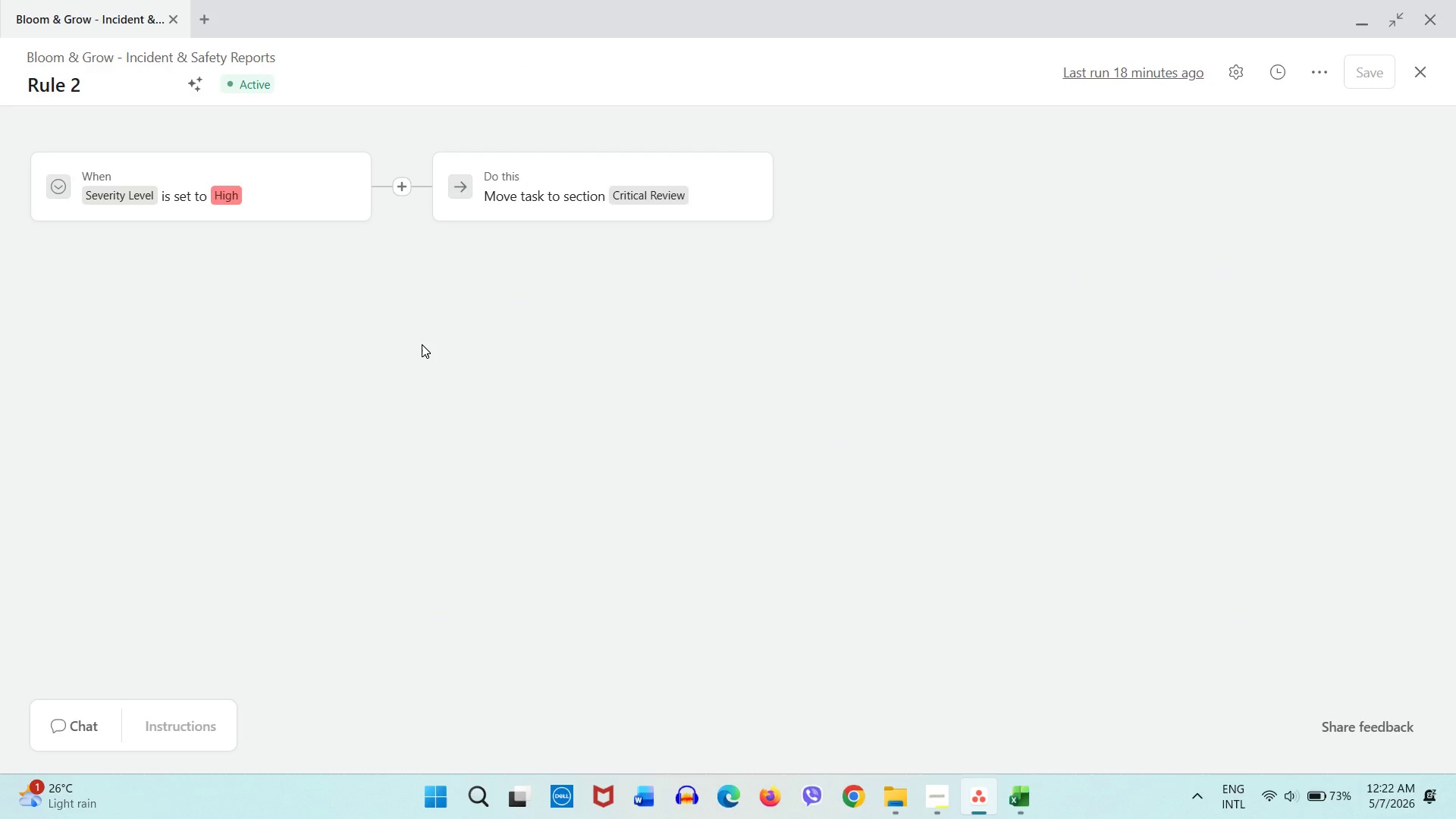 
mouse_move([333, 202])
 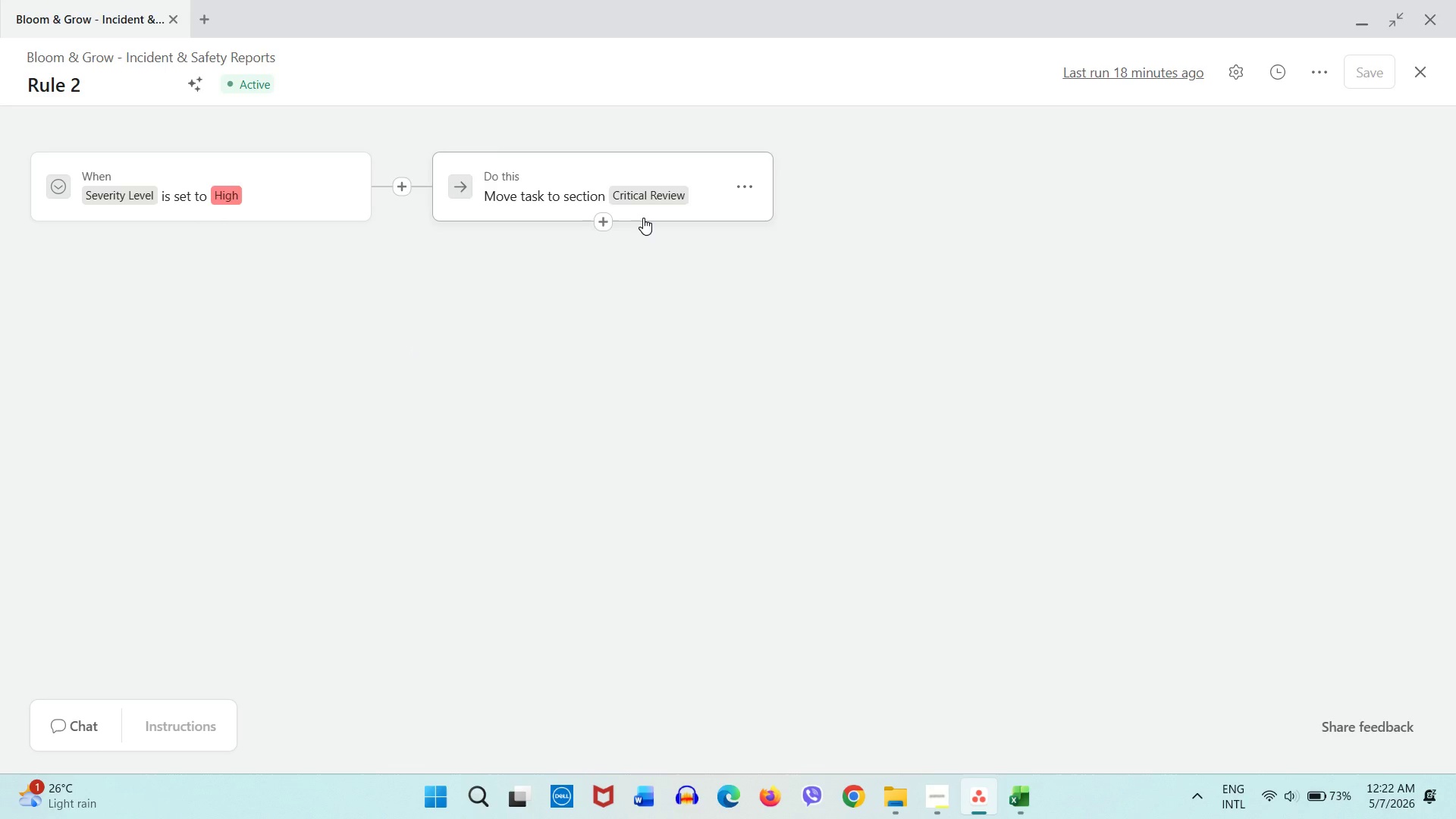 
left_click([604, 218])
 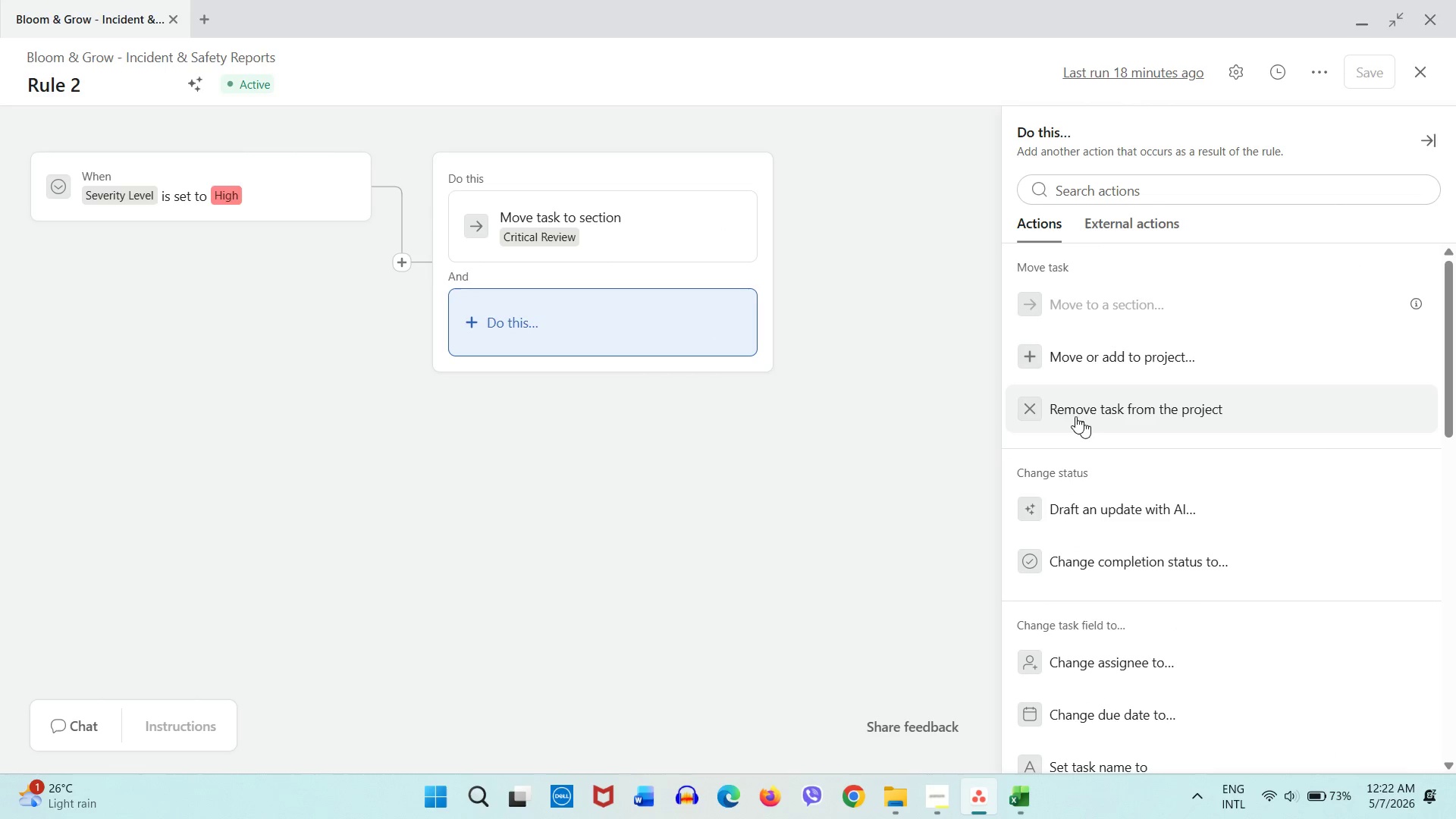 
scroll: coordinate [1109, 563], scroll_direction: down, amount: 9.0
 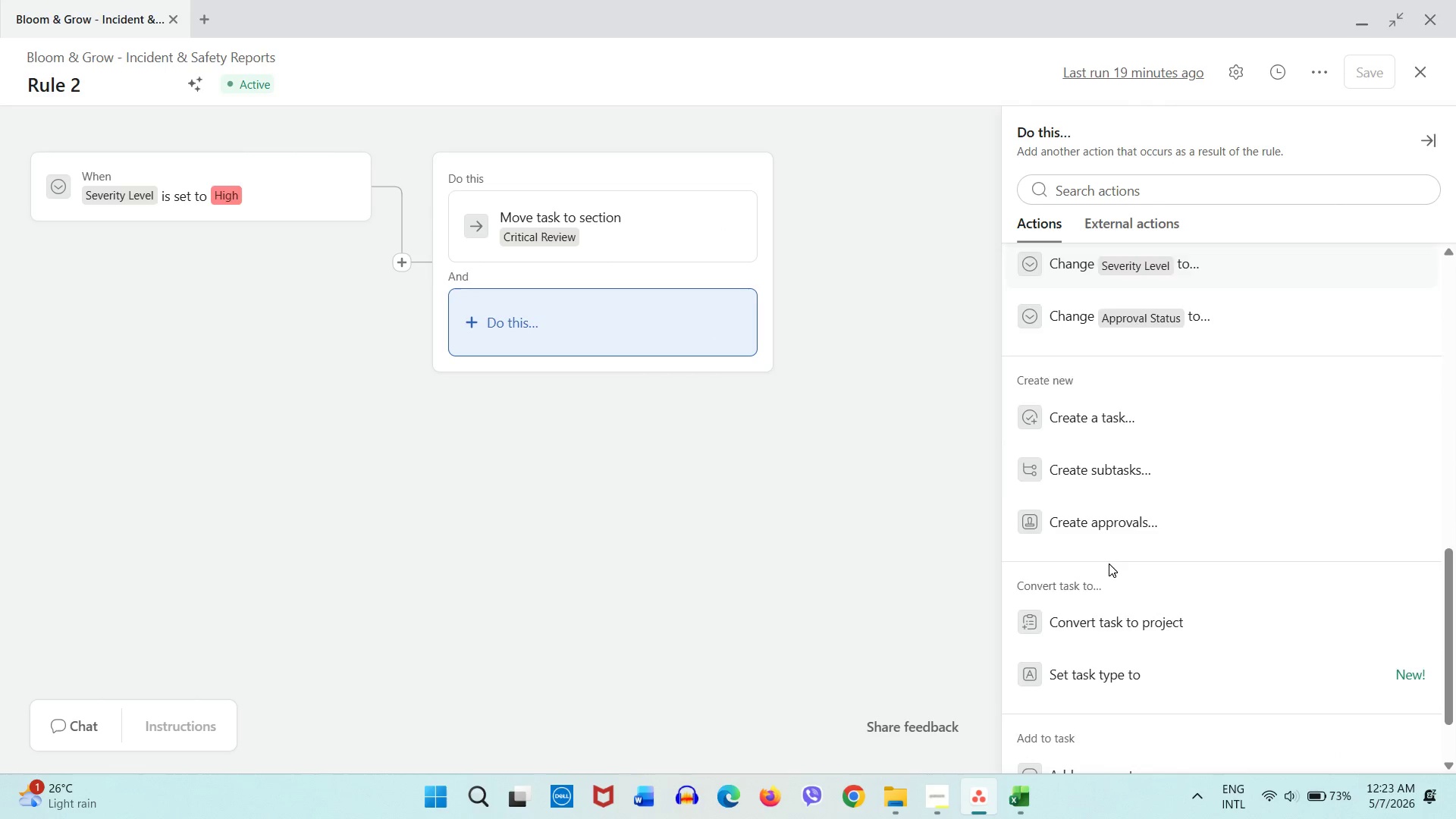 
scroll: coordinate [1109, 563], scroll_direction: up, amount: 1.0
 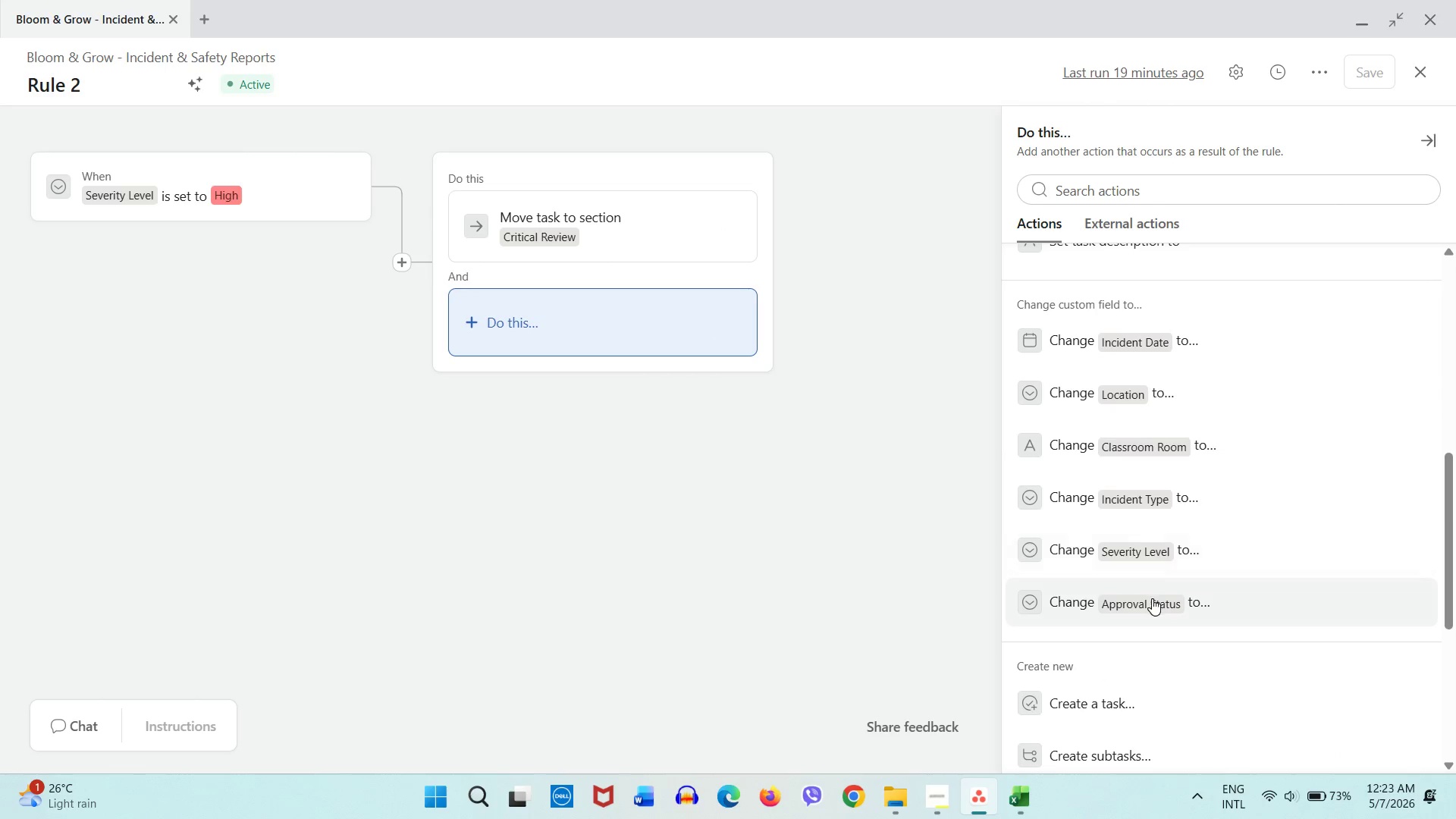 
left_click([1152, 598])
 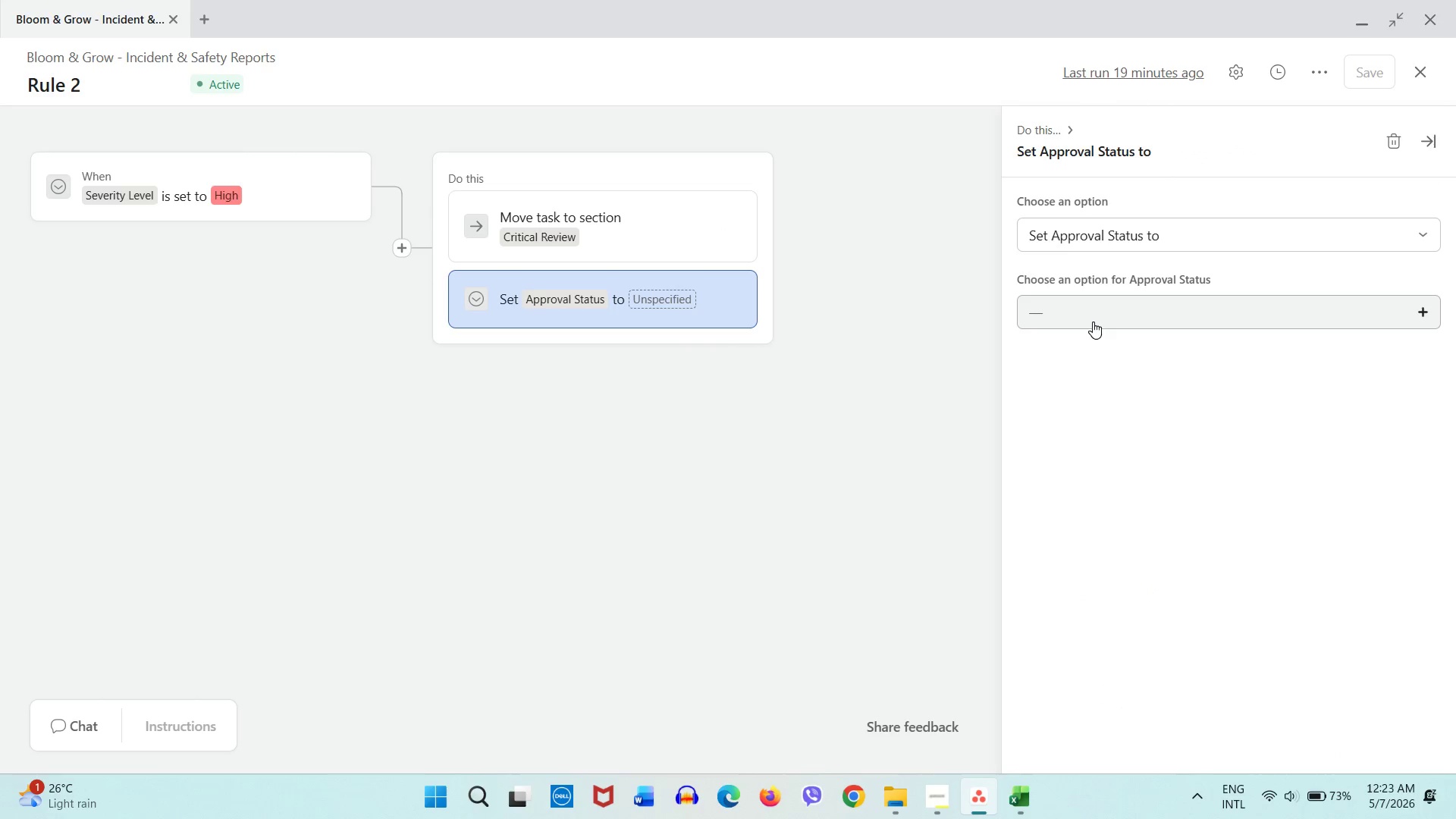 
left_click([1094, 318])
 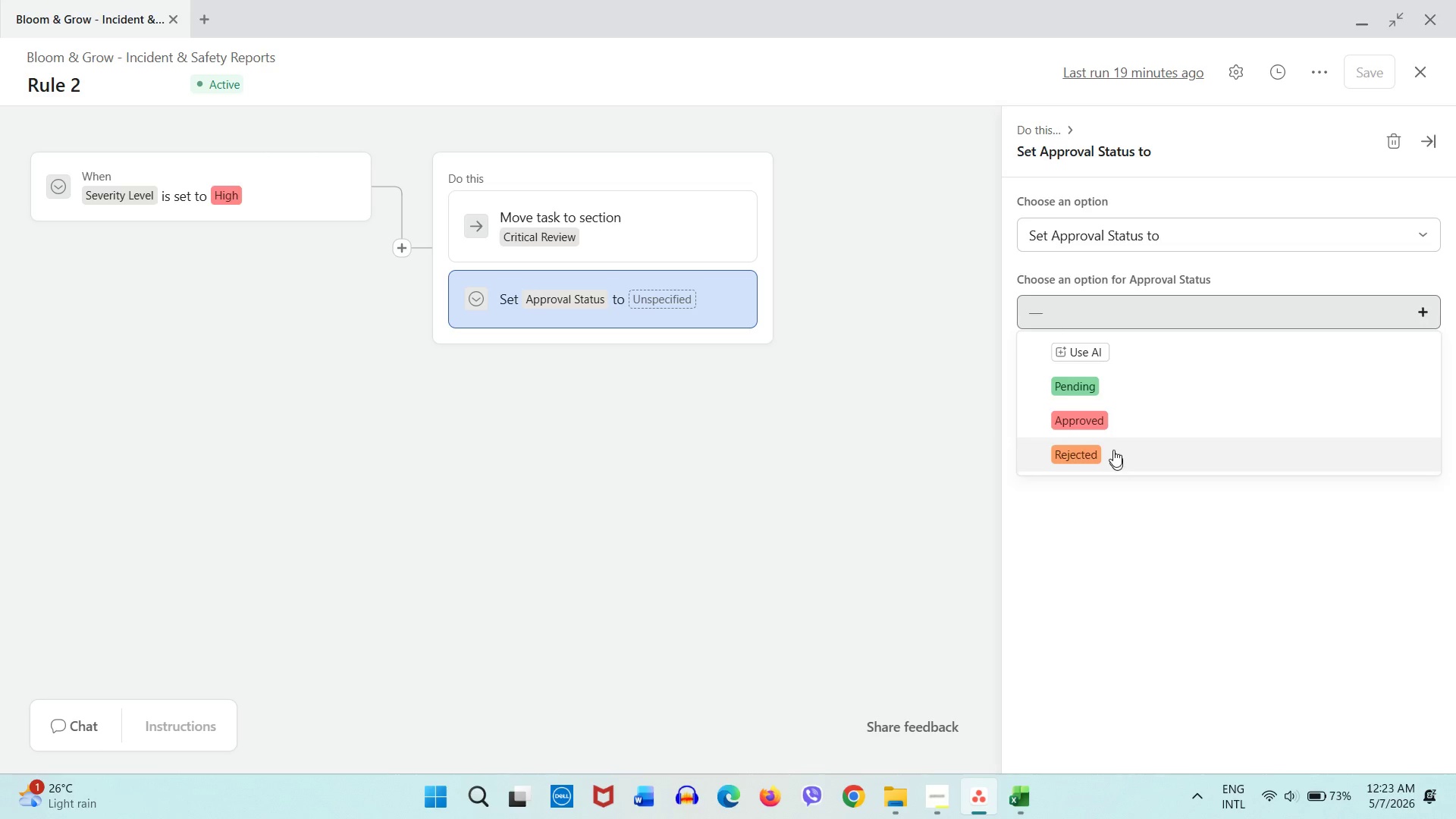 
left_click([1116, 386])
 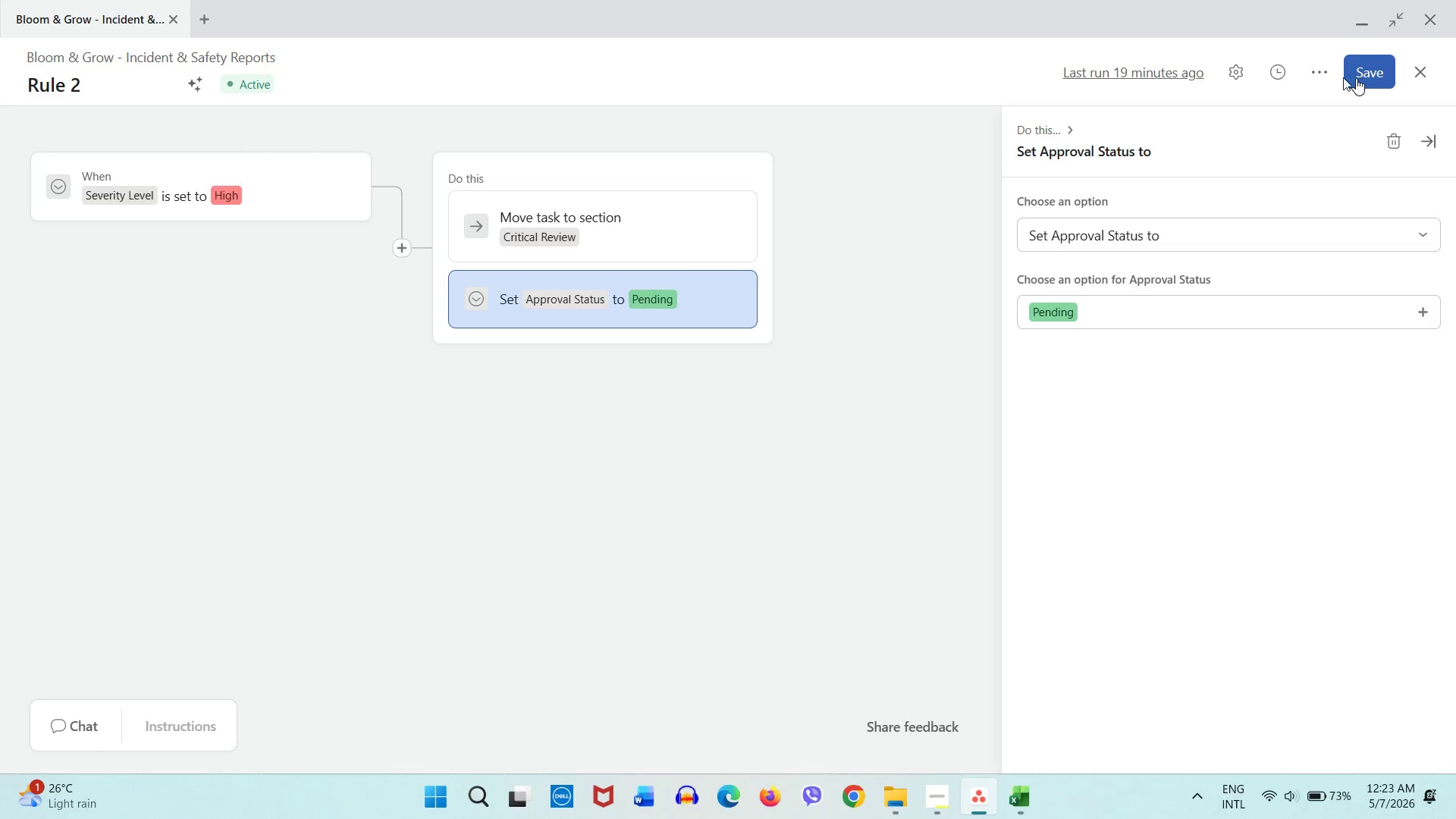 
wait(5.52)
 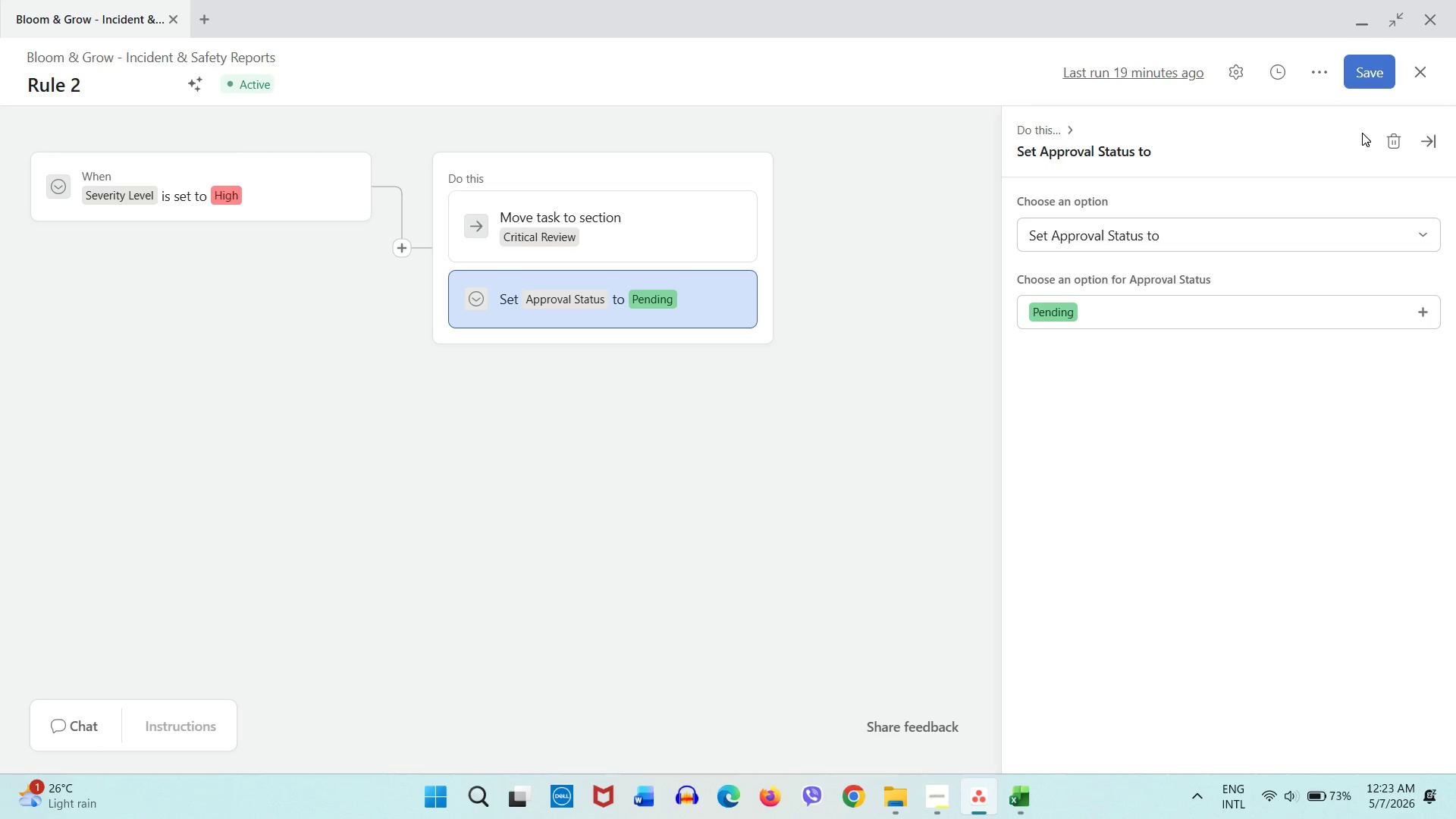 
left_click_drag(start_coordinate=[69, 97], to_coordinate=[77, 98])
 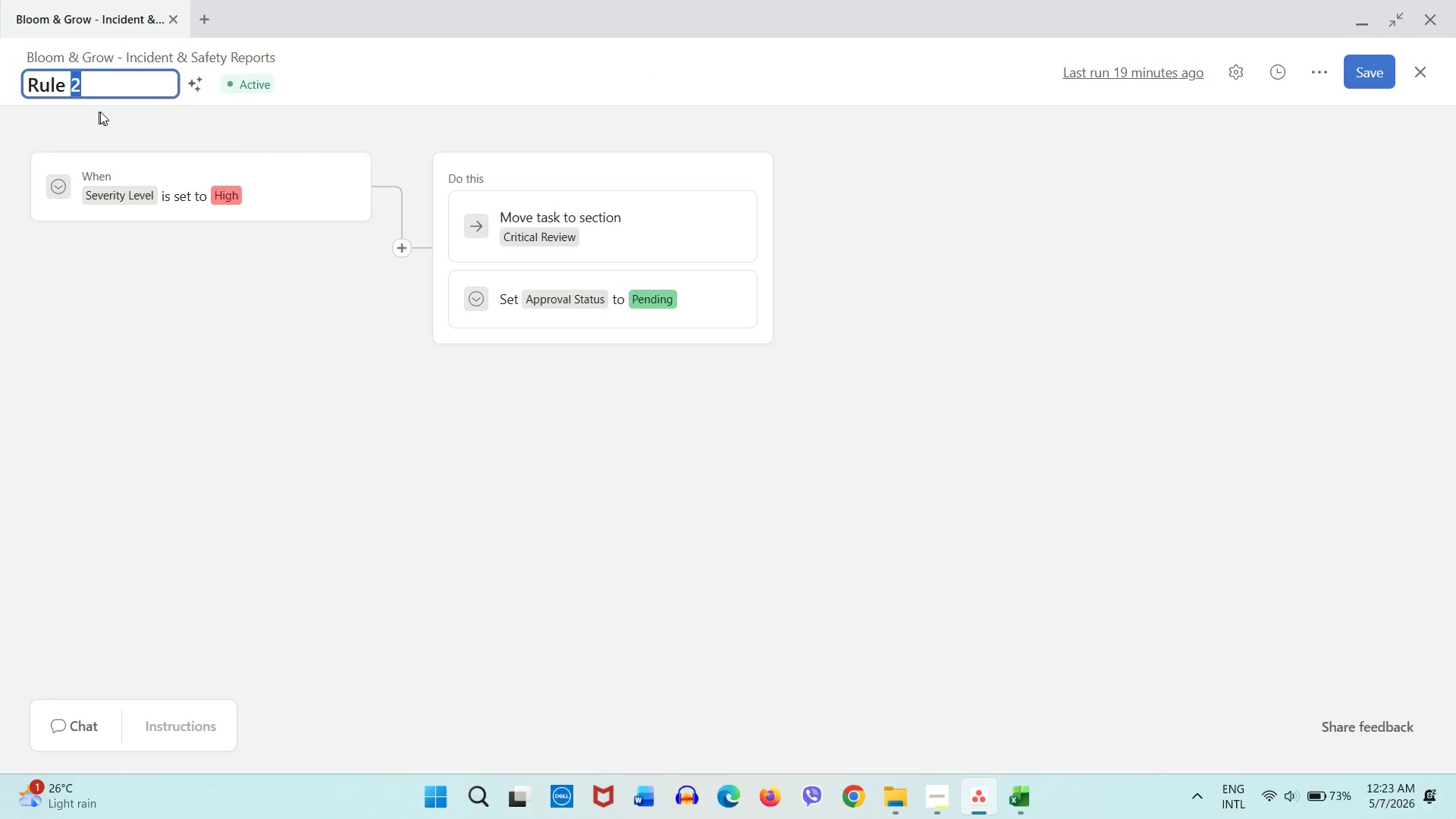 
key(1)
 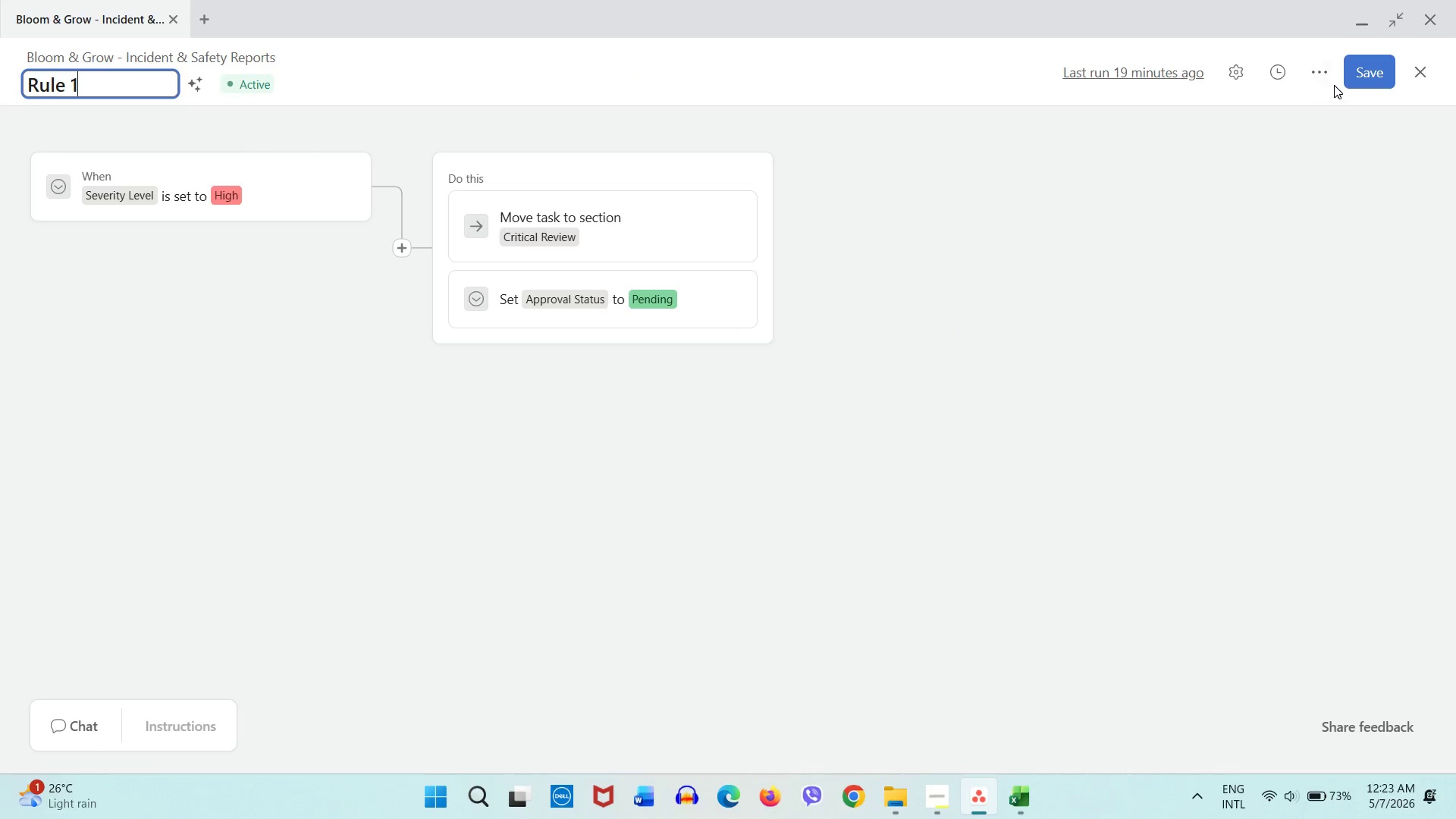 
left_click([1354, 74])
 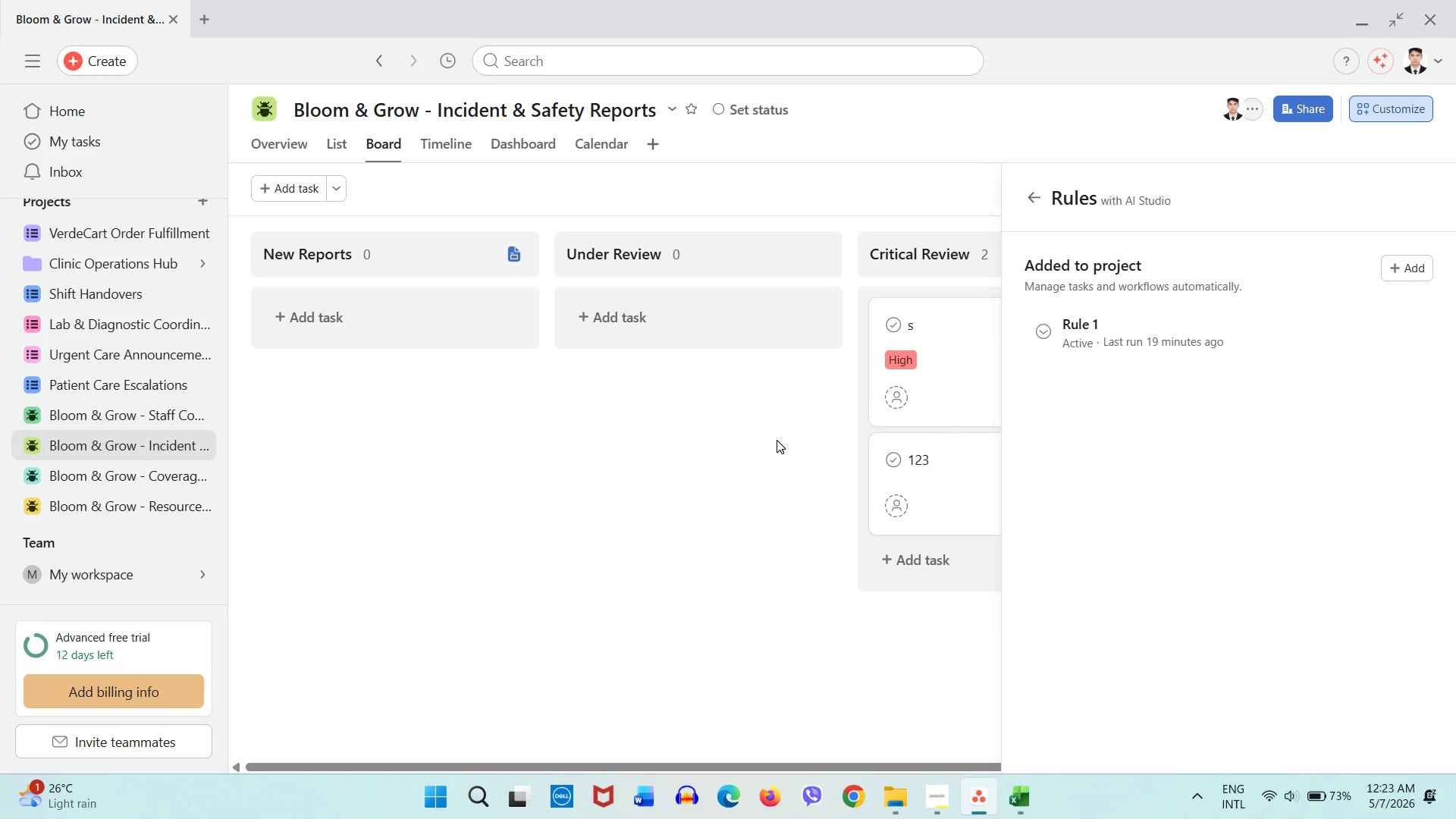 
left_click([762, 445])
 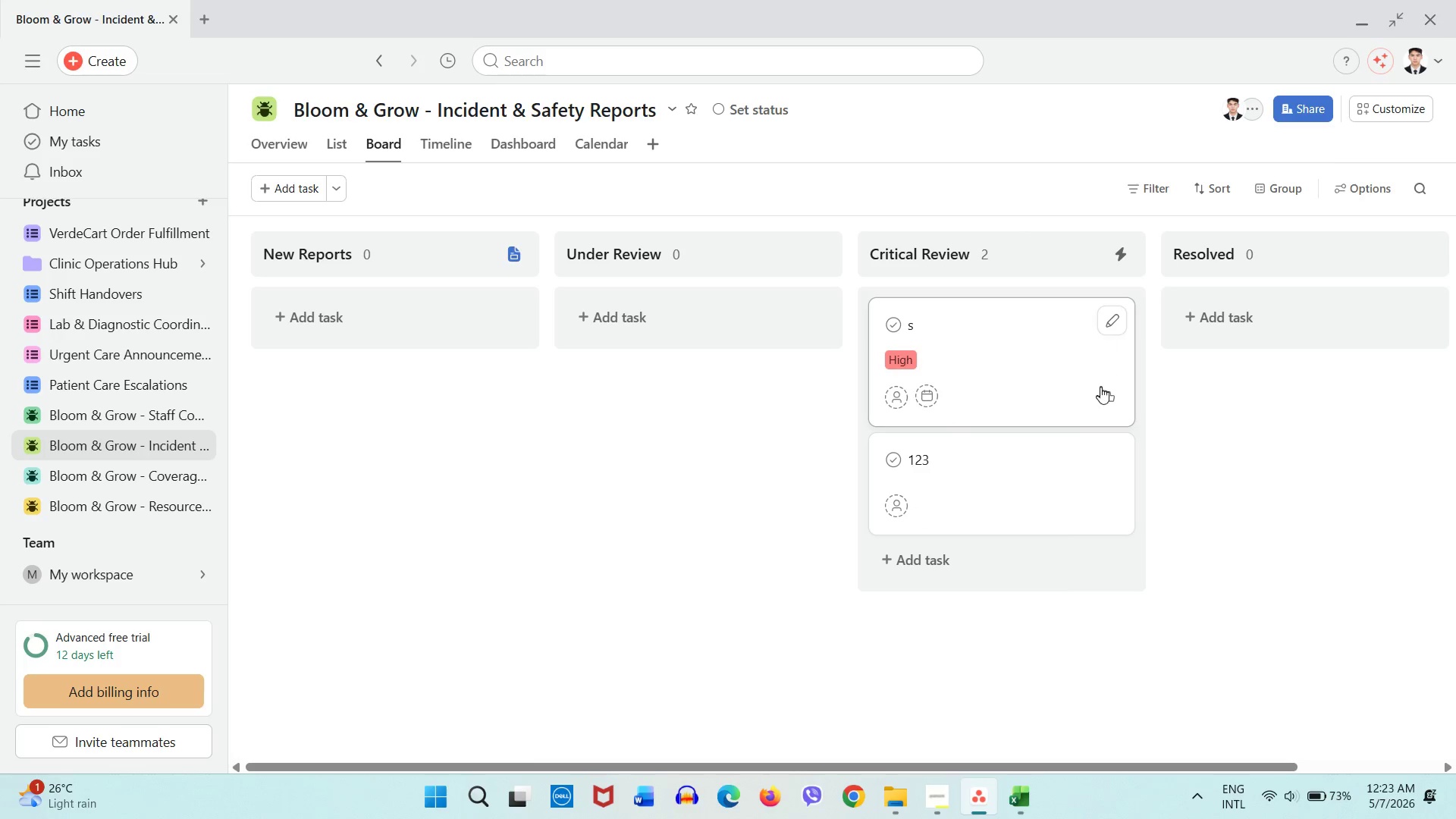 
right_click([1078, 365])
 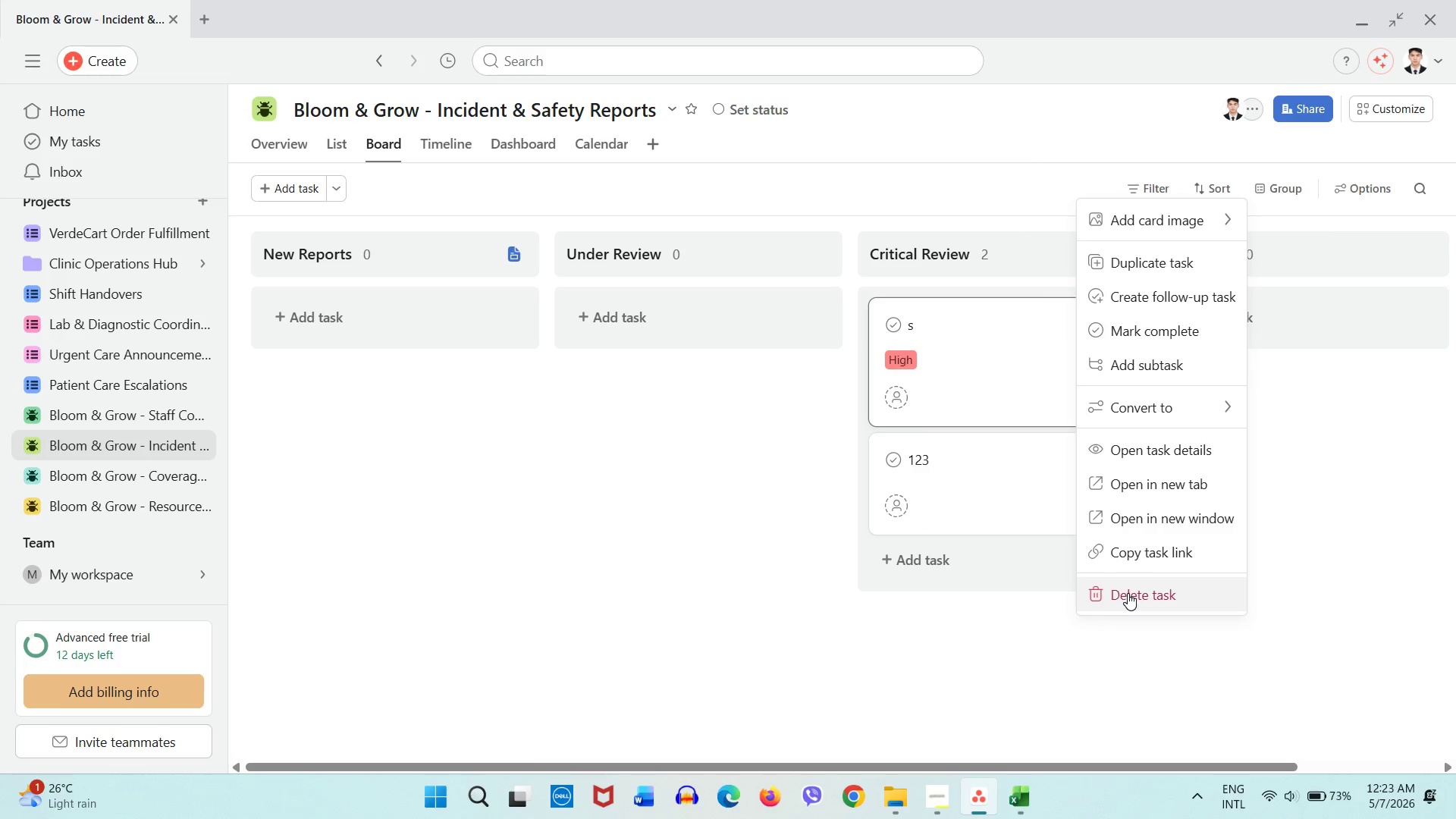 
scroll: coordinate [1078, 365], scroll_direction: up, amount: 1.0
 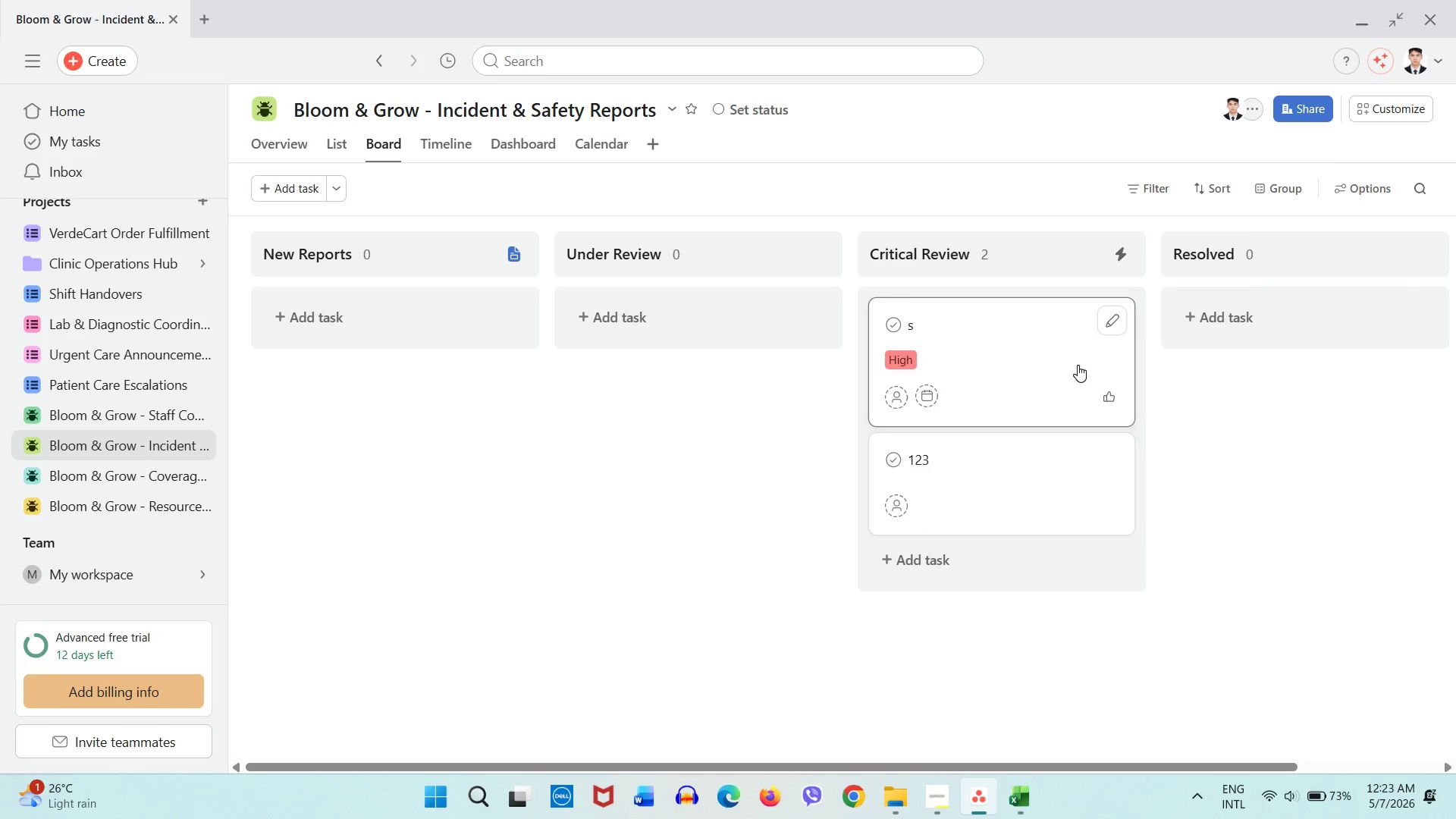 
left_click([1128, 593])
 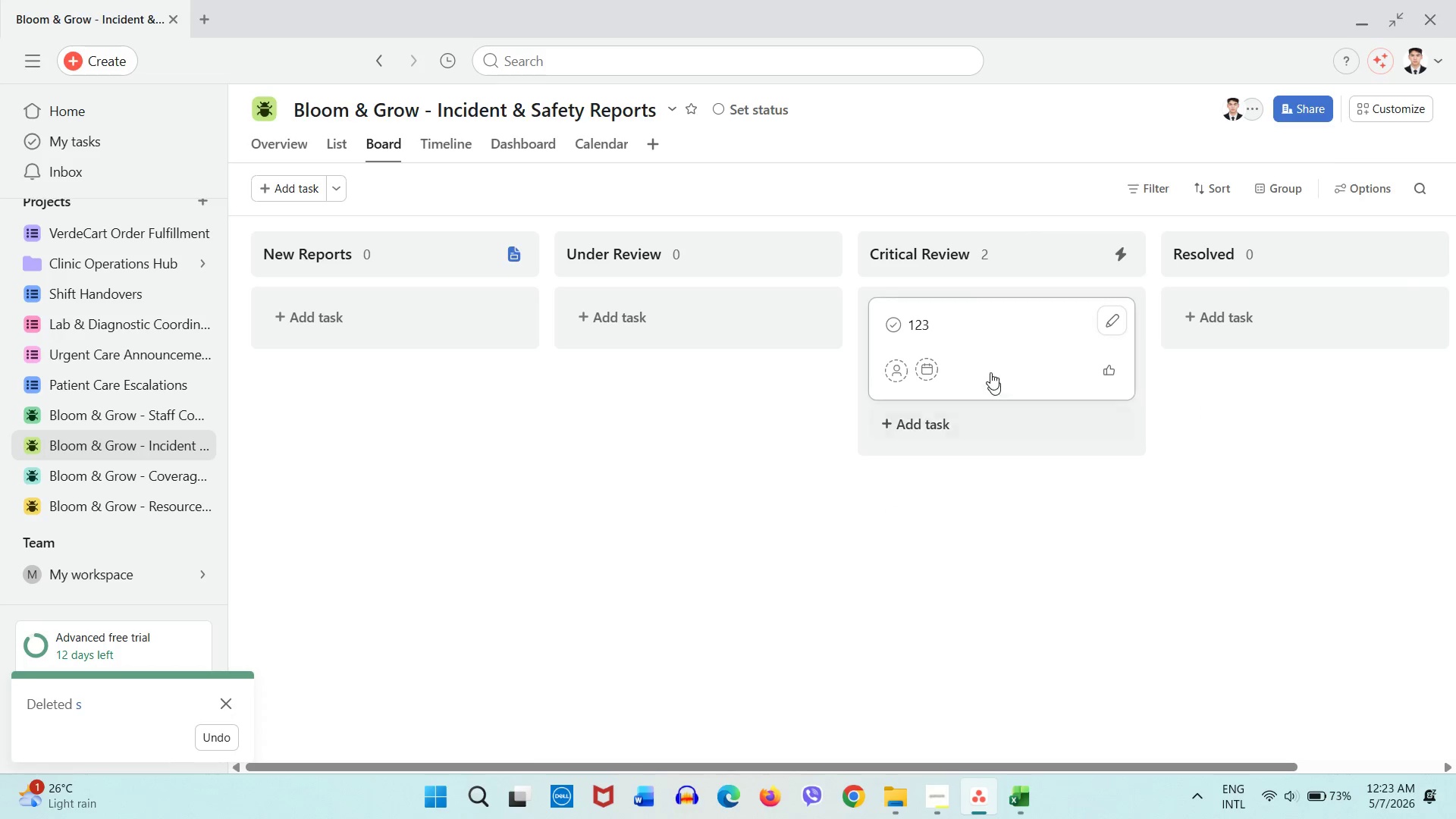 
right_click([987, 344])
 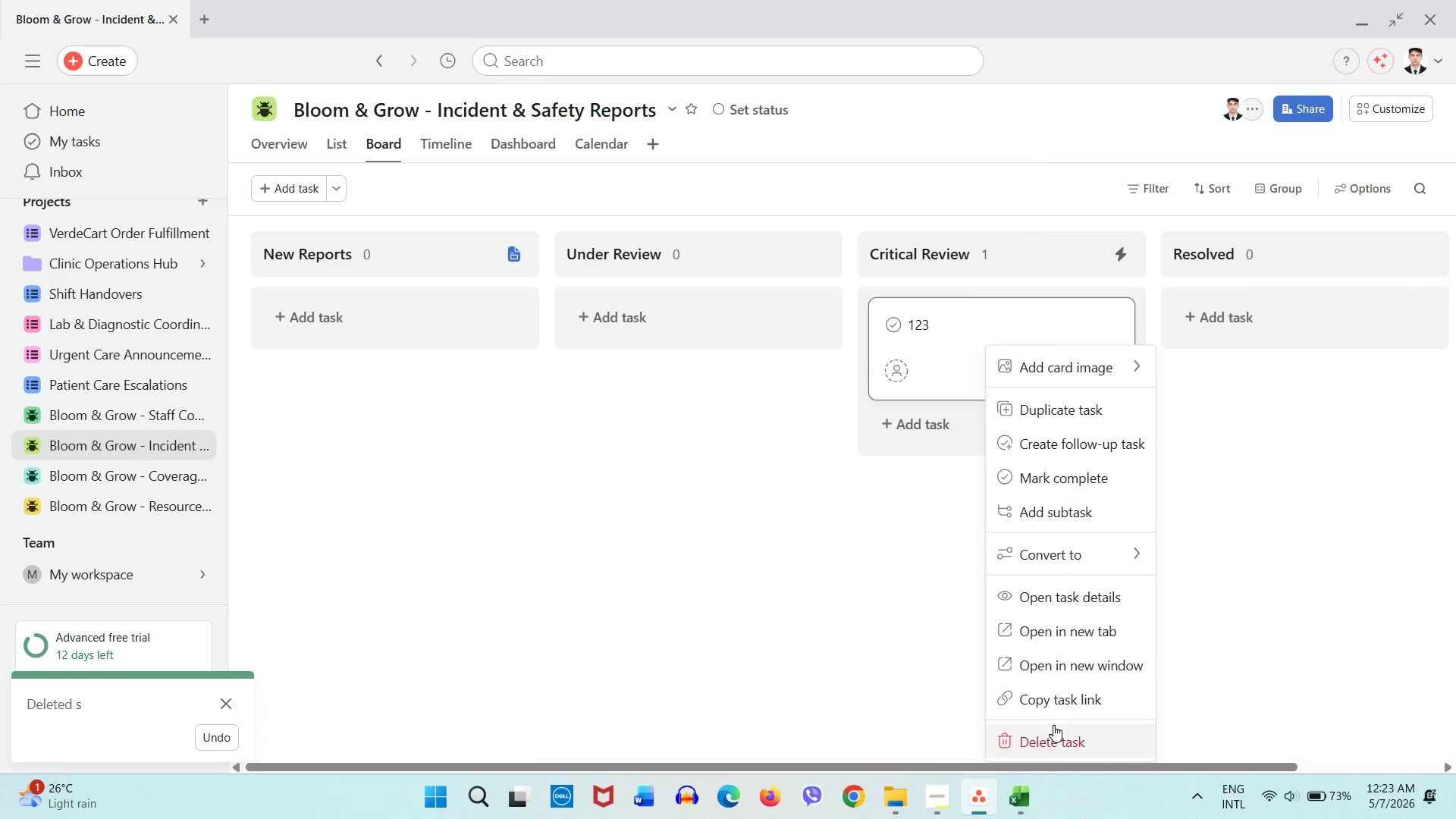 
left_click([1051, 740])
 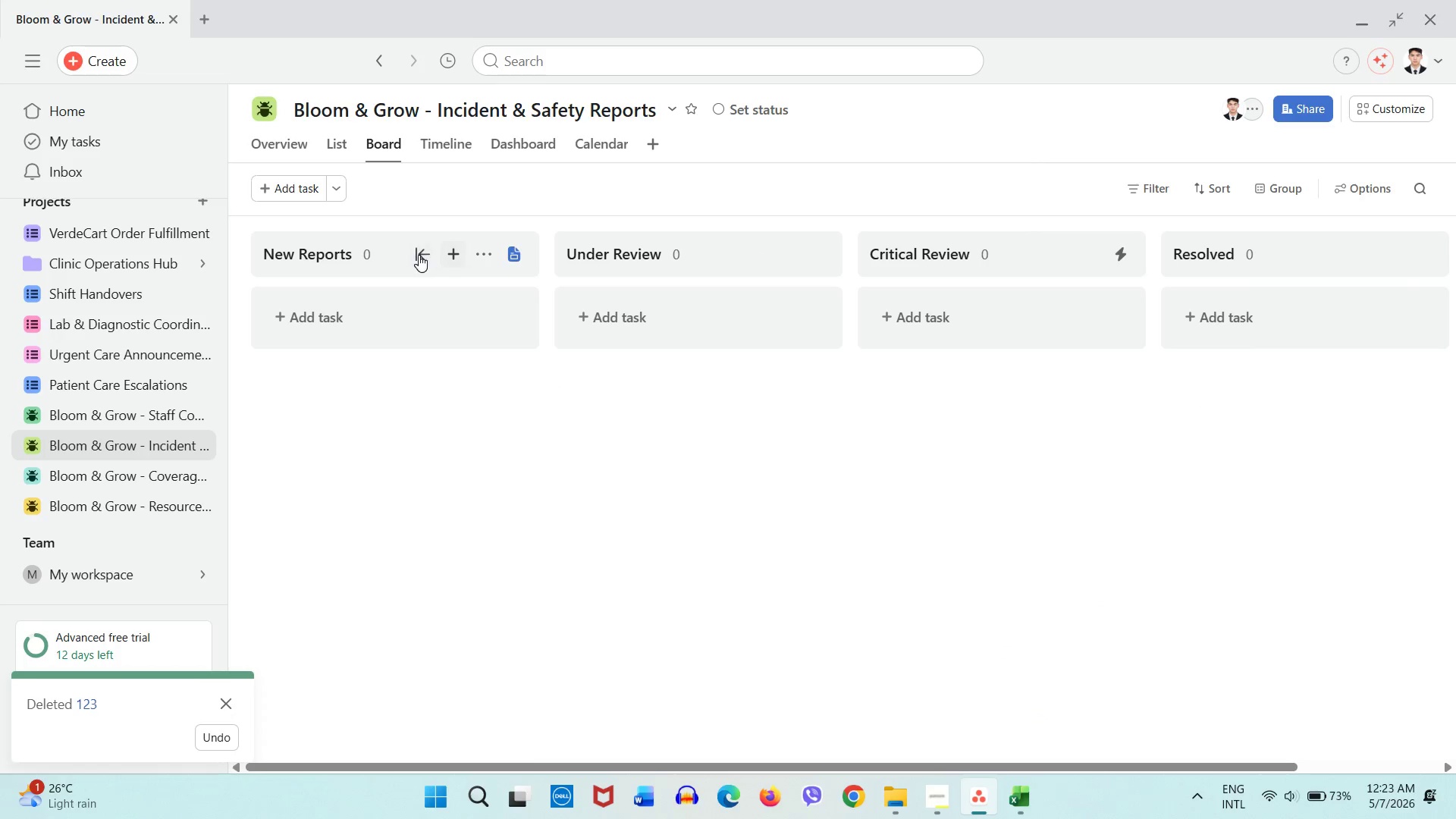 
double_click([442, 257])
 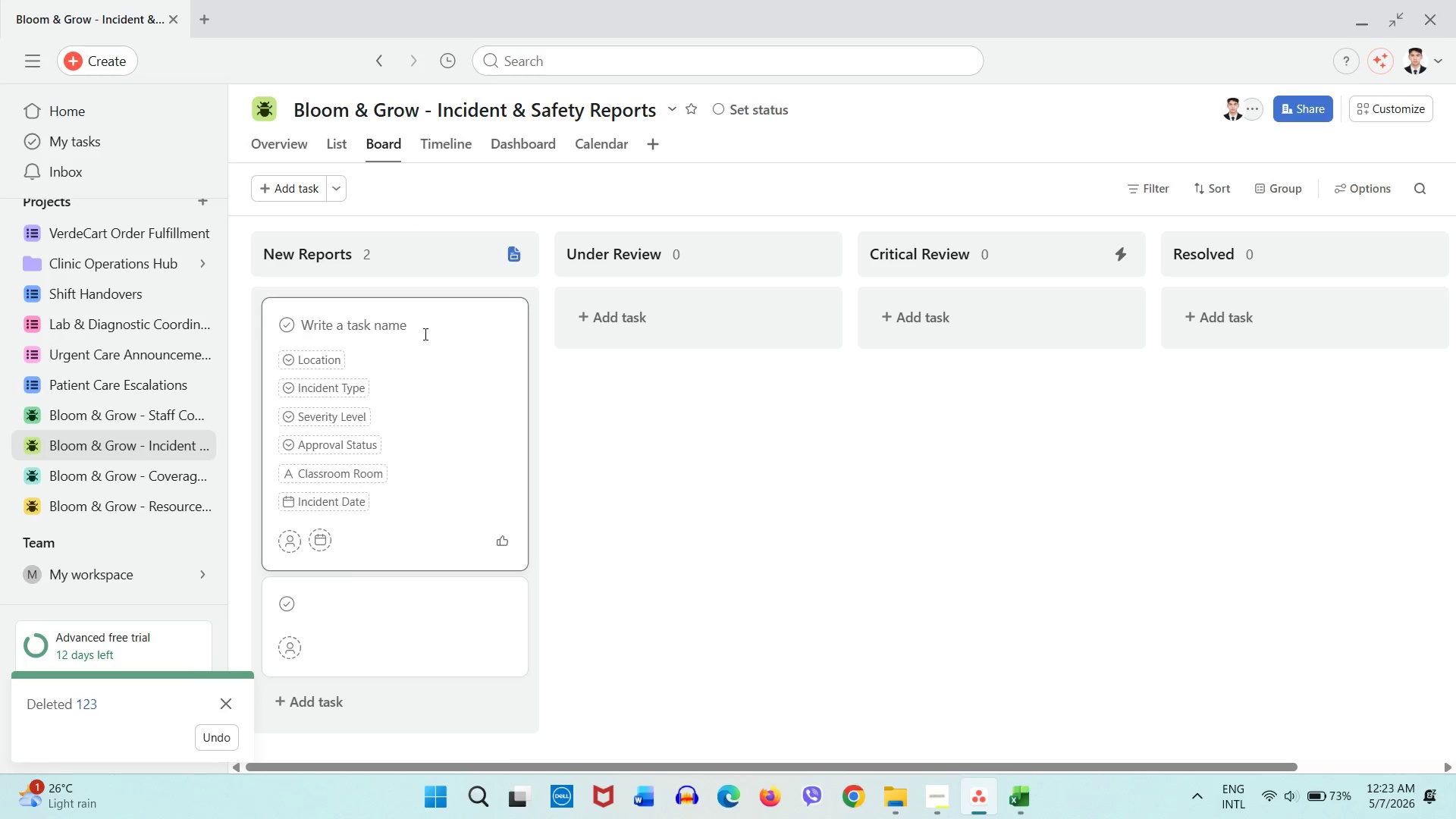 
key(Numpad1)
 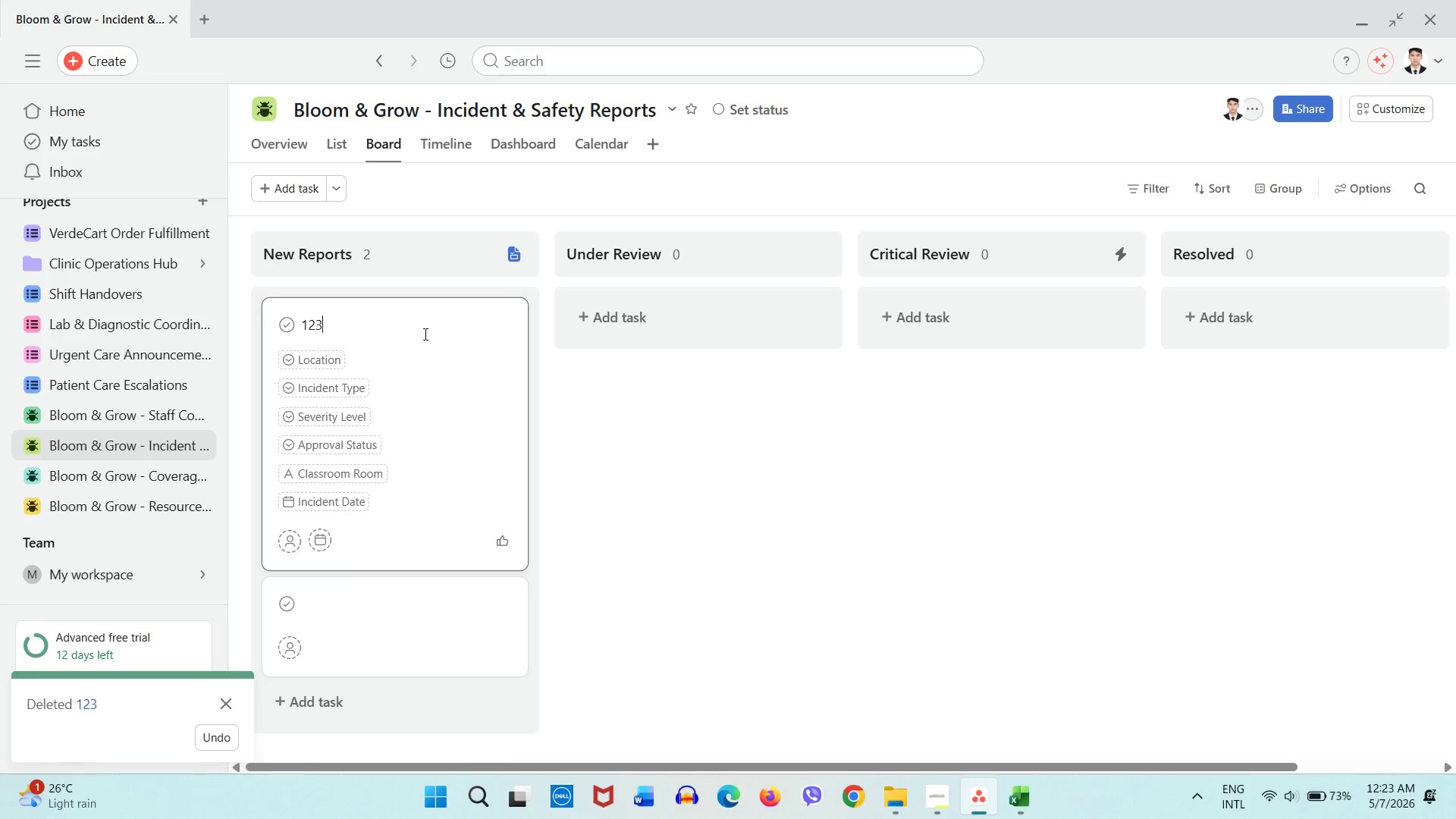 
key(Numpad2)
 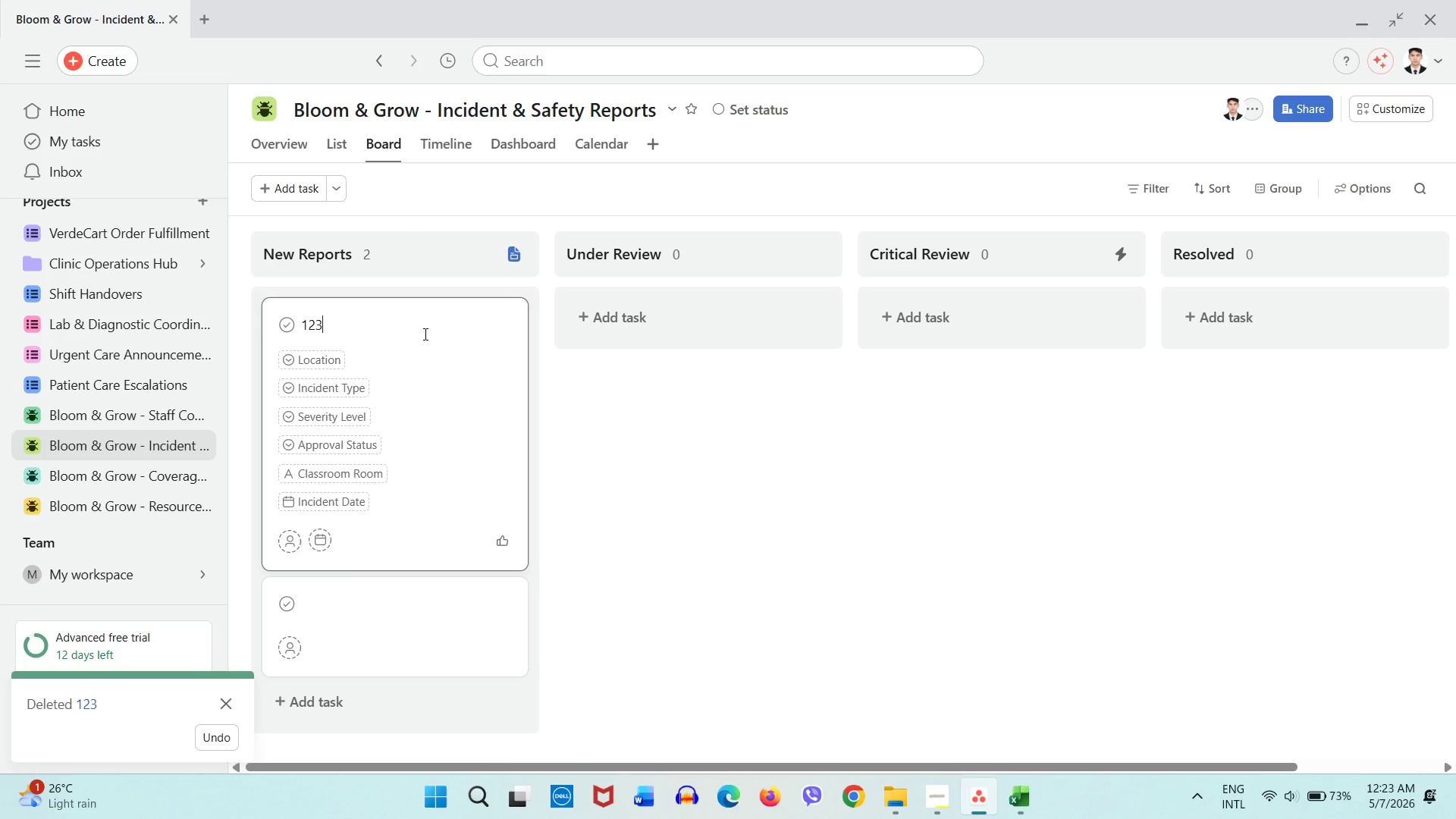 
key(Numpad3)
 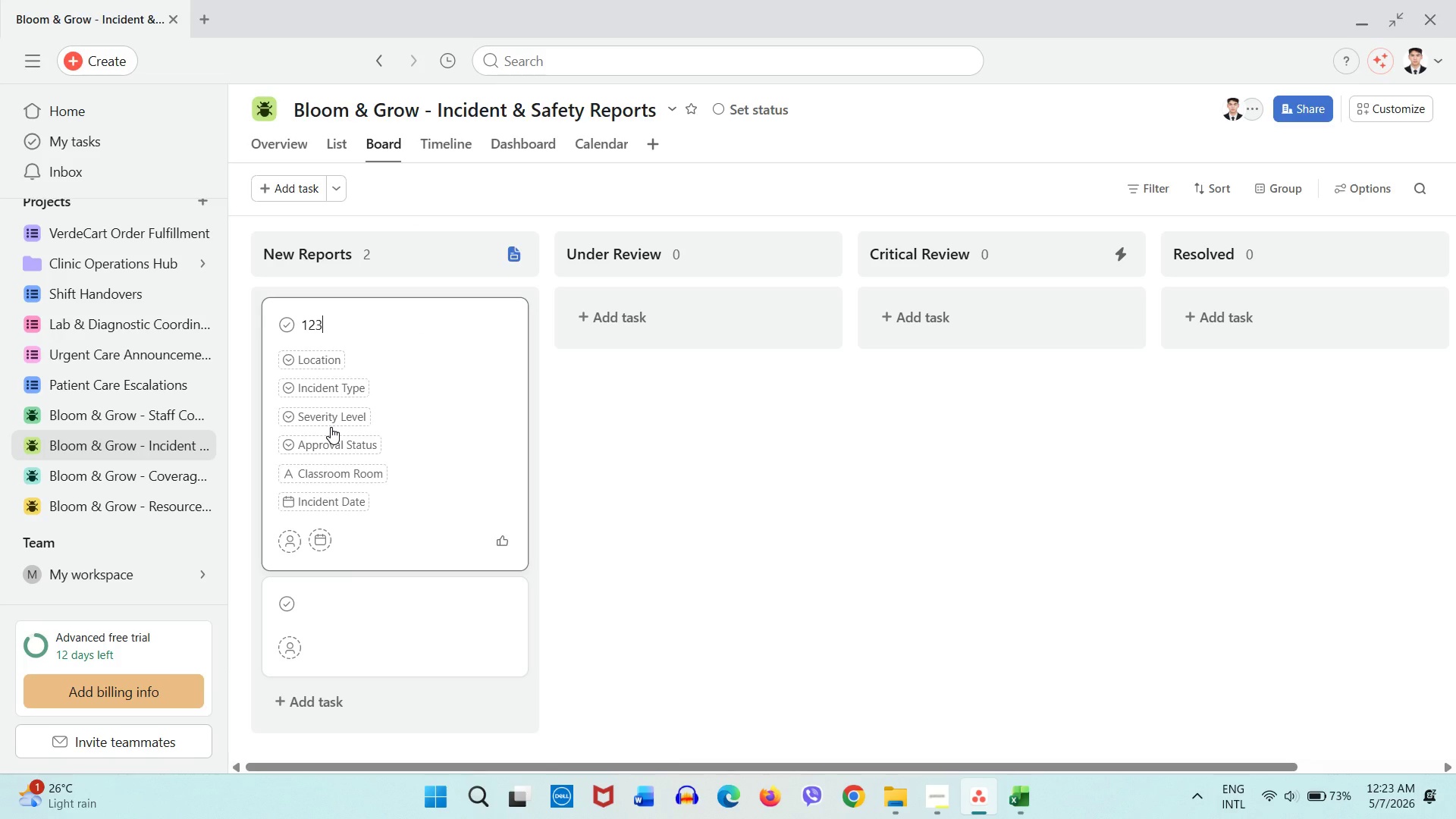 
wait(10.48)
 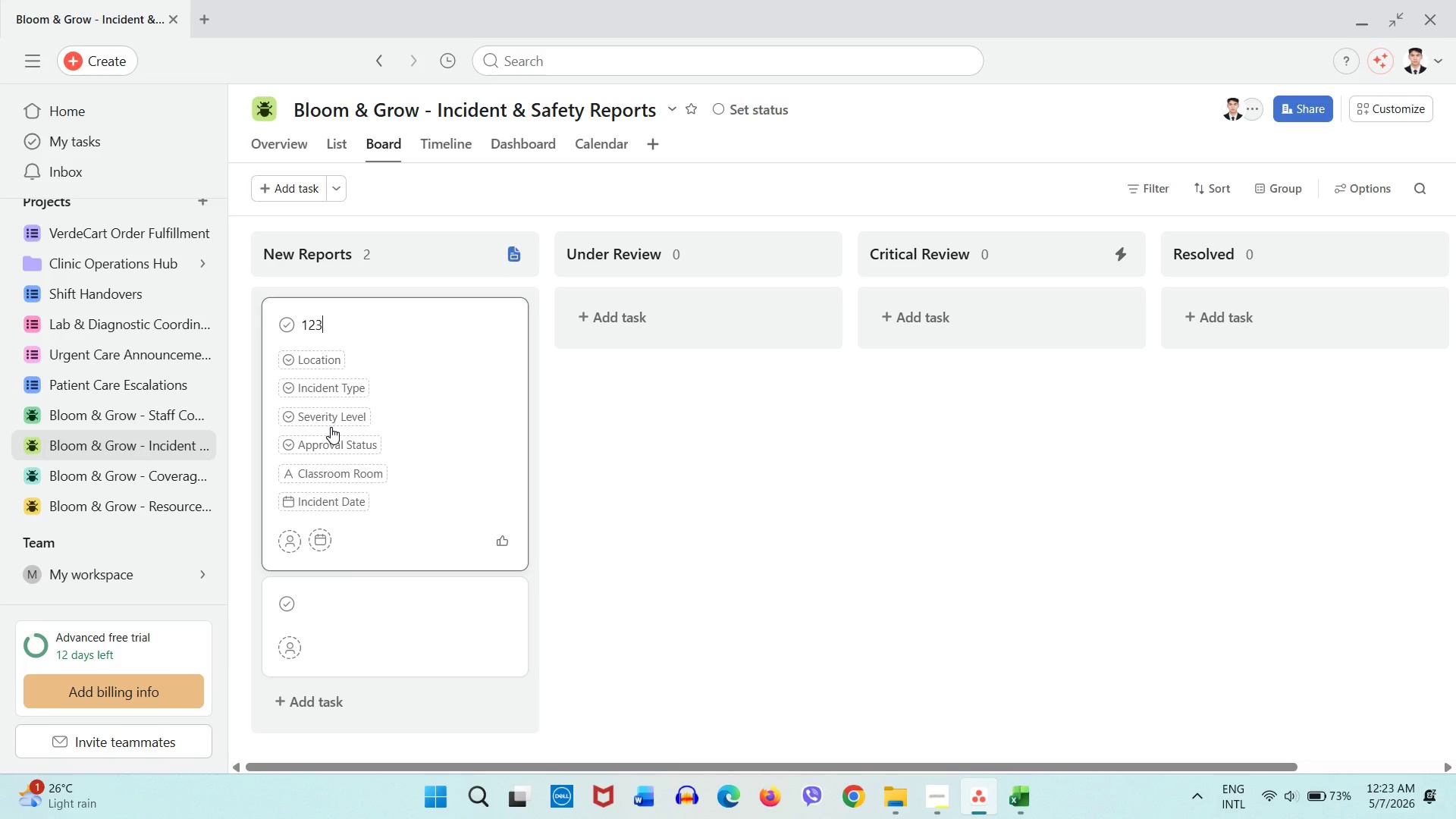 
left_click([343, 414])
 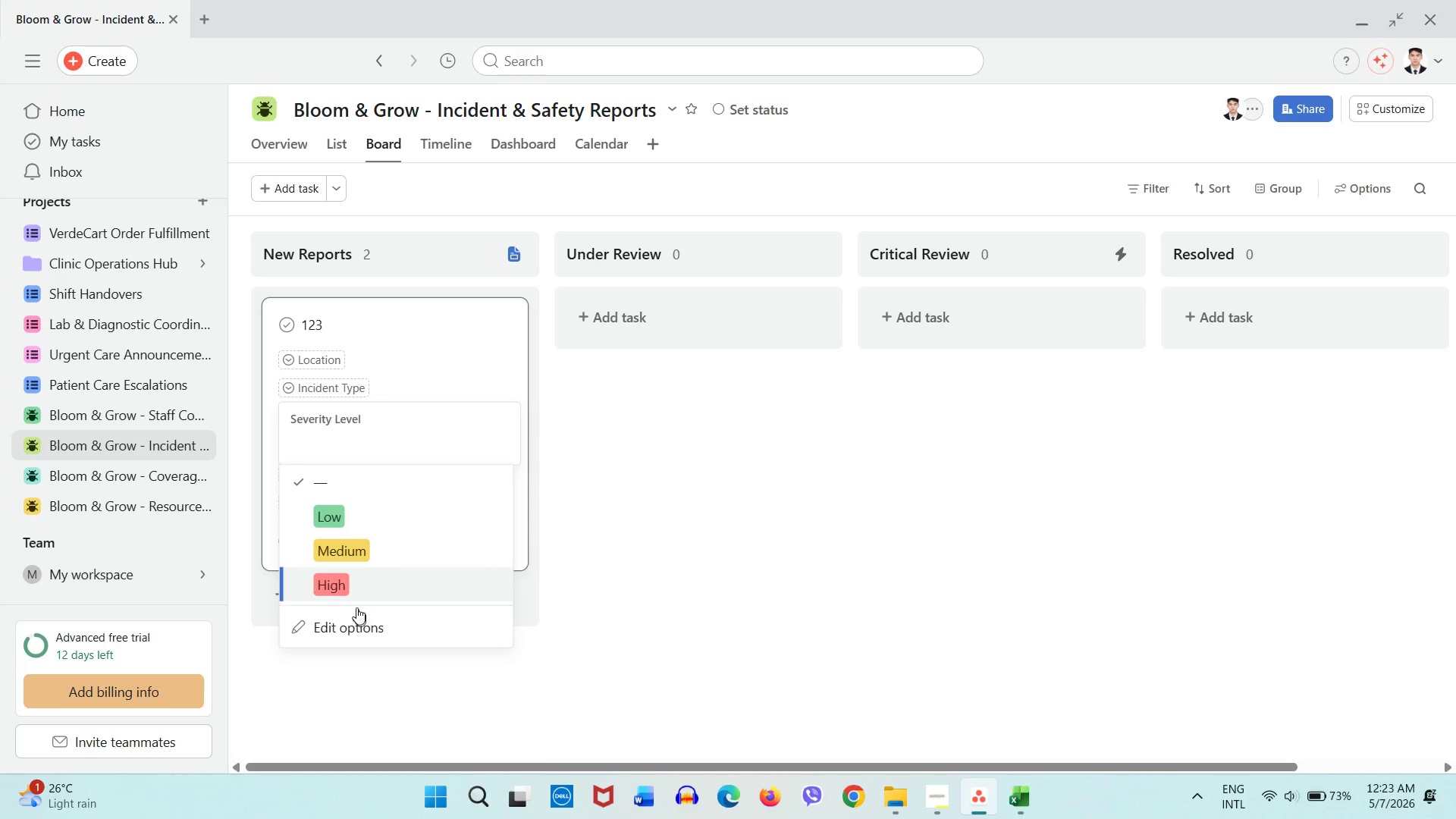 
left_click([355, 591])
 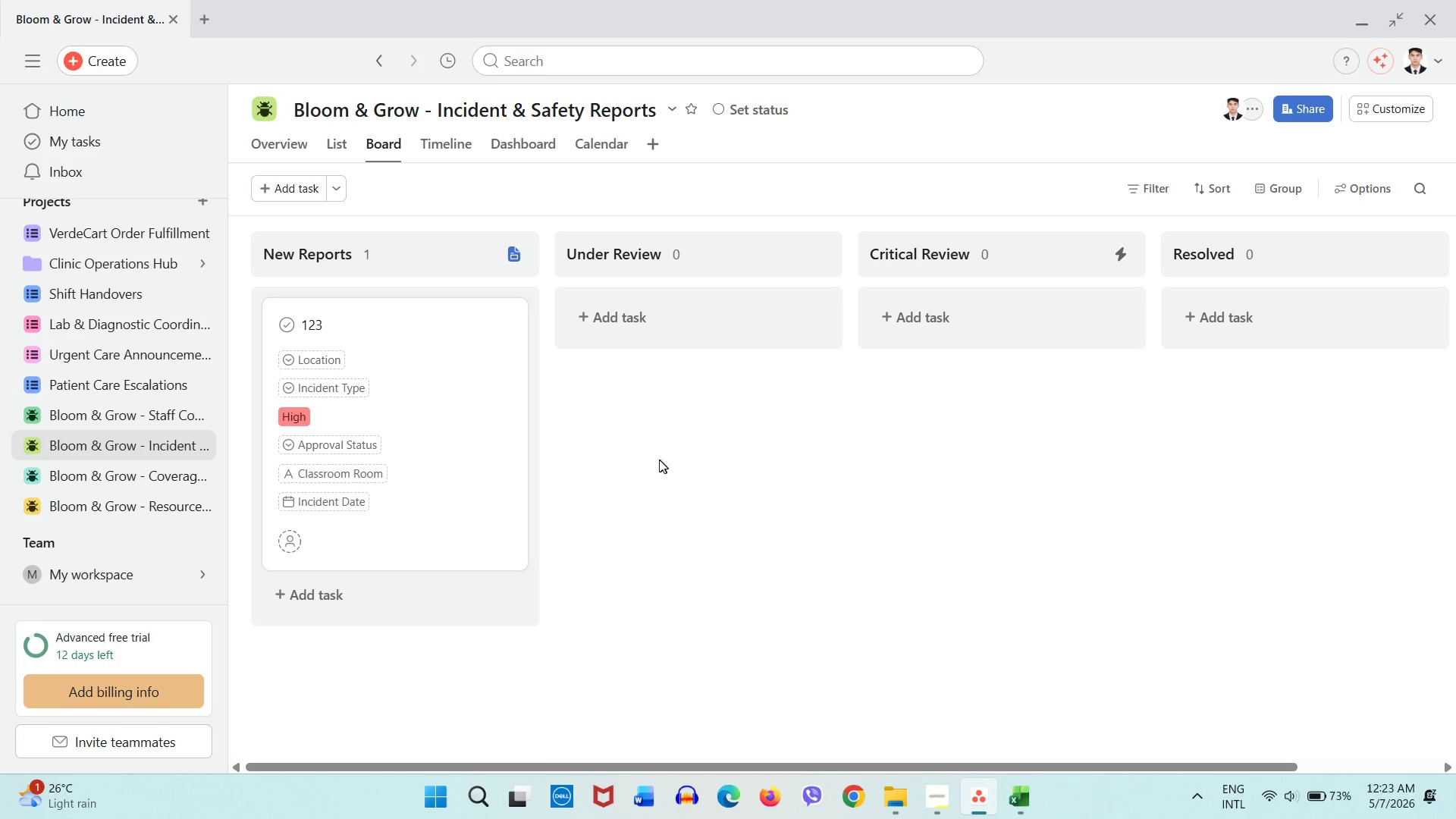 
left_click([667, 470])
 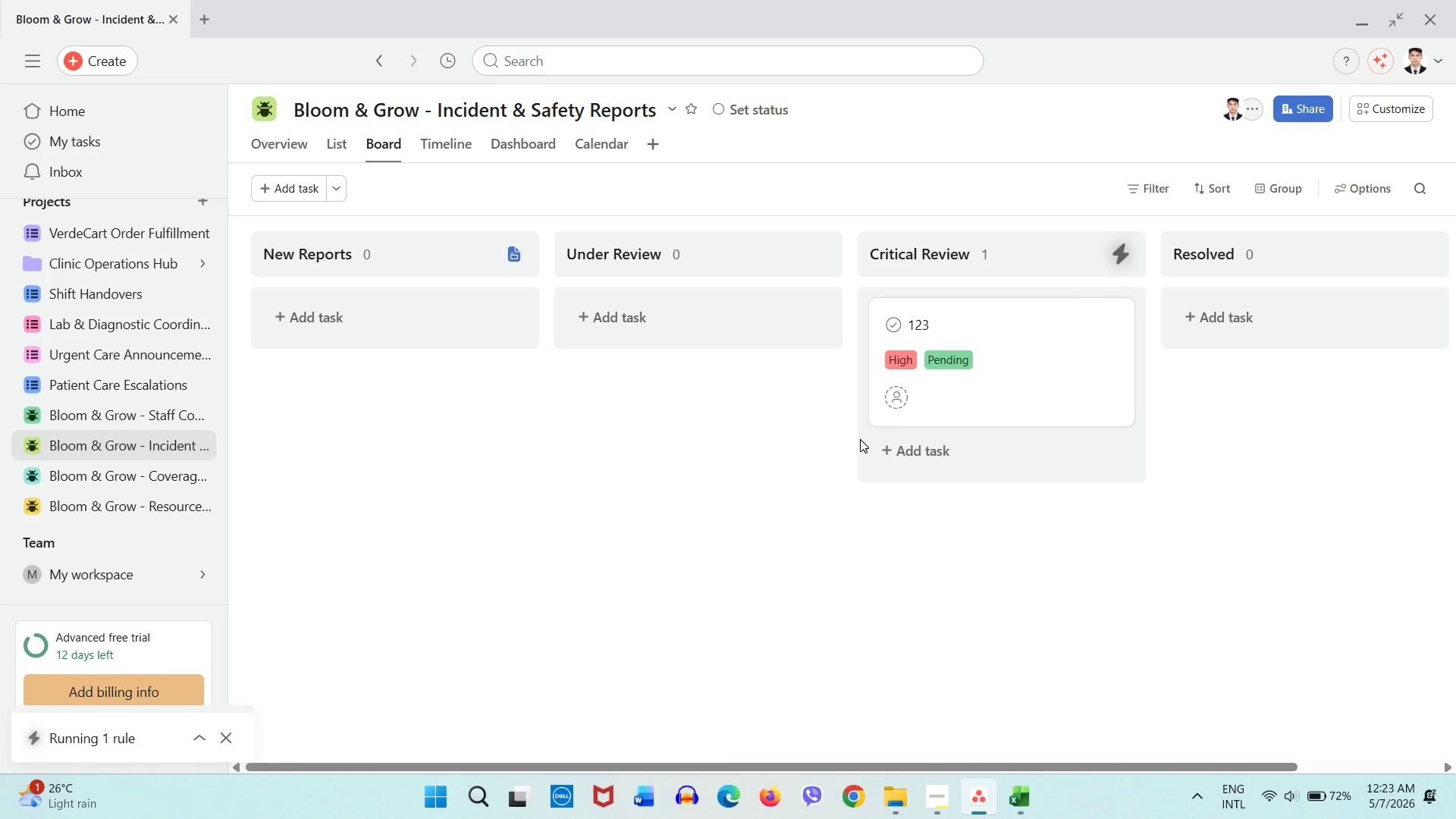 
right_click([1031, 343])
 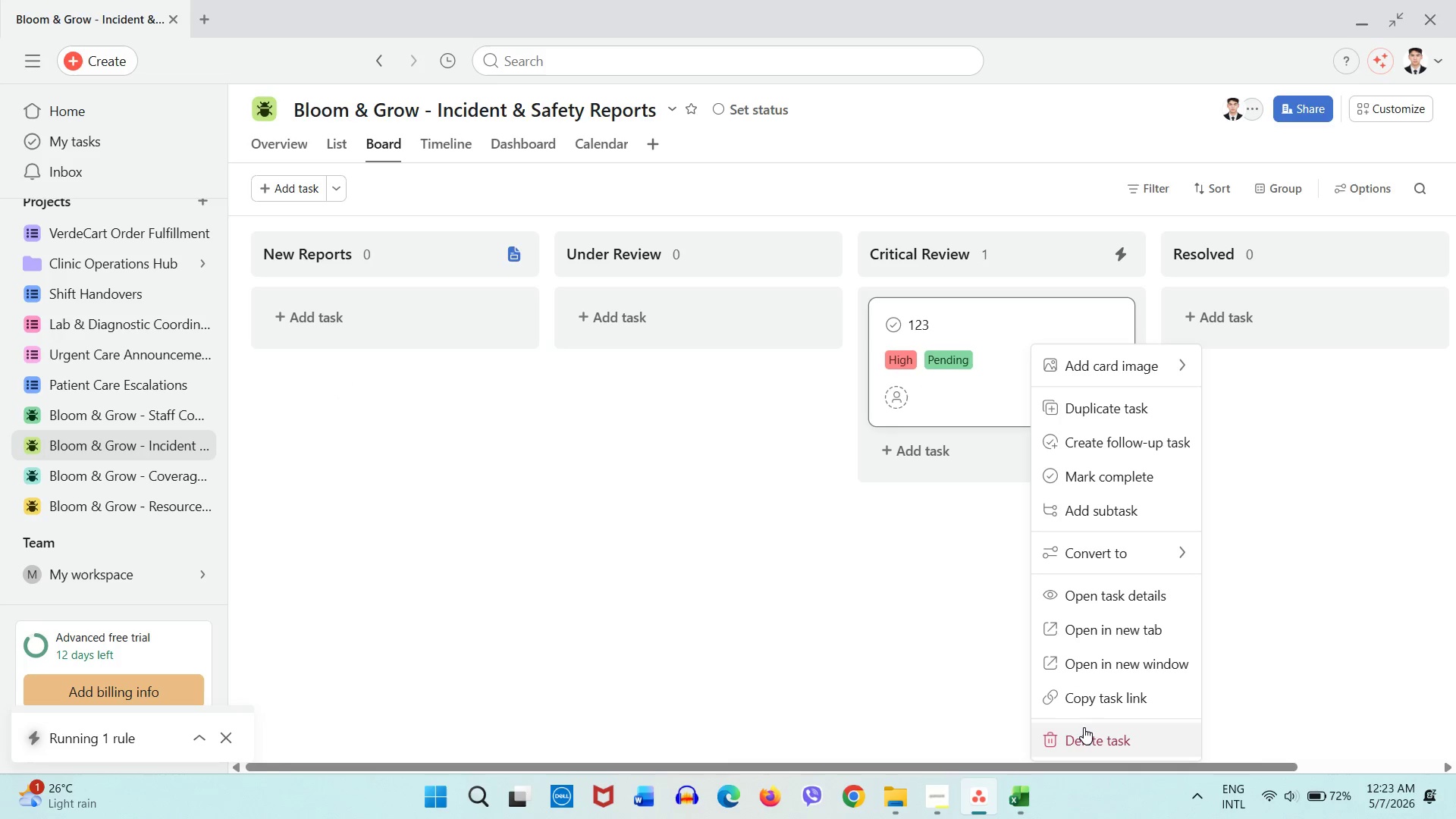 
left_click([901, 638])
 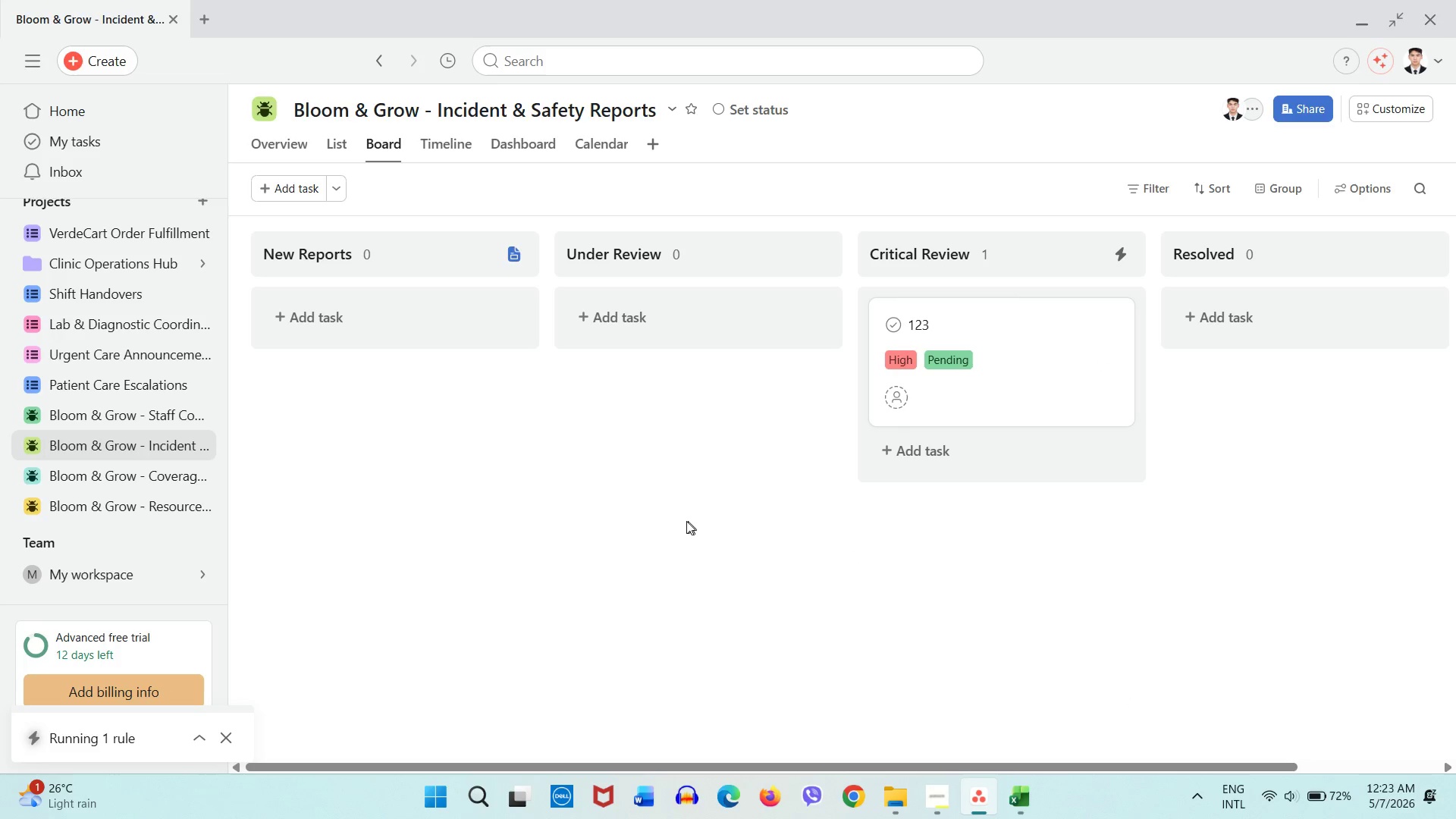 
left_click([670, 516])
 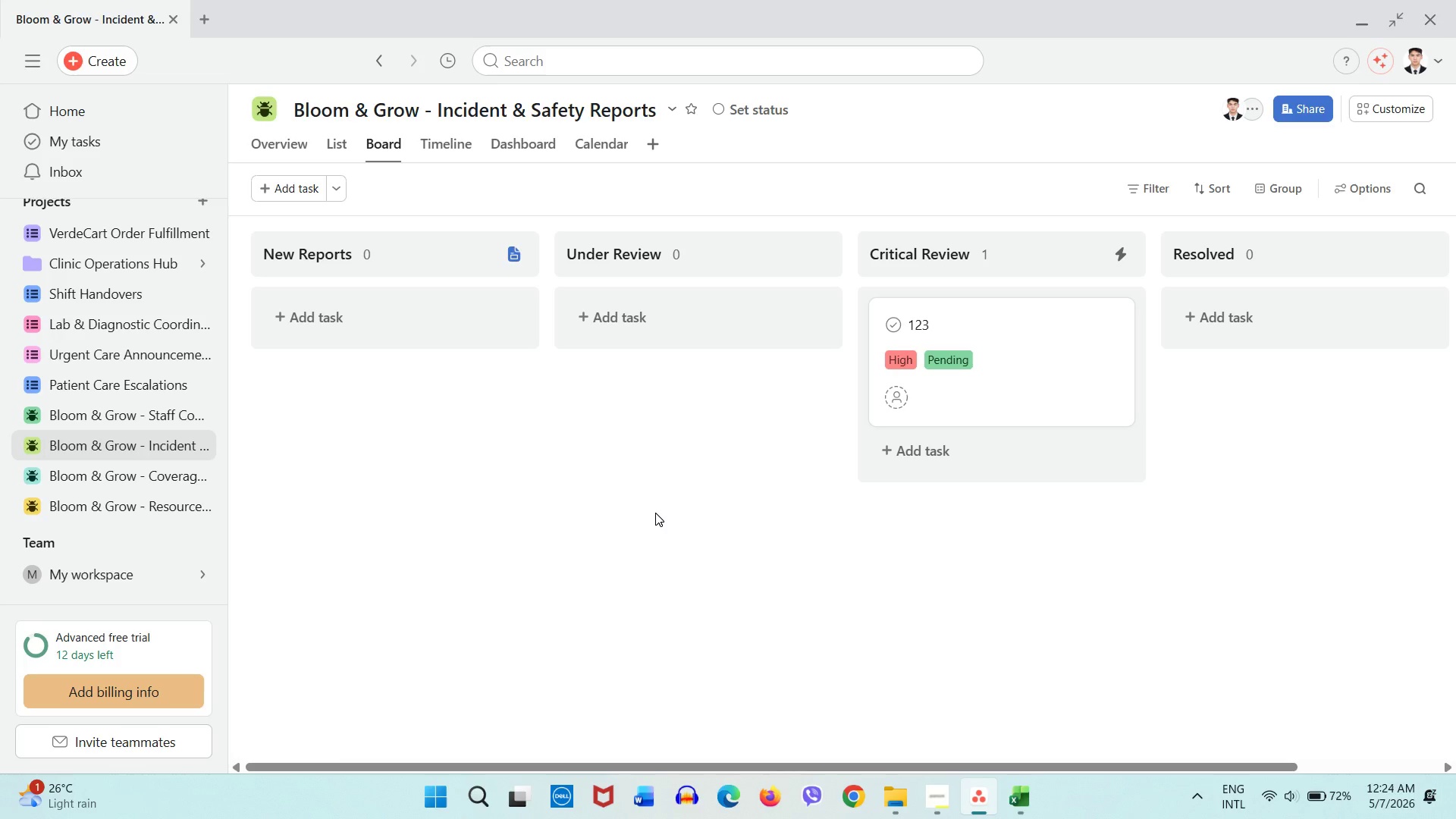 
wait(44.46)
 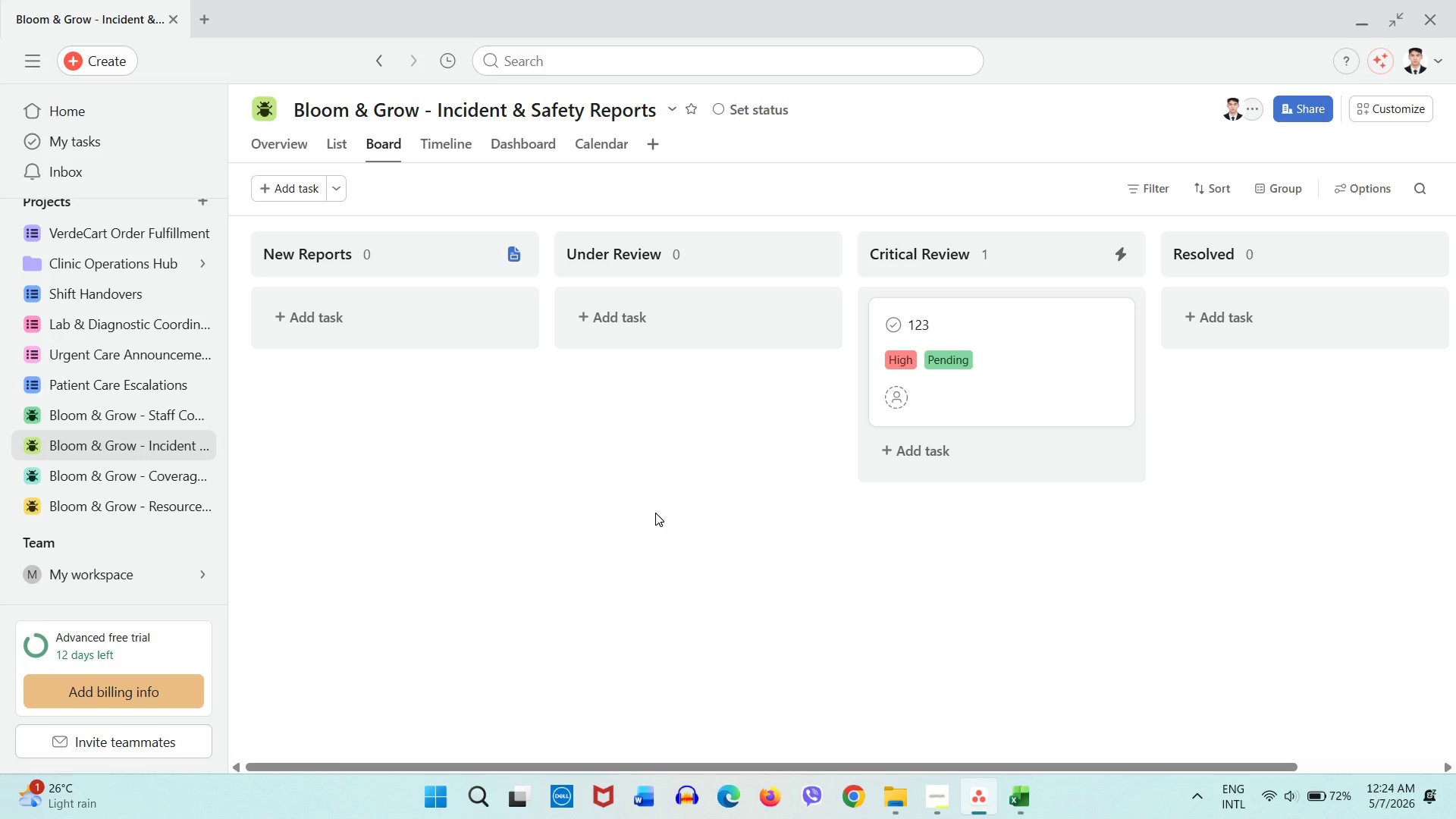 
mouse_move([187, 486])
 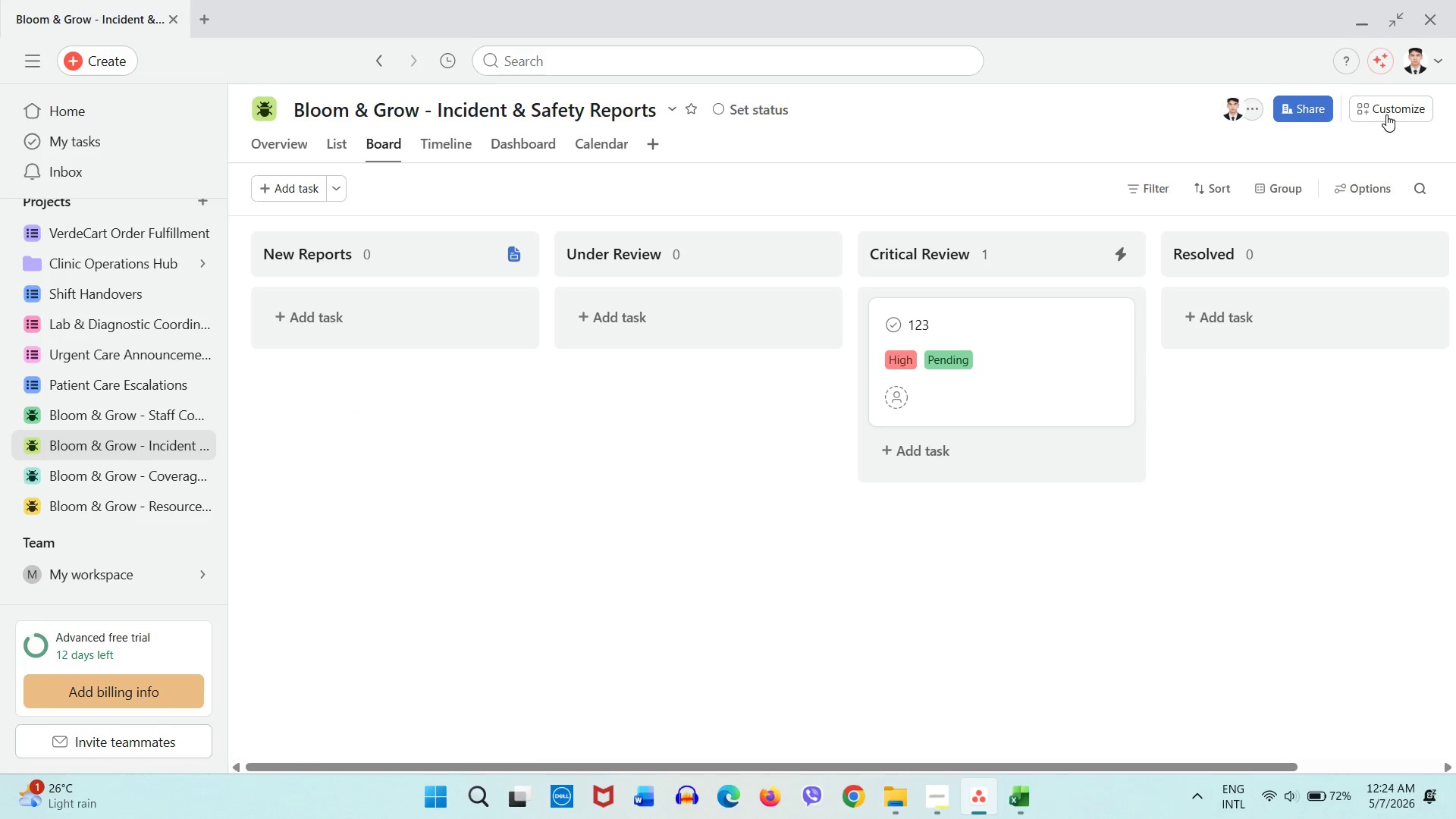 
left_click([1385, 112])
 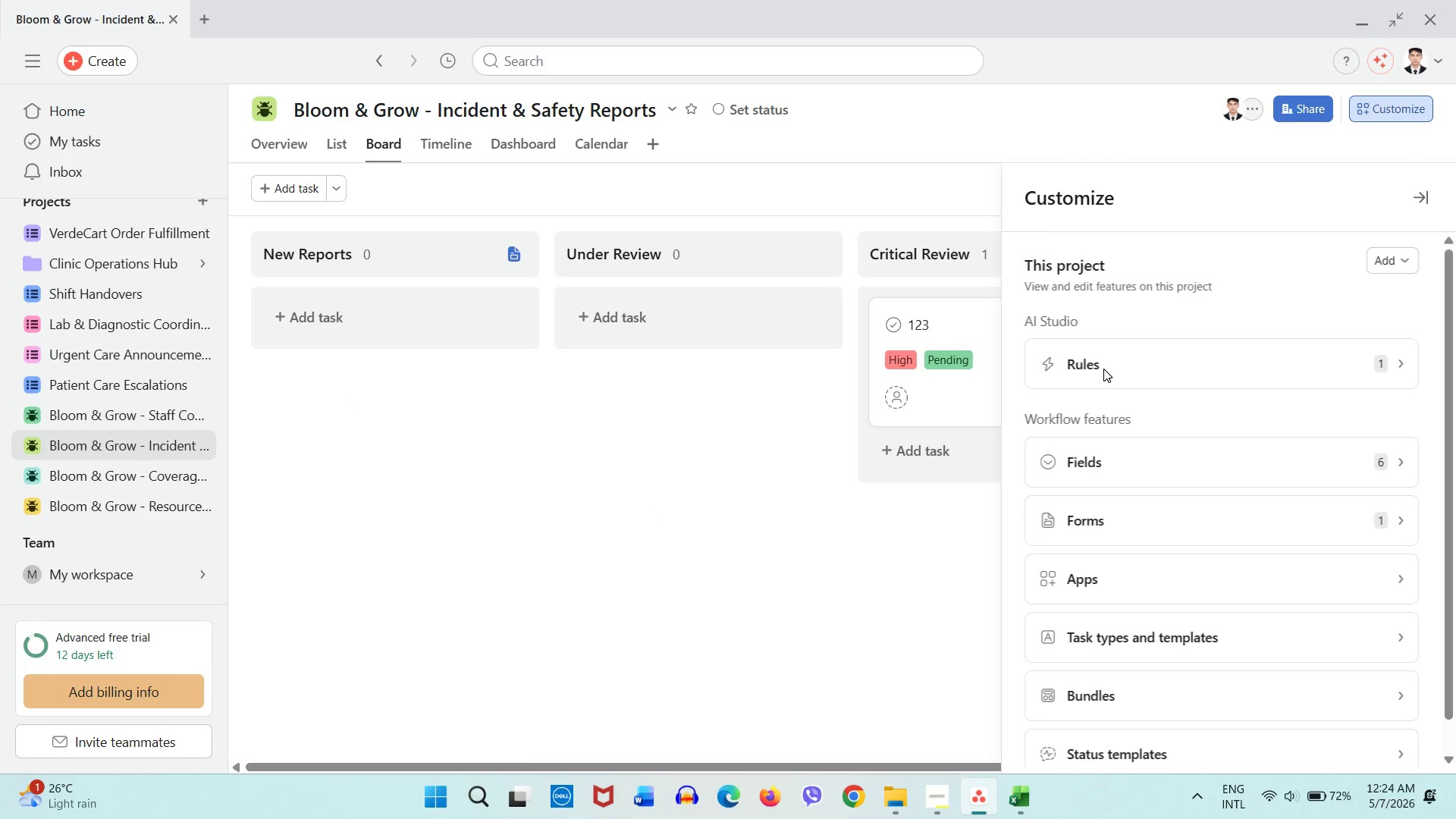 
left_click([1103, 369])
 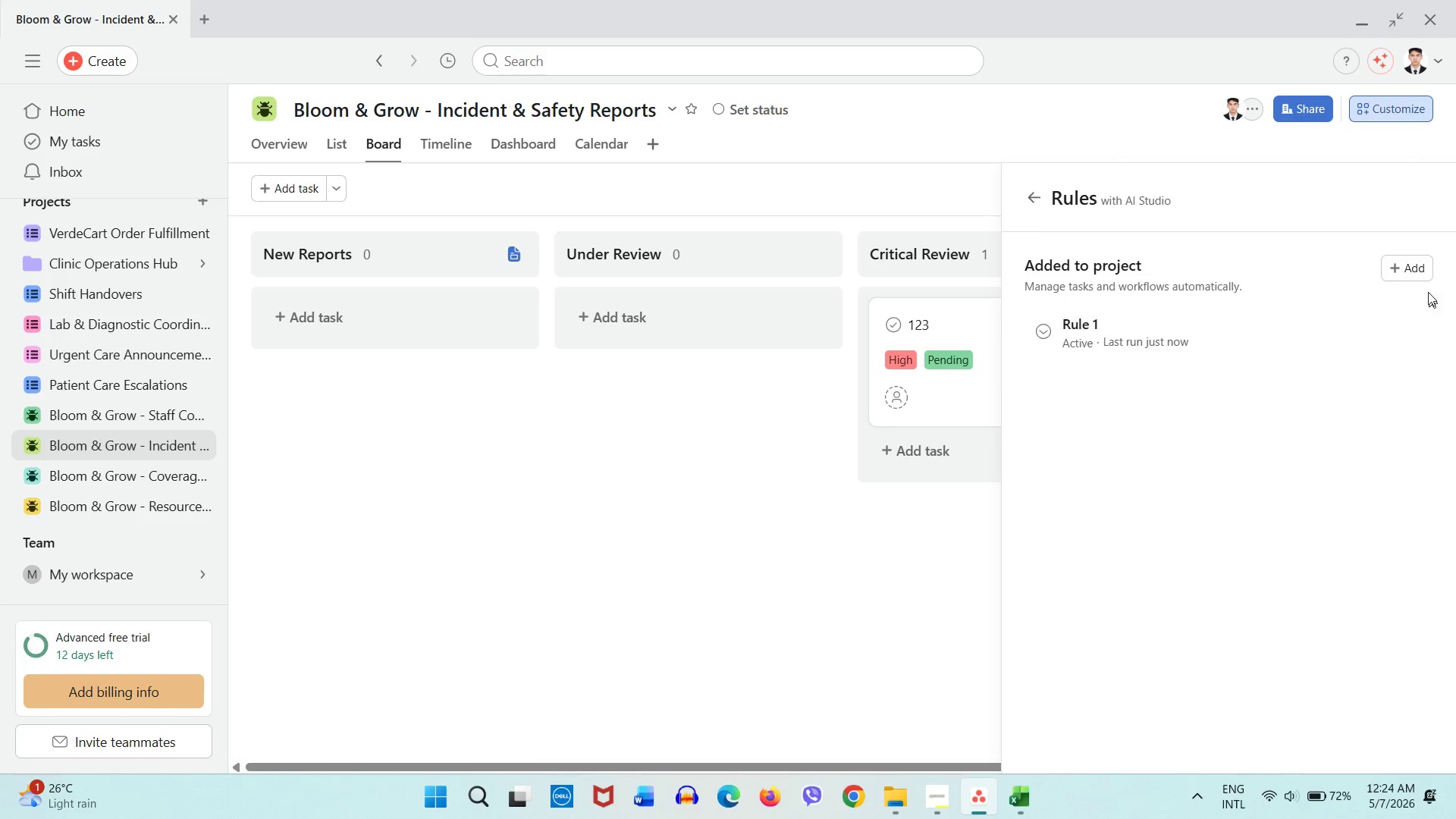 
left_click([1403, 265])
 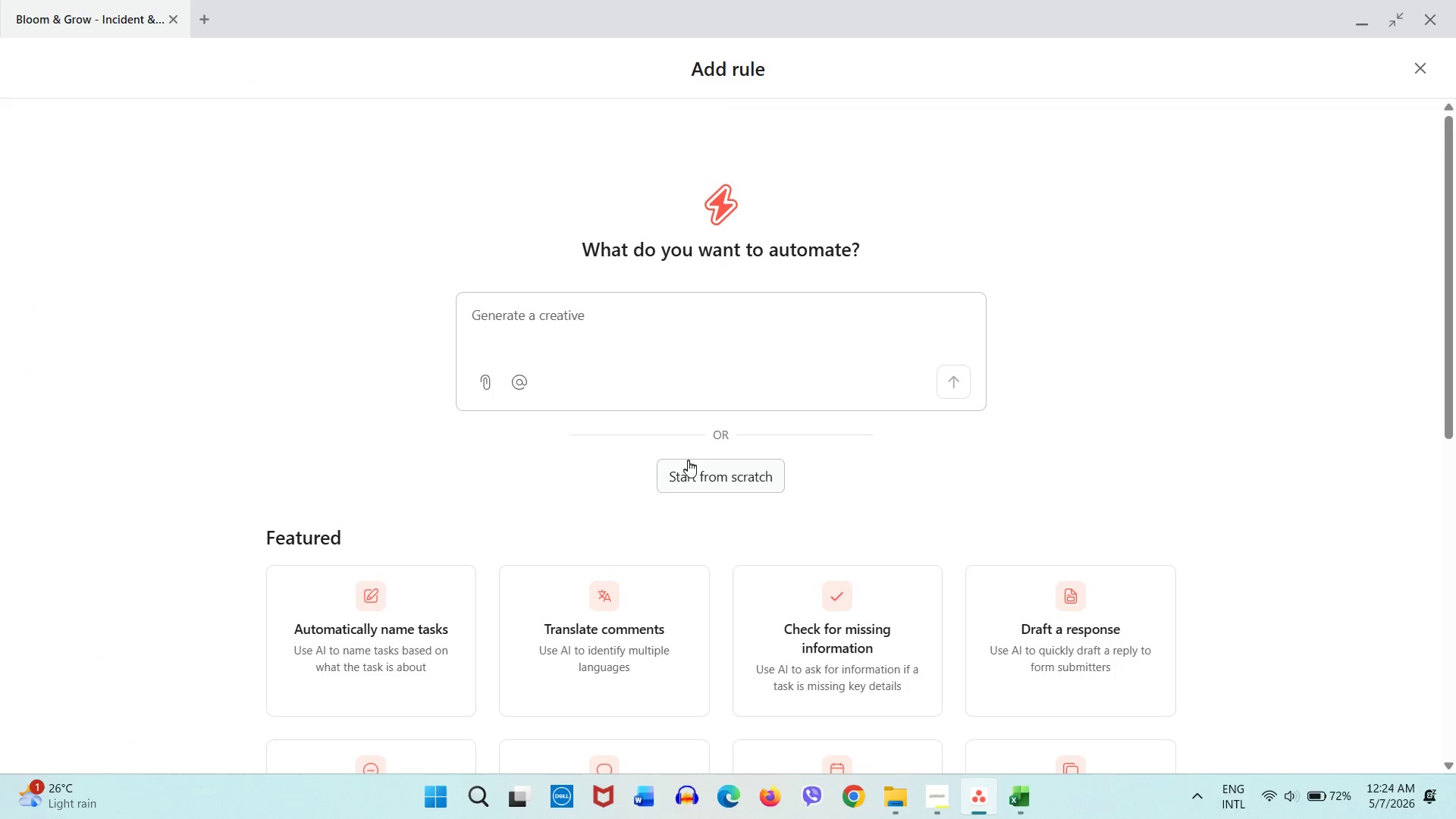 
left_click([695, 466])
 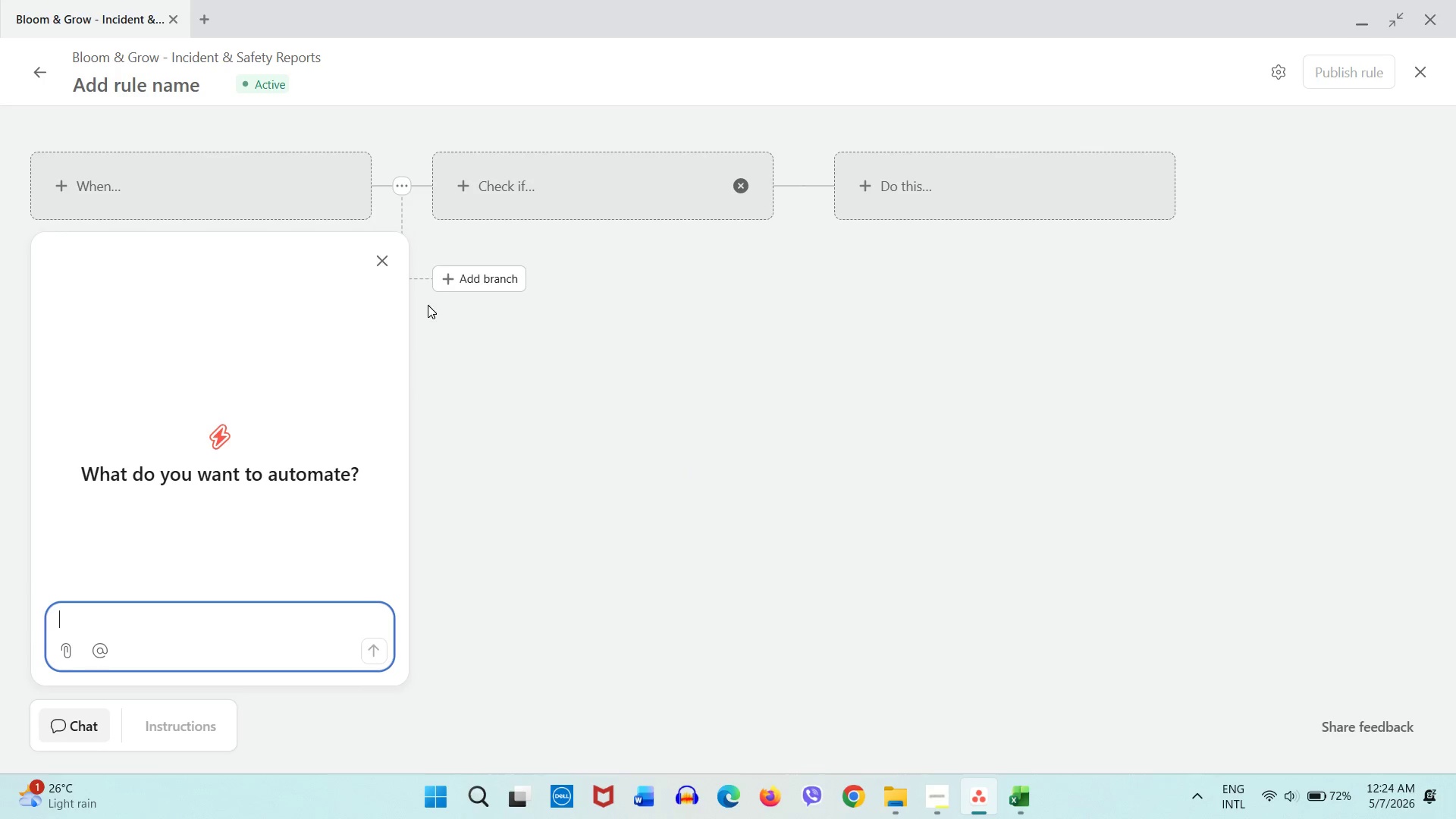 
left_click([383, 266])
 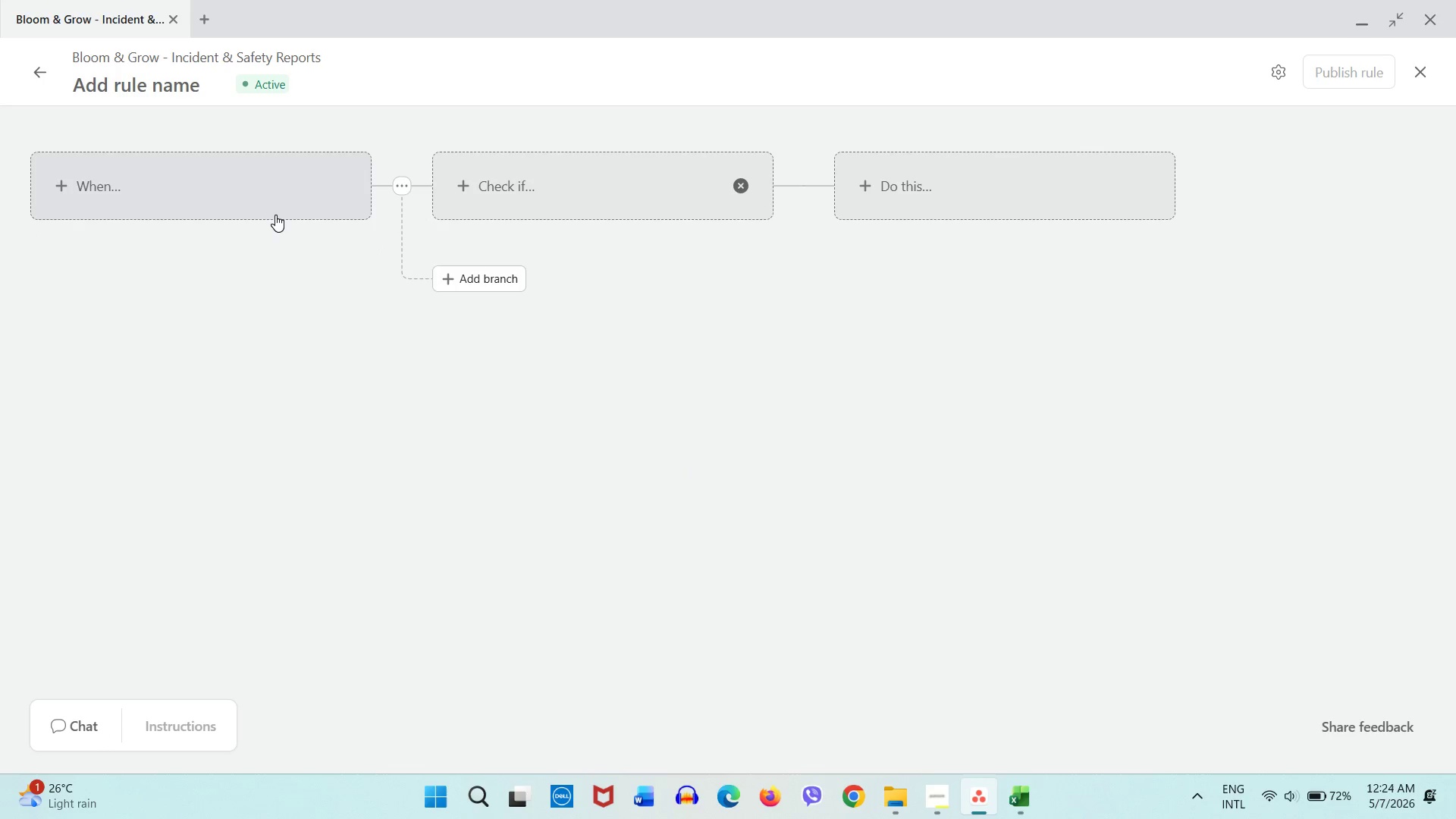 
left_click([275, 215])
 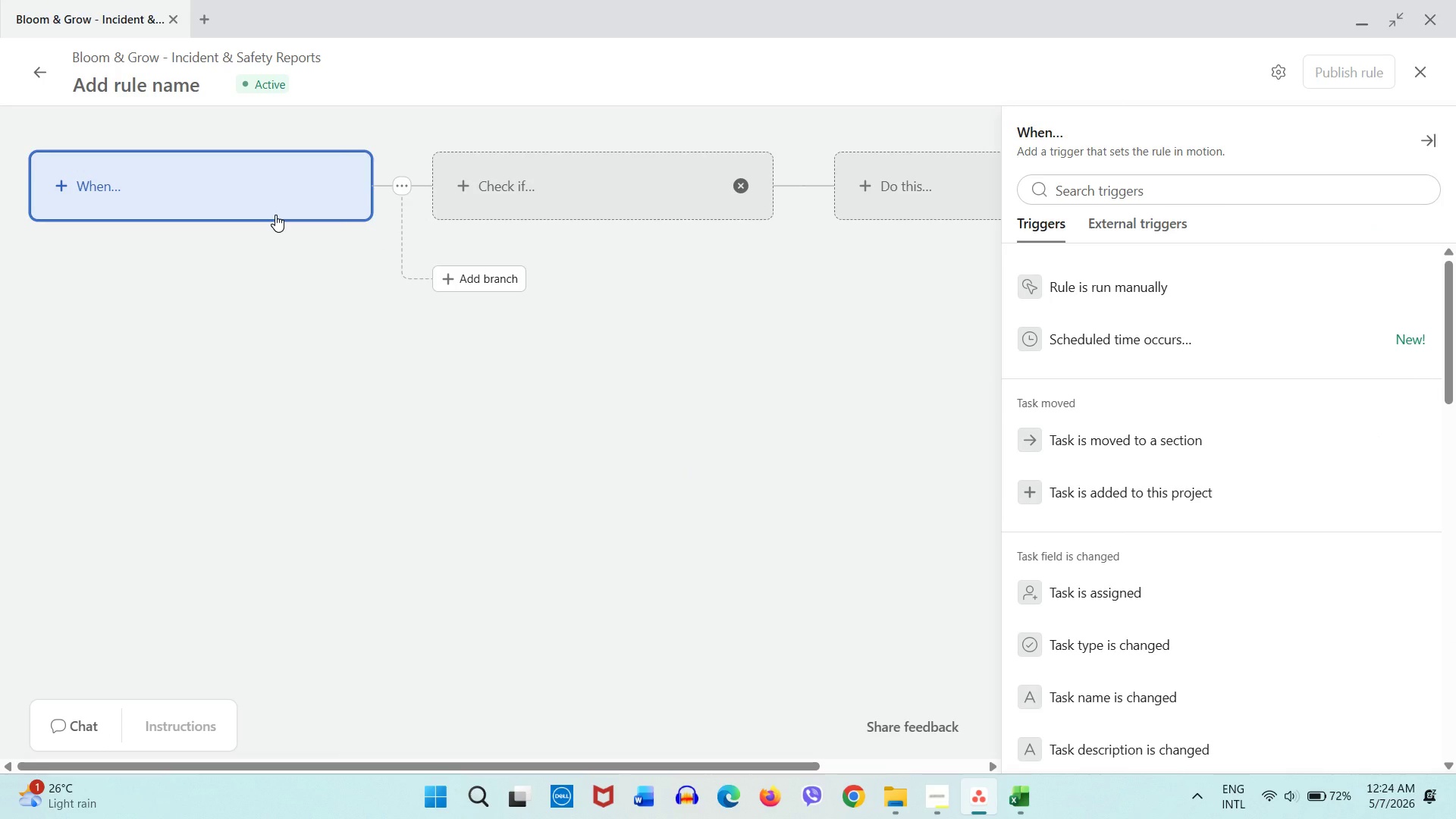 
wait(9.92)
 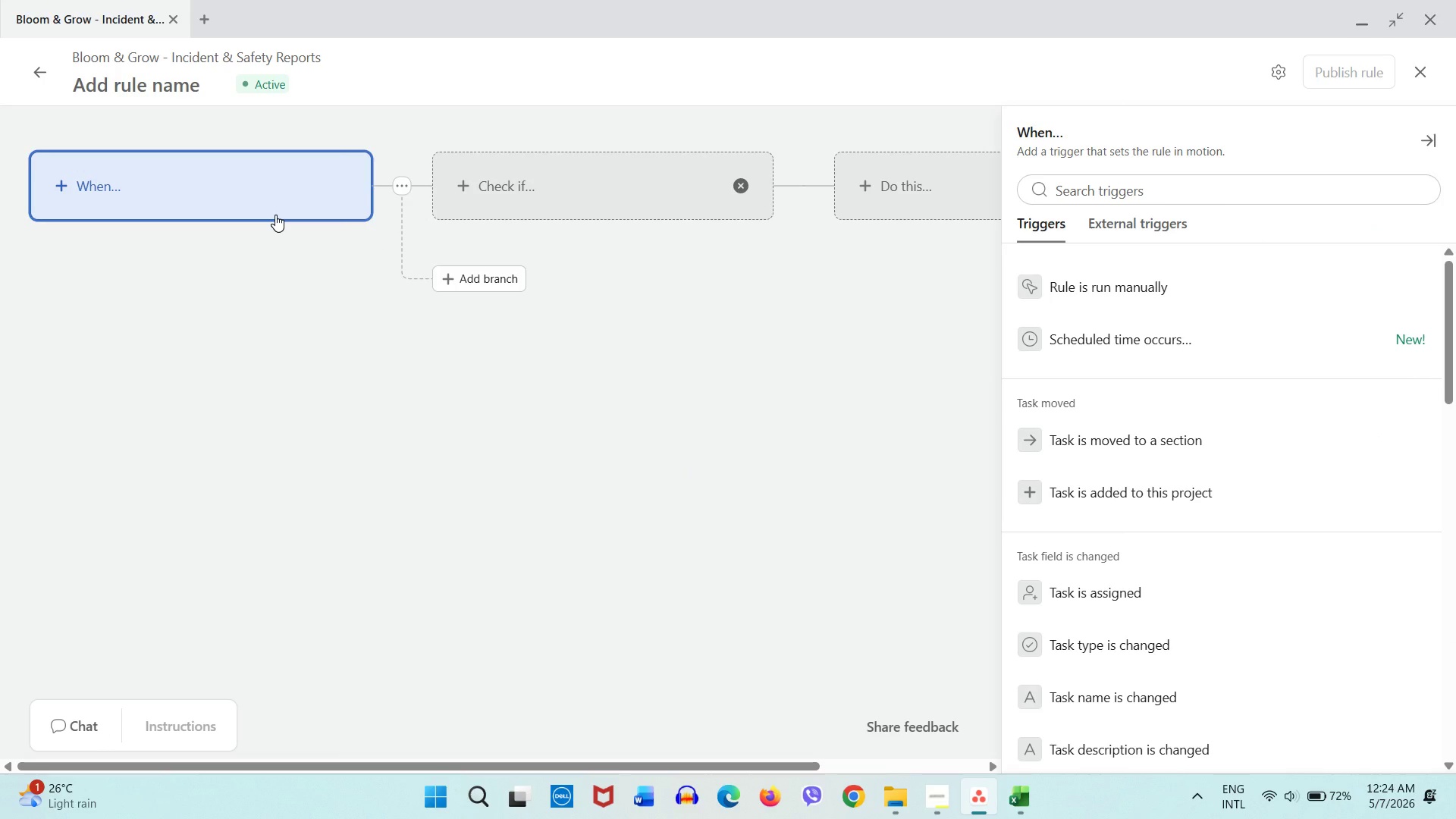 
scroll: coordinate [1162, 509], scroll_direction: down, amount: 1.0
 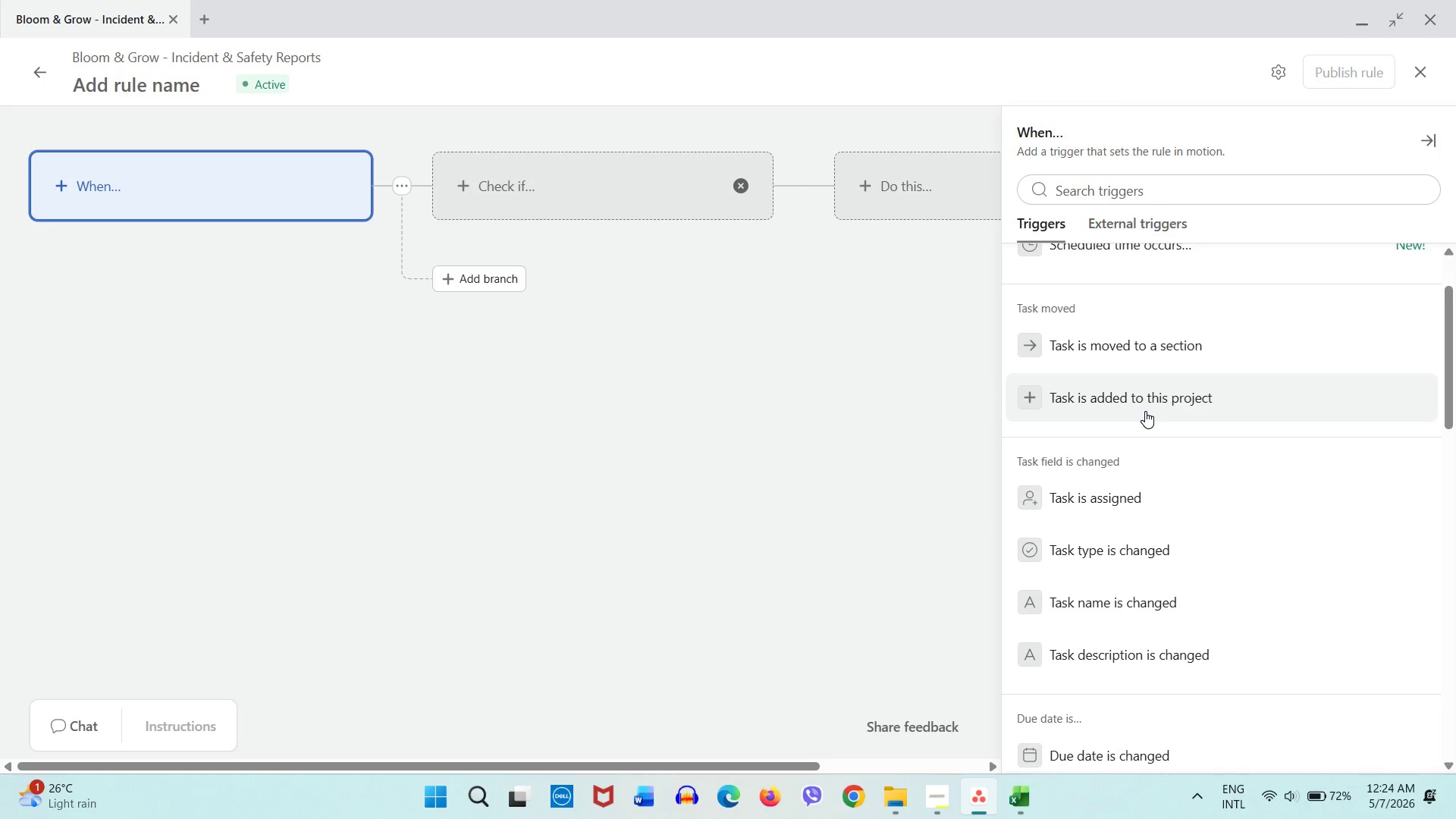 
left_click([1145, 411])
 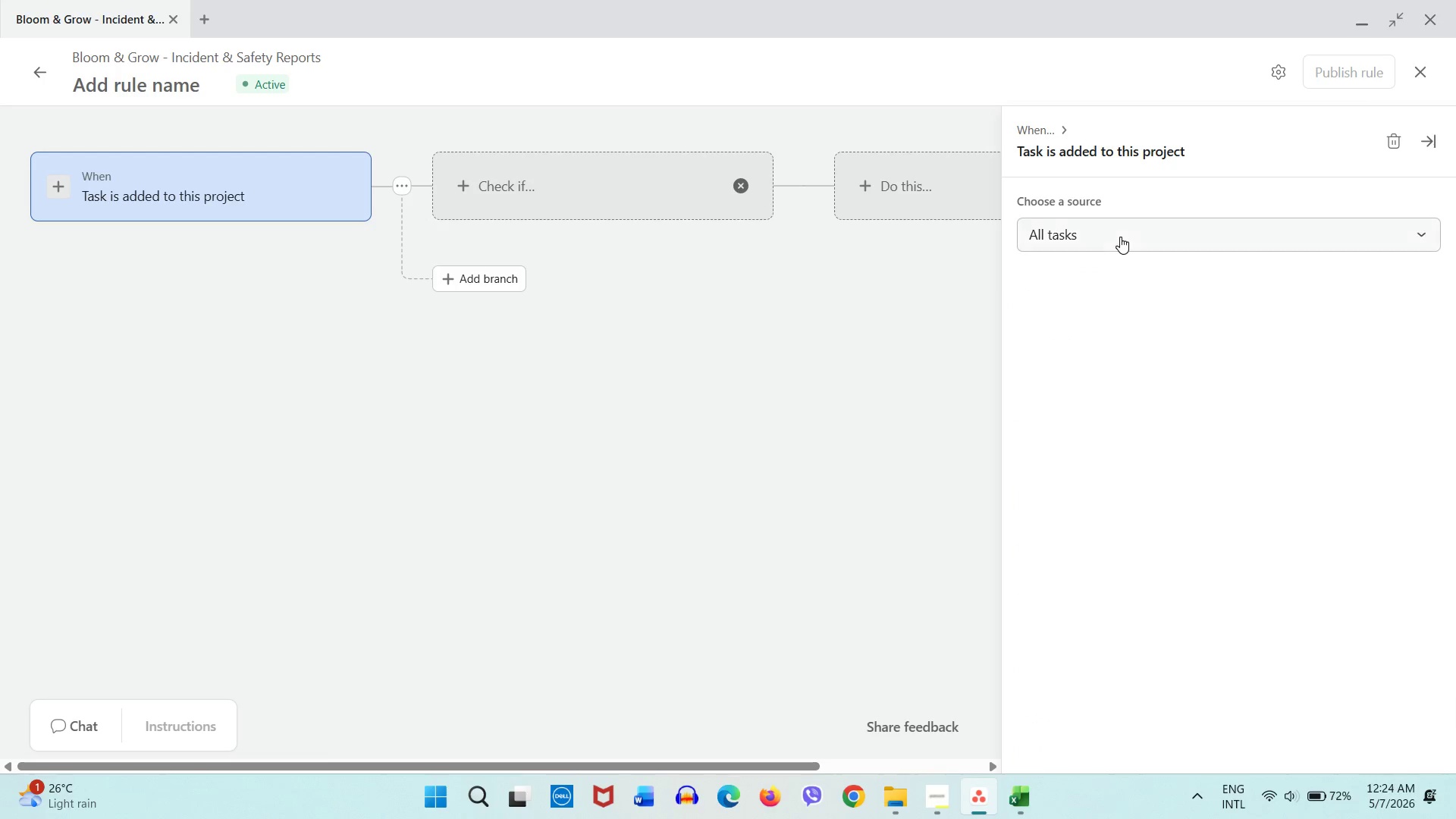 
left_click([1120, 237])
 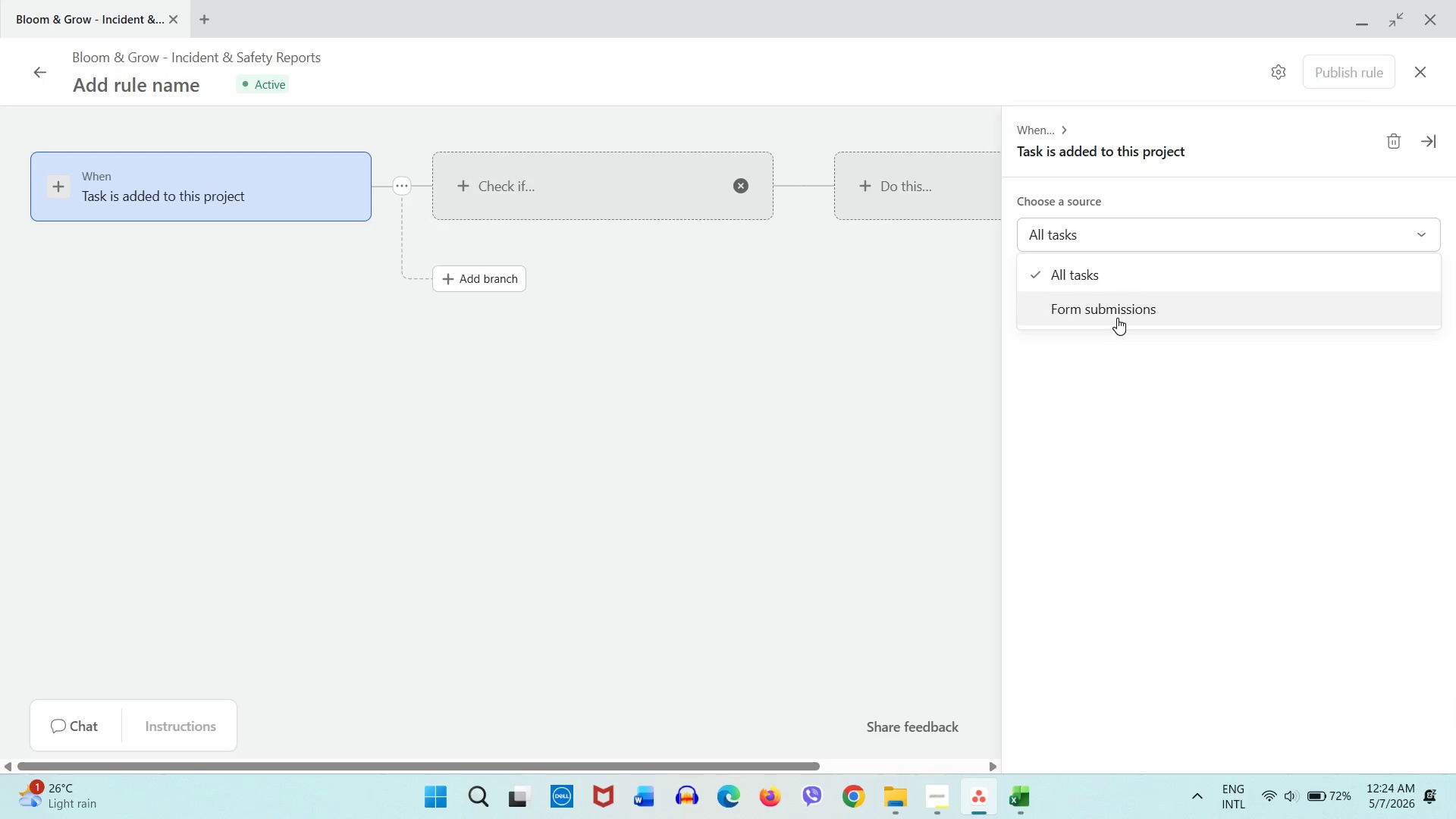 
left_click([1117, 318])
 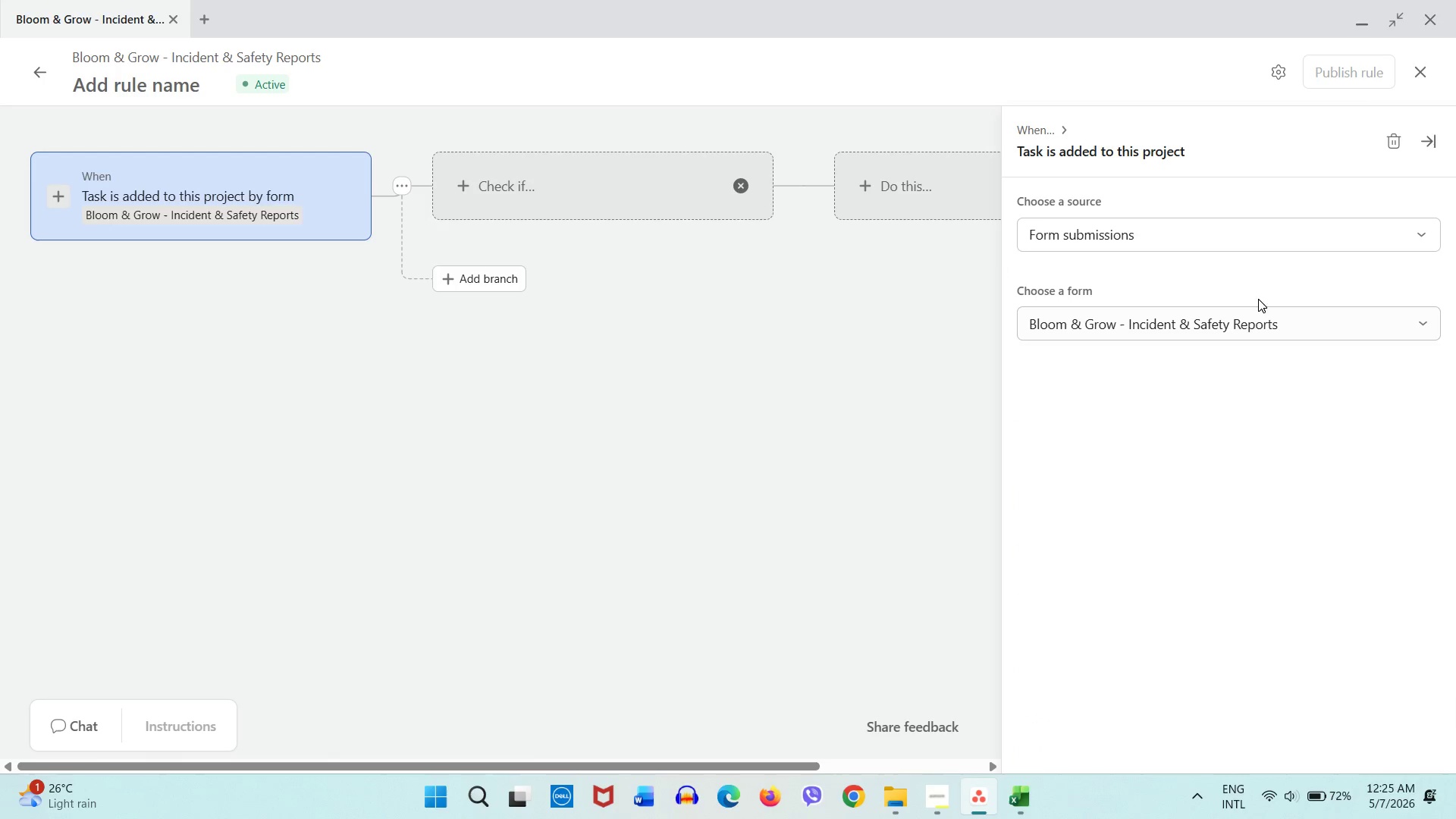 
double_click([1255, 321])
 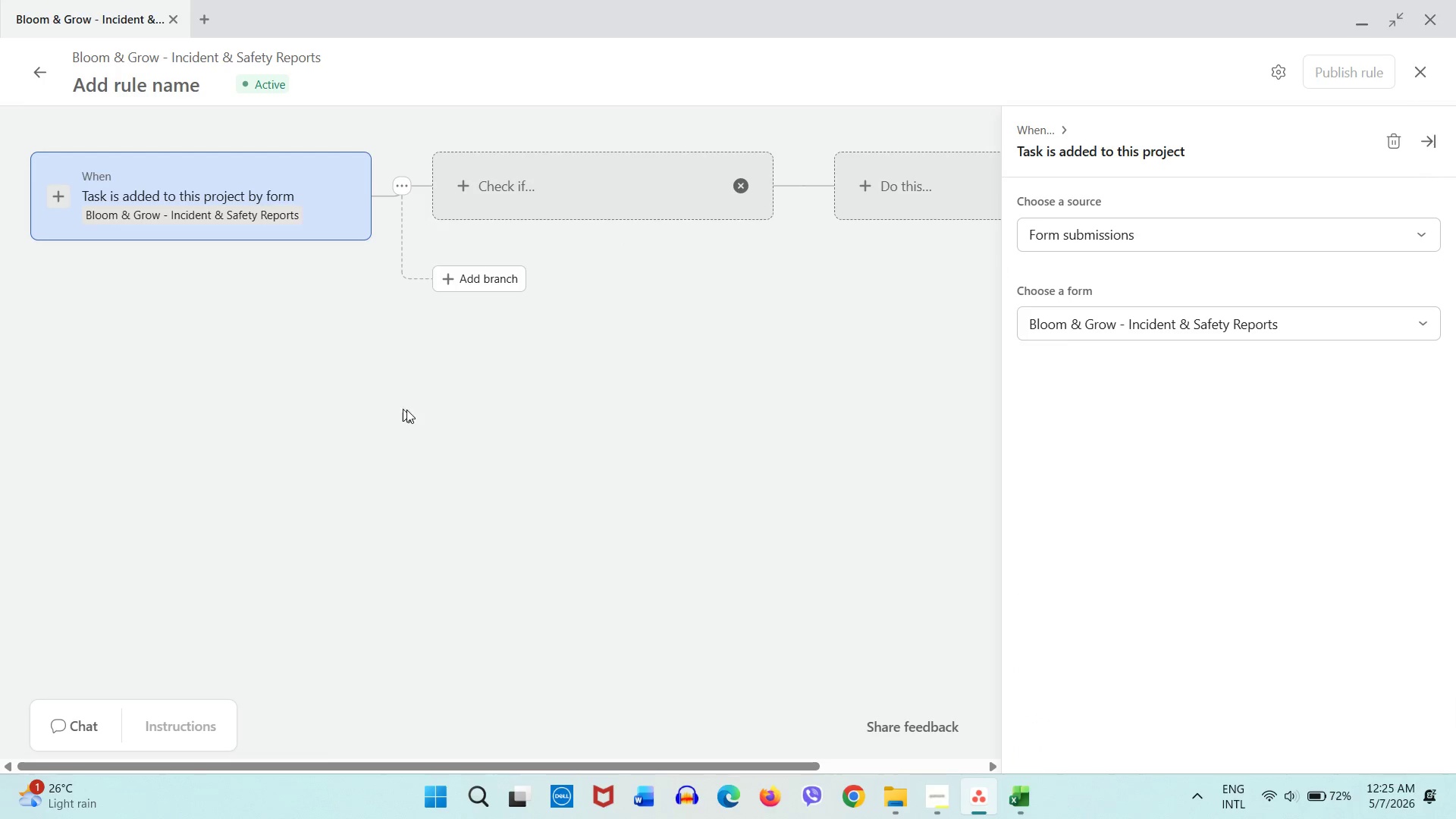 
left_click([430, 414])
 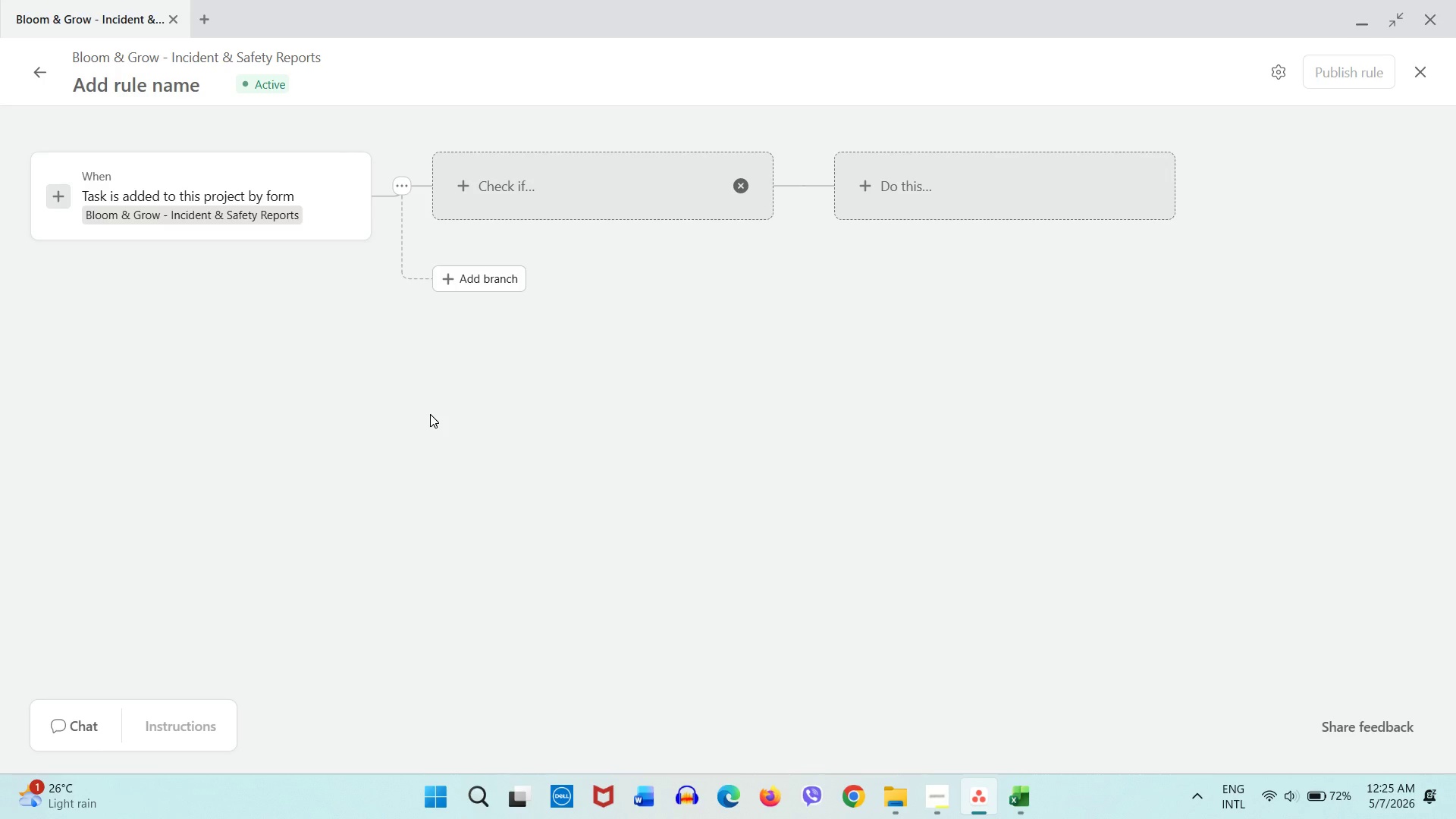 
wait(5.14)
 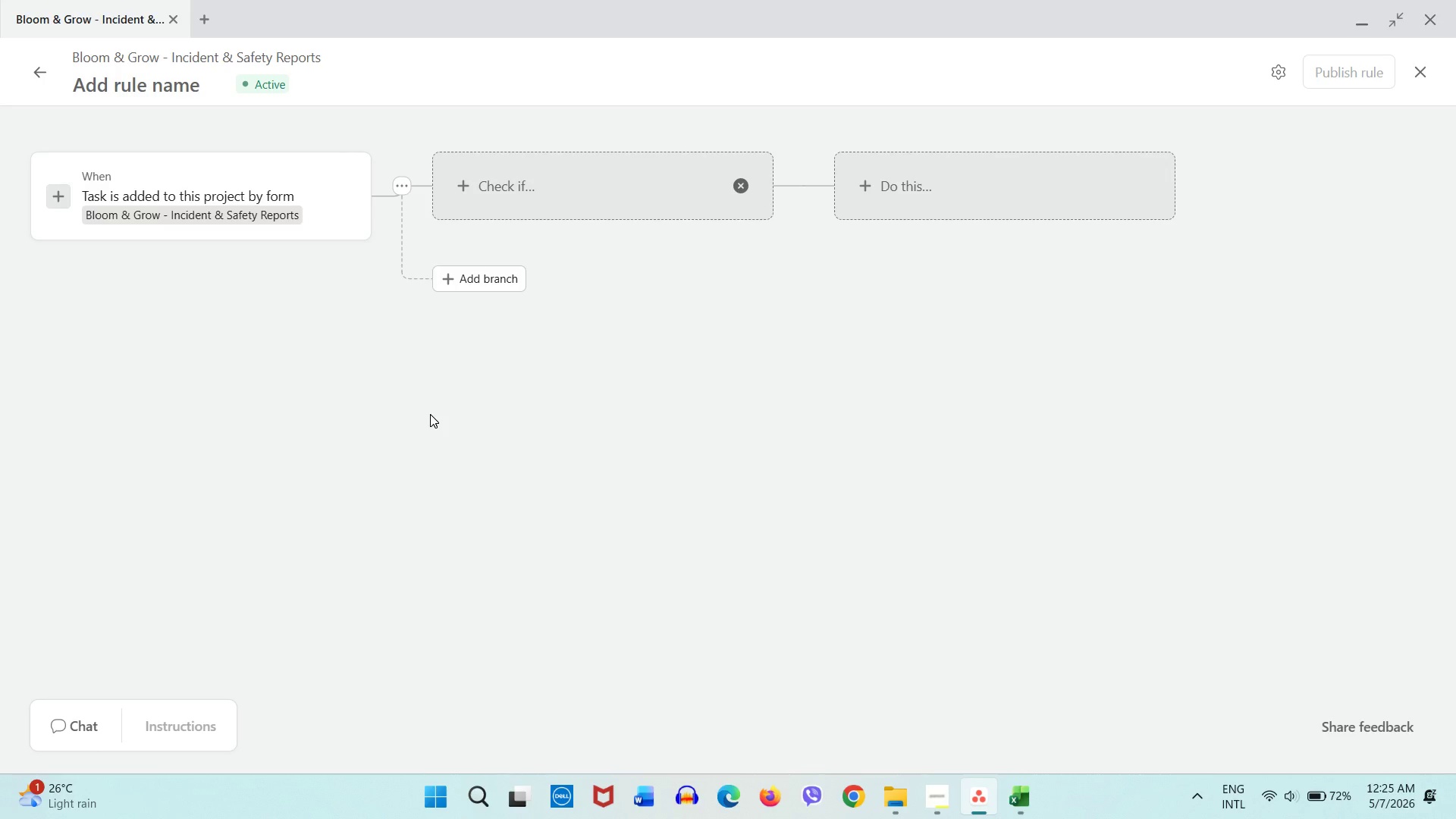 
double_click([536, 212])
 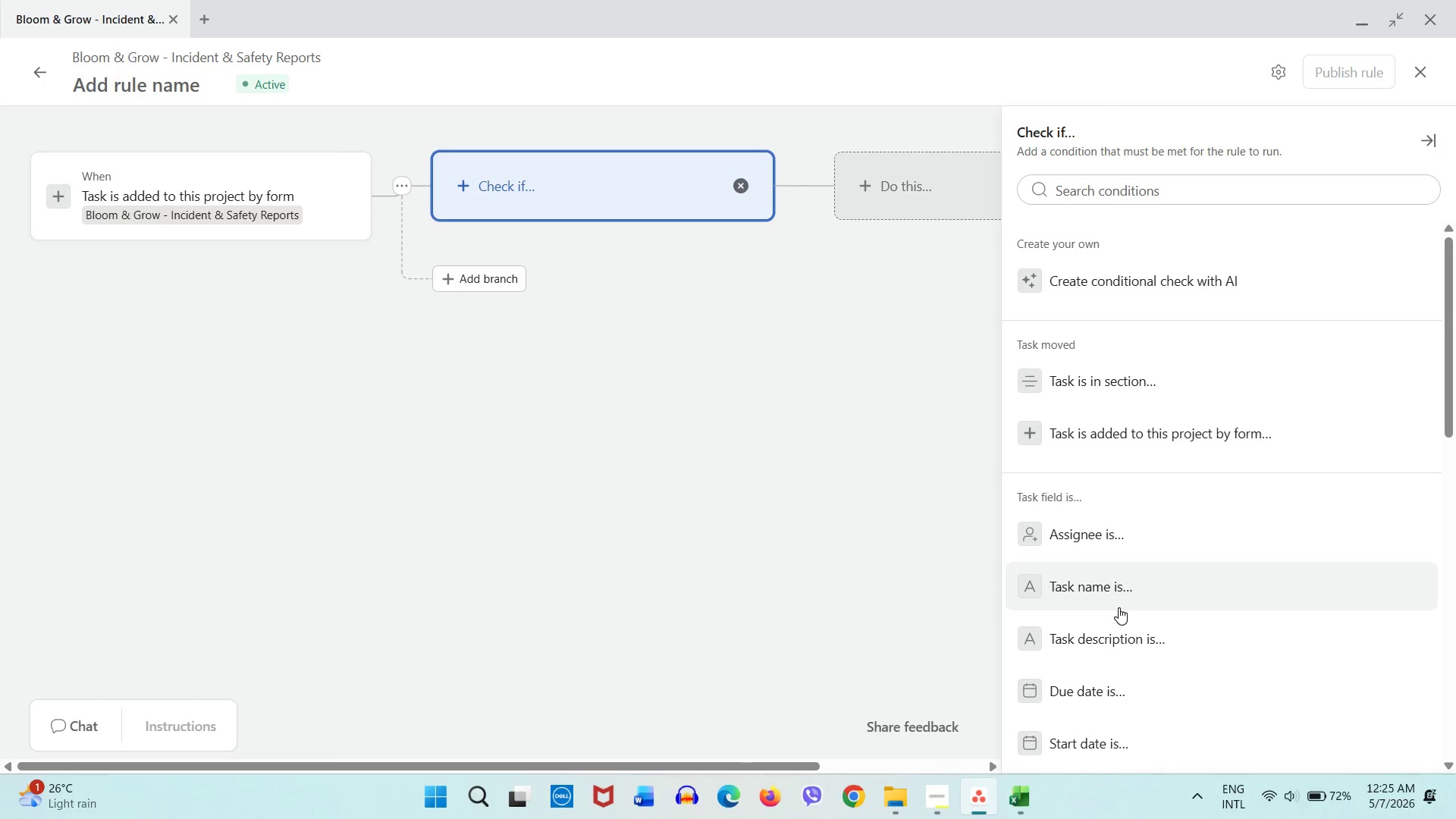 
scroll: coordinate [1119, 609], scroll_direction: down, amount: 10.0
 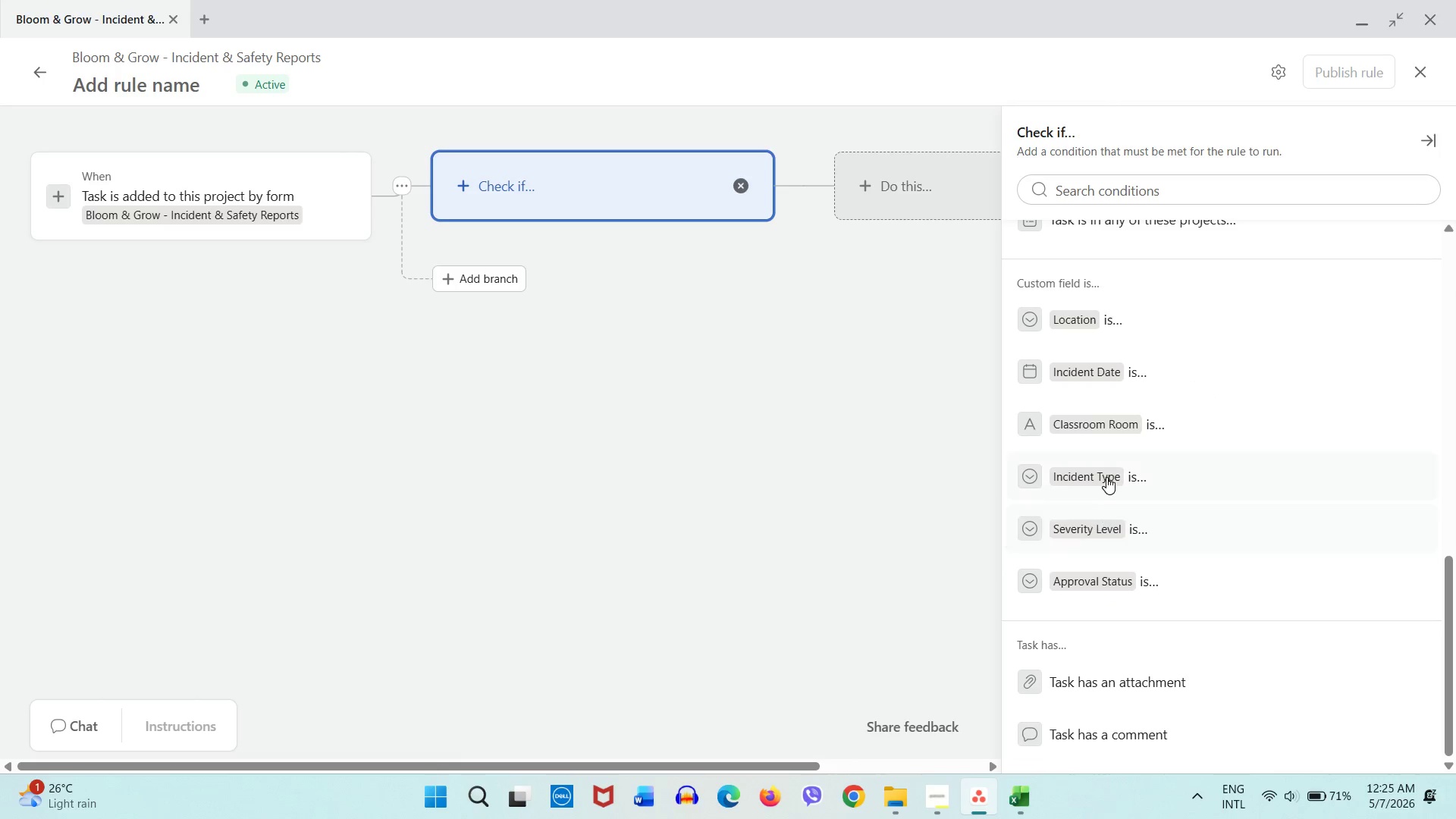 
left_click([1106, 476])
 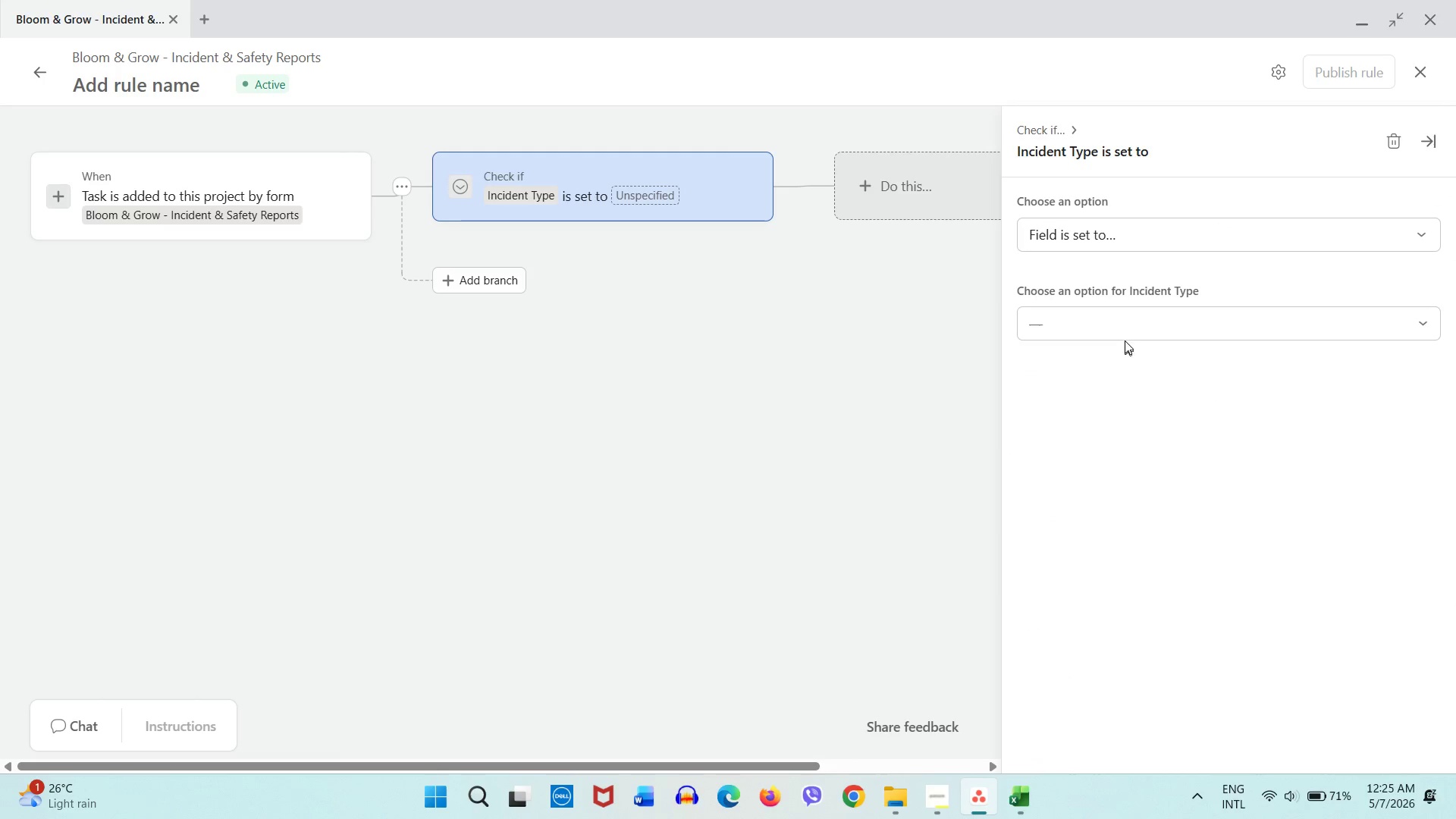 
left_click([1124, 338])
 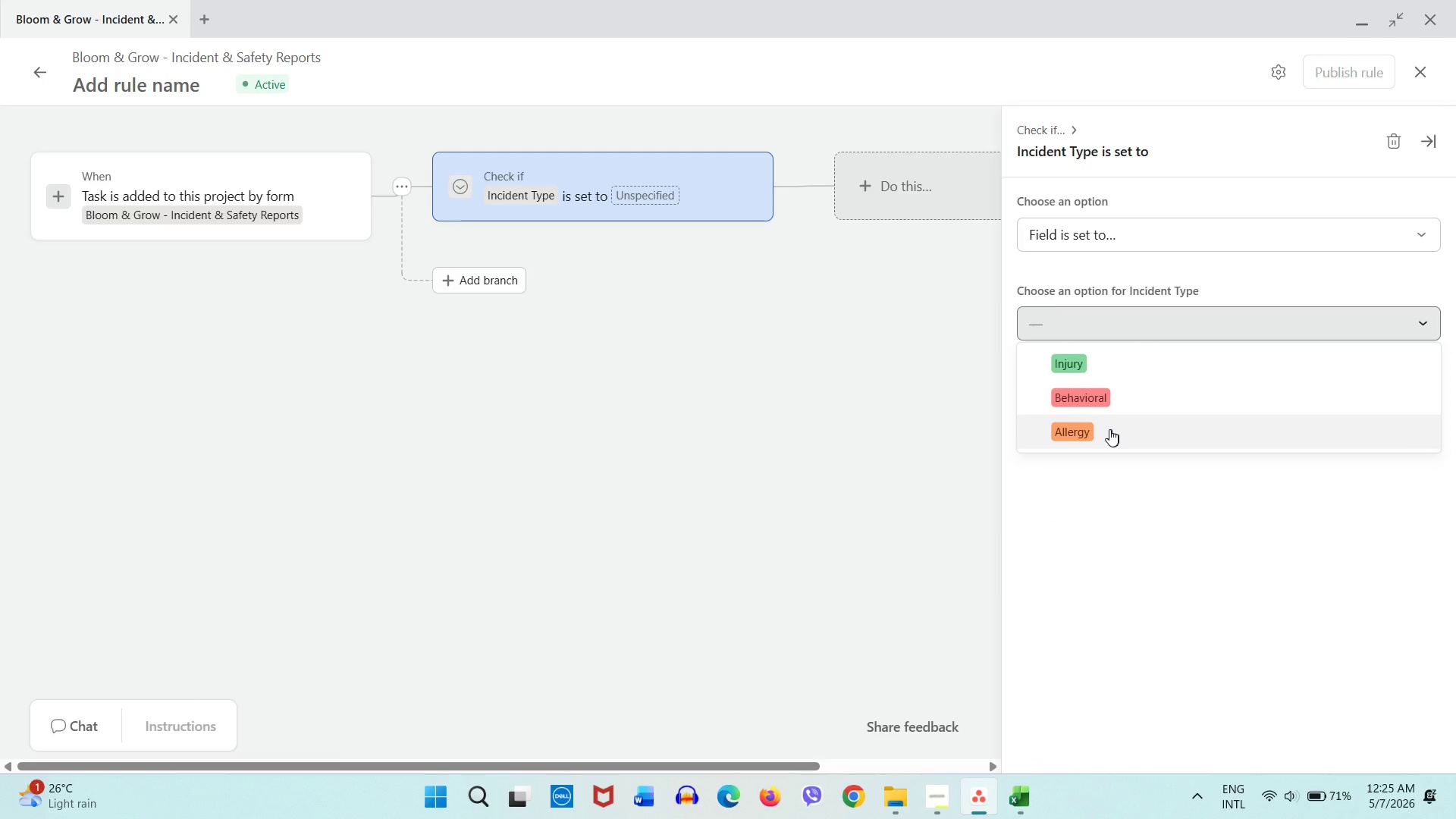 
left_click([1109, 429])
 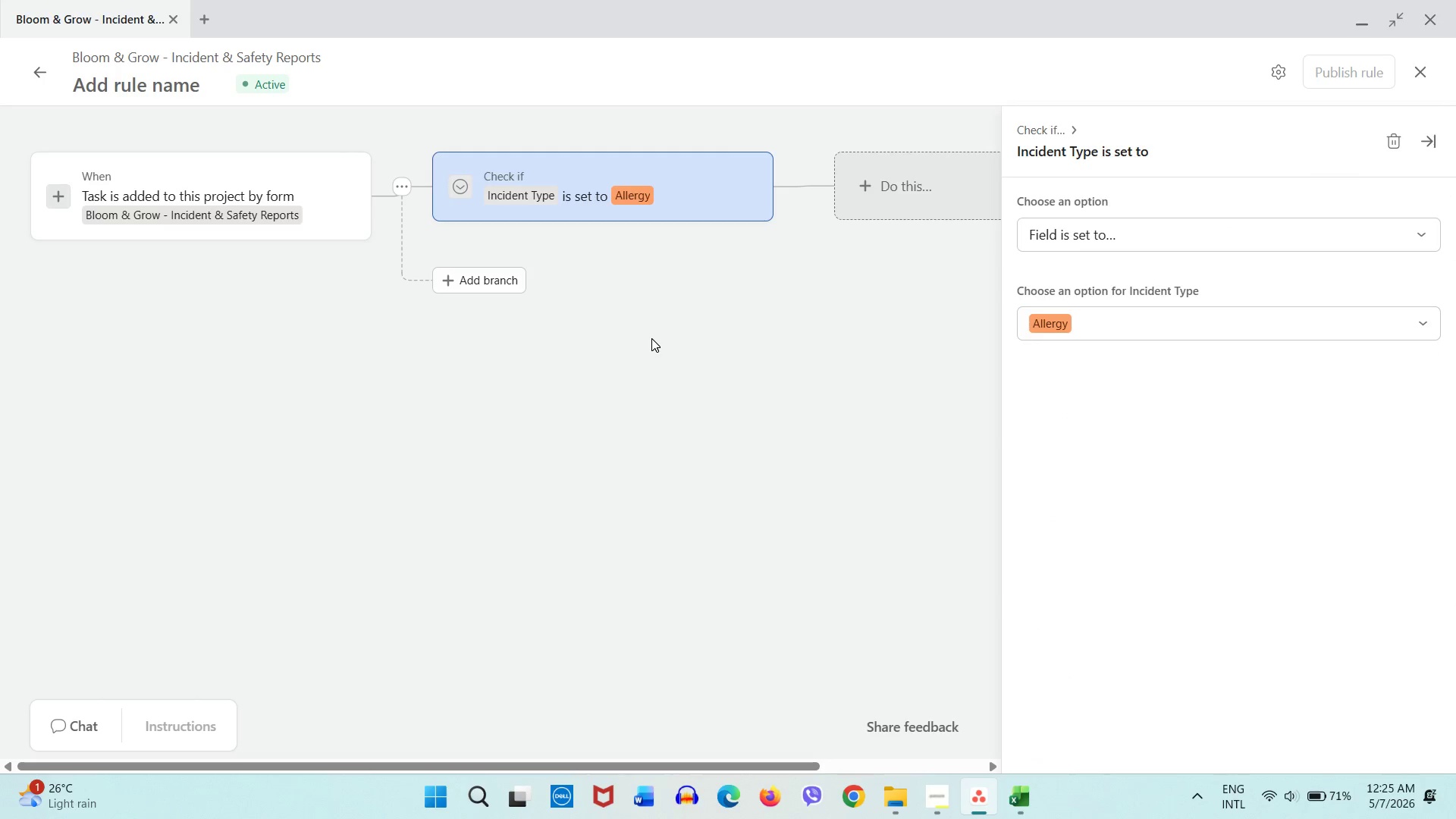 
left_click([651, 338])
 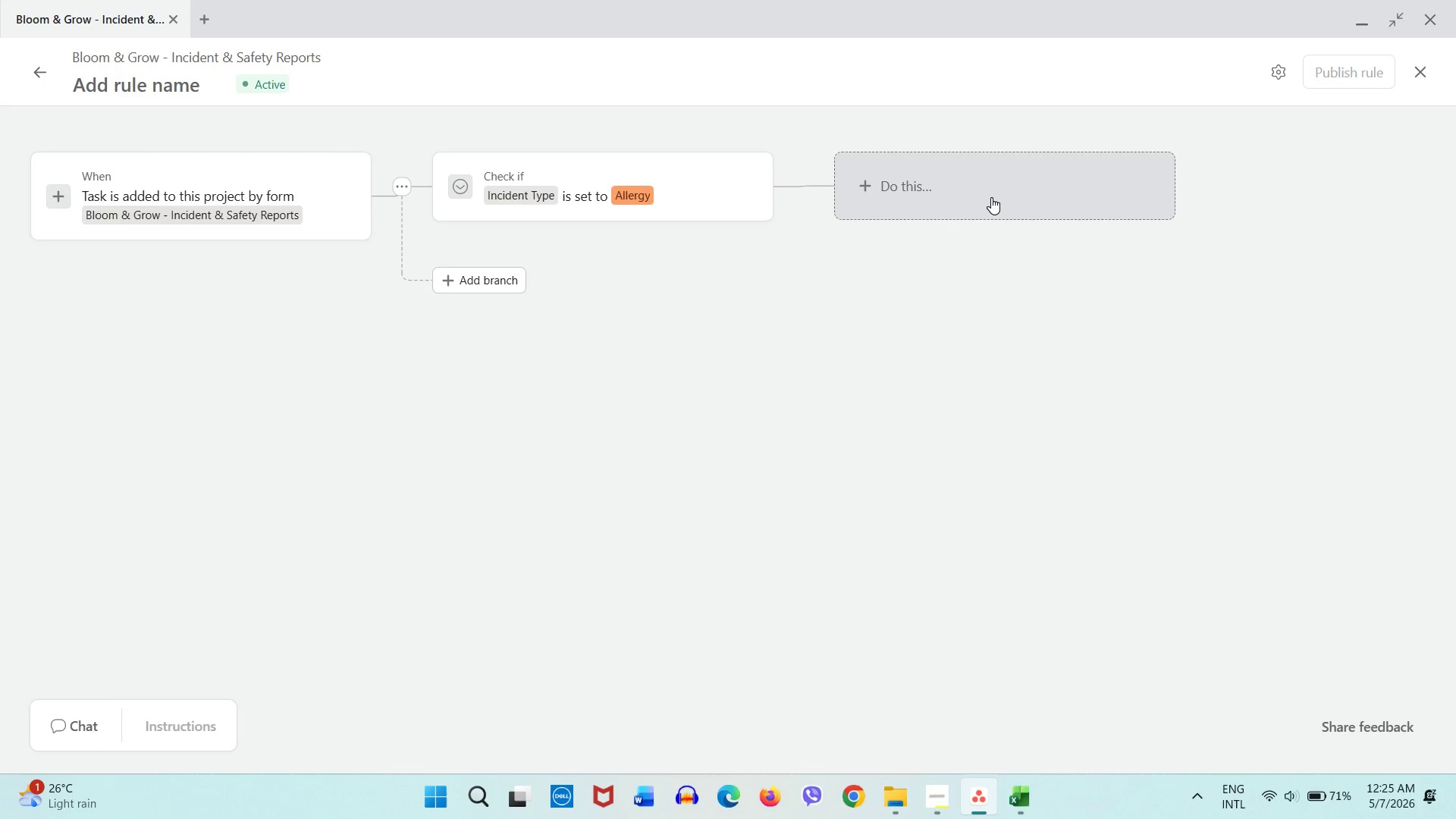 
left_click([991, 197])
 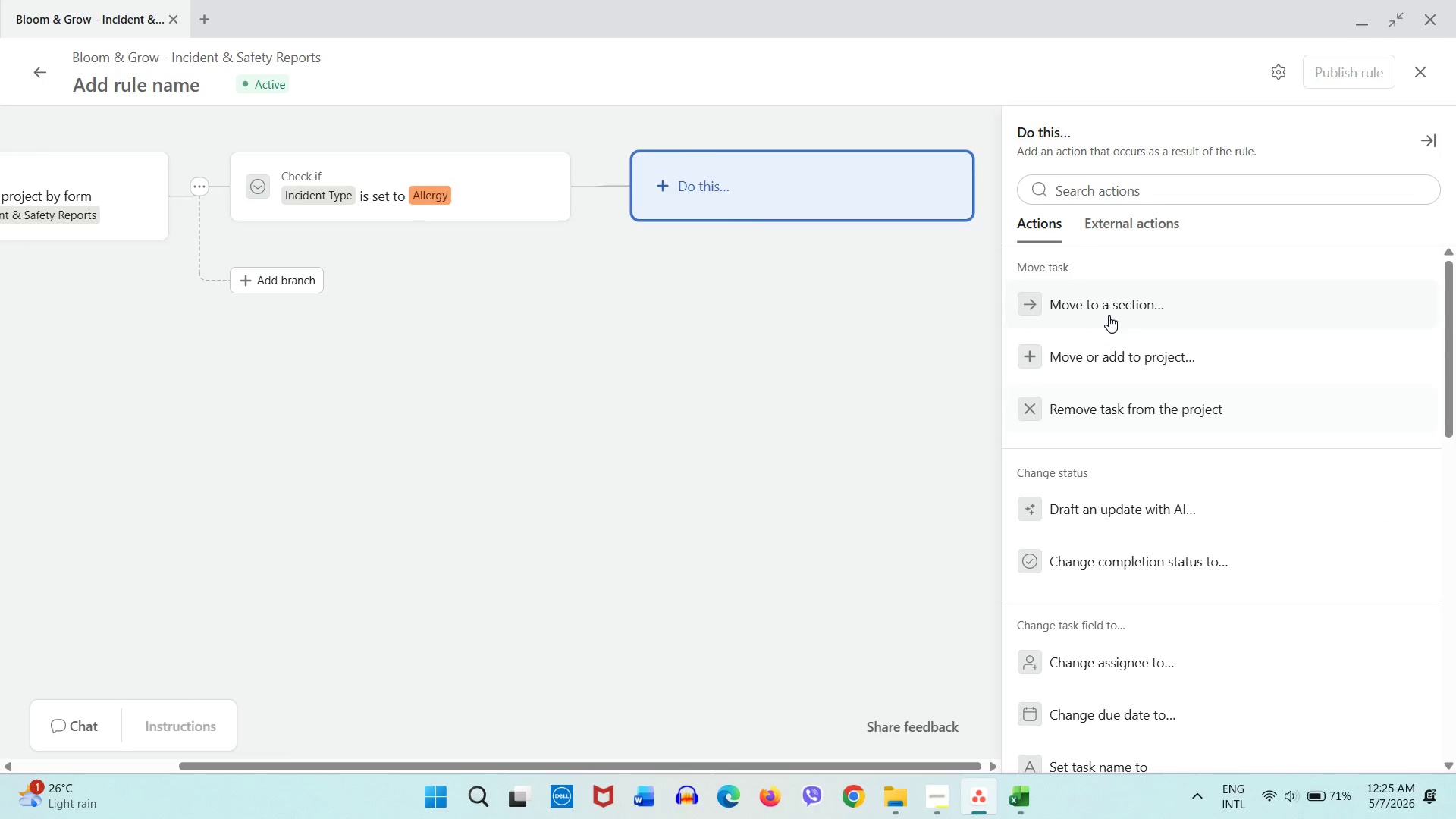 
left_click([1109, 315])
 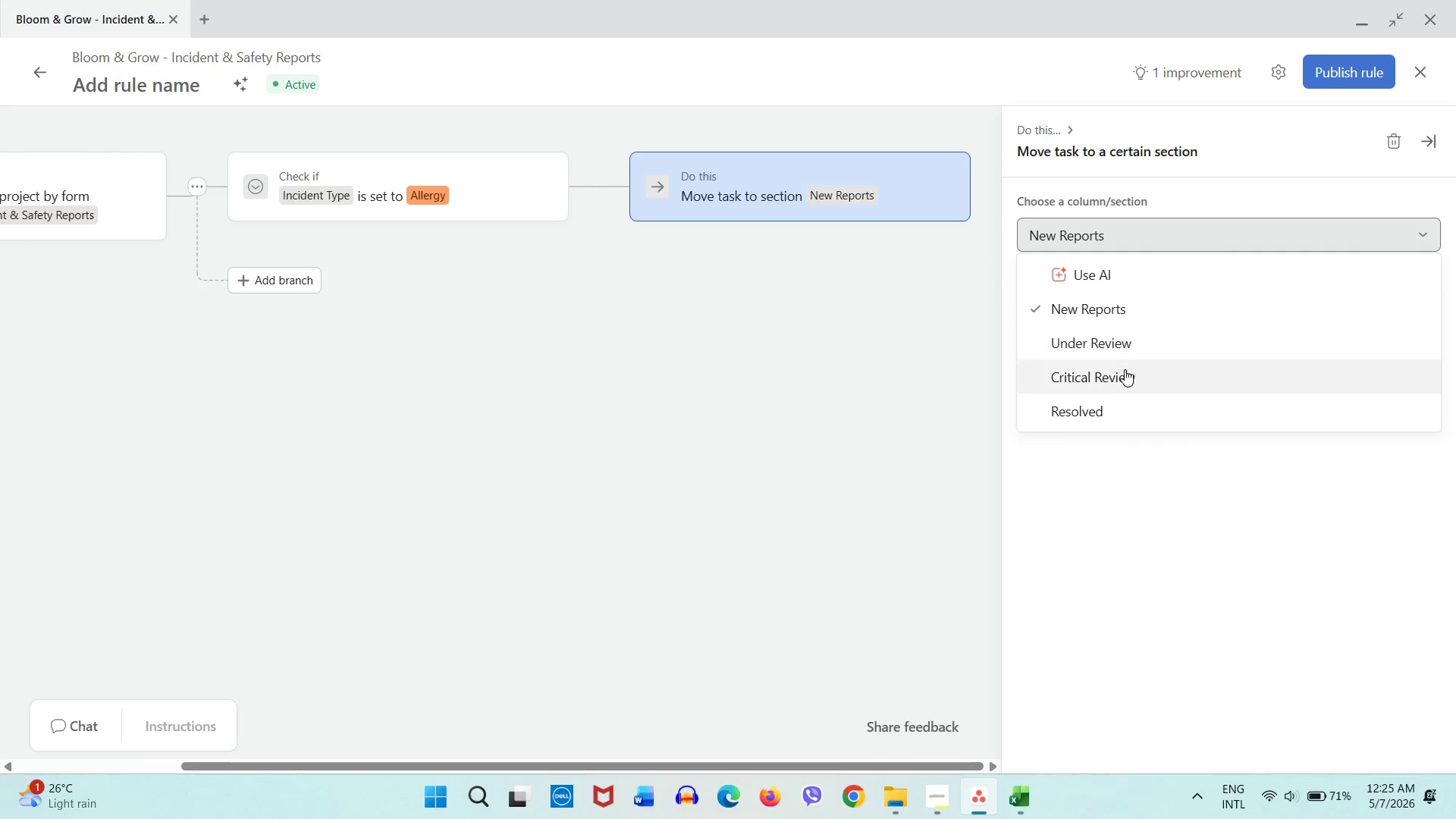 
double_click([929, 334])
 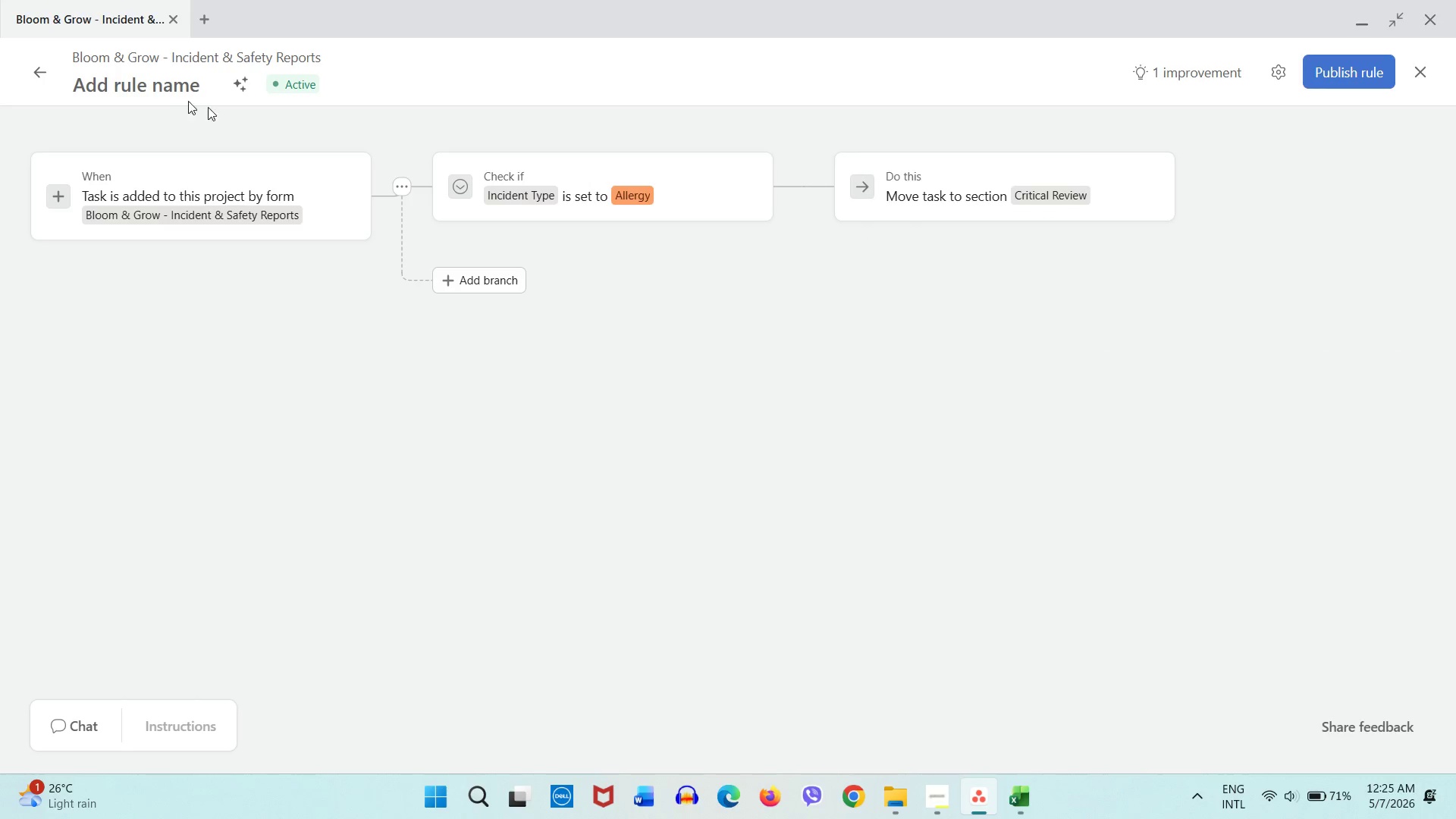 
left_click([168, 95])
 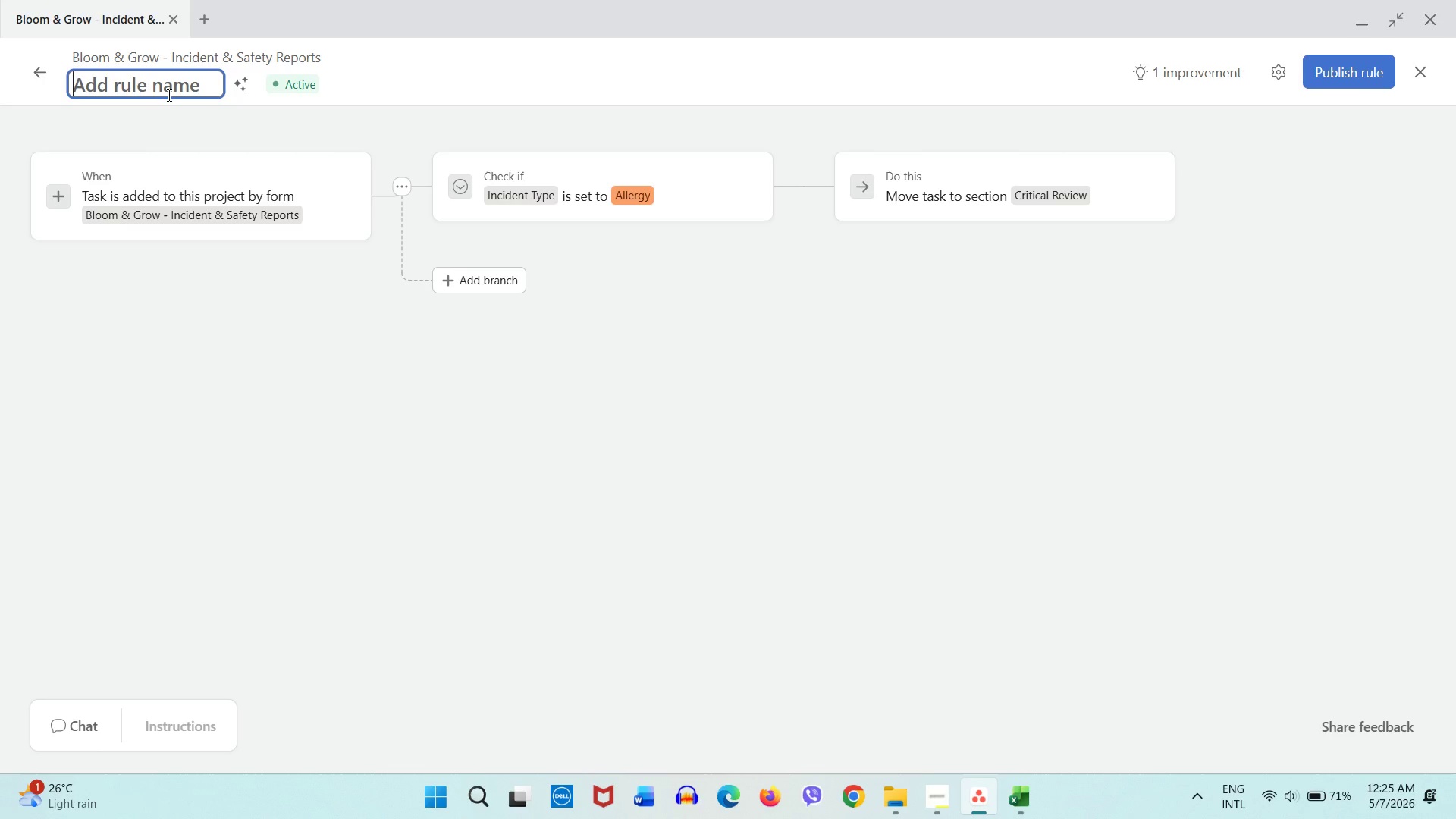 
type(Rule 2)
 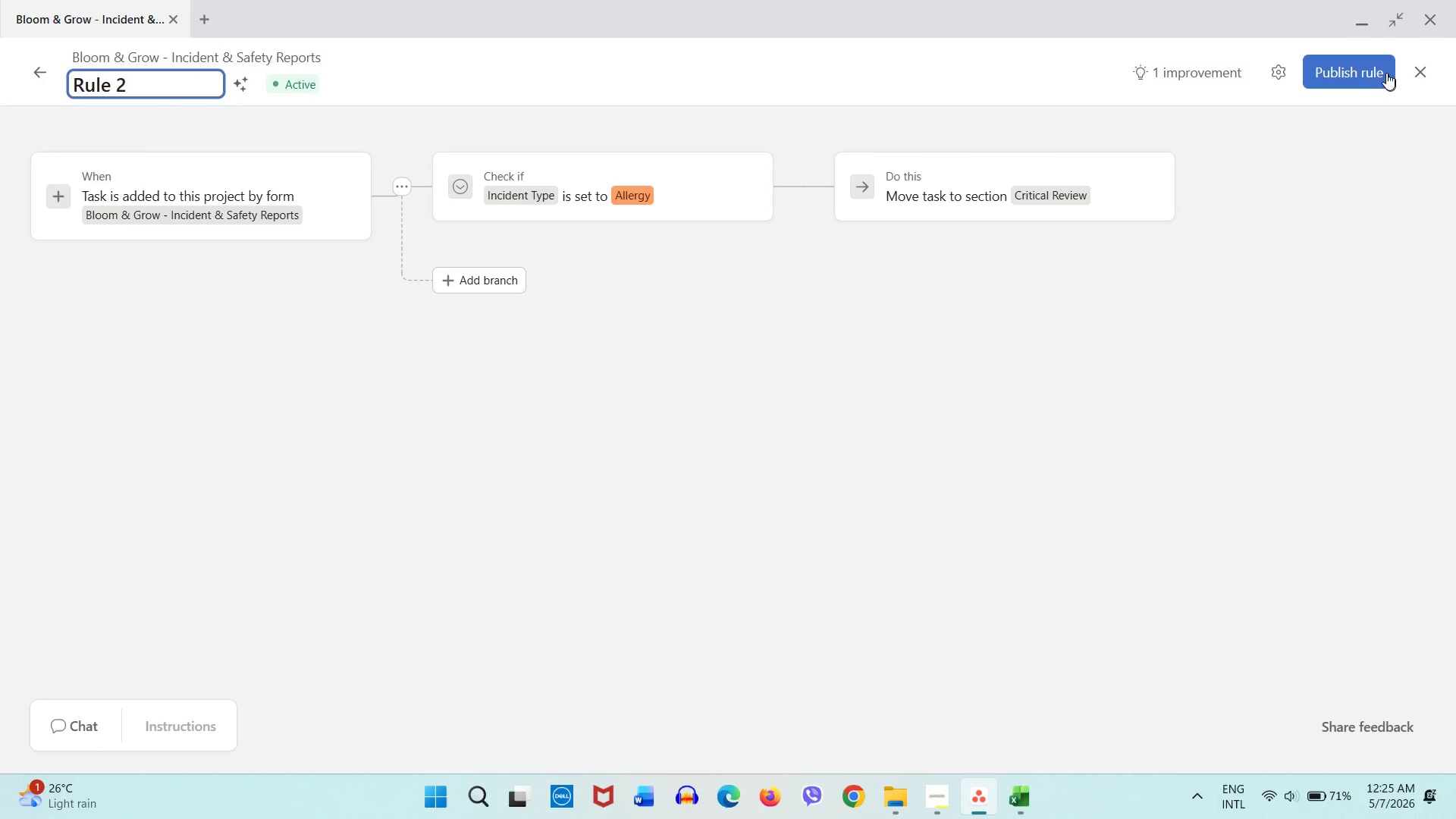 
left_click([1360, 64])
 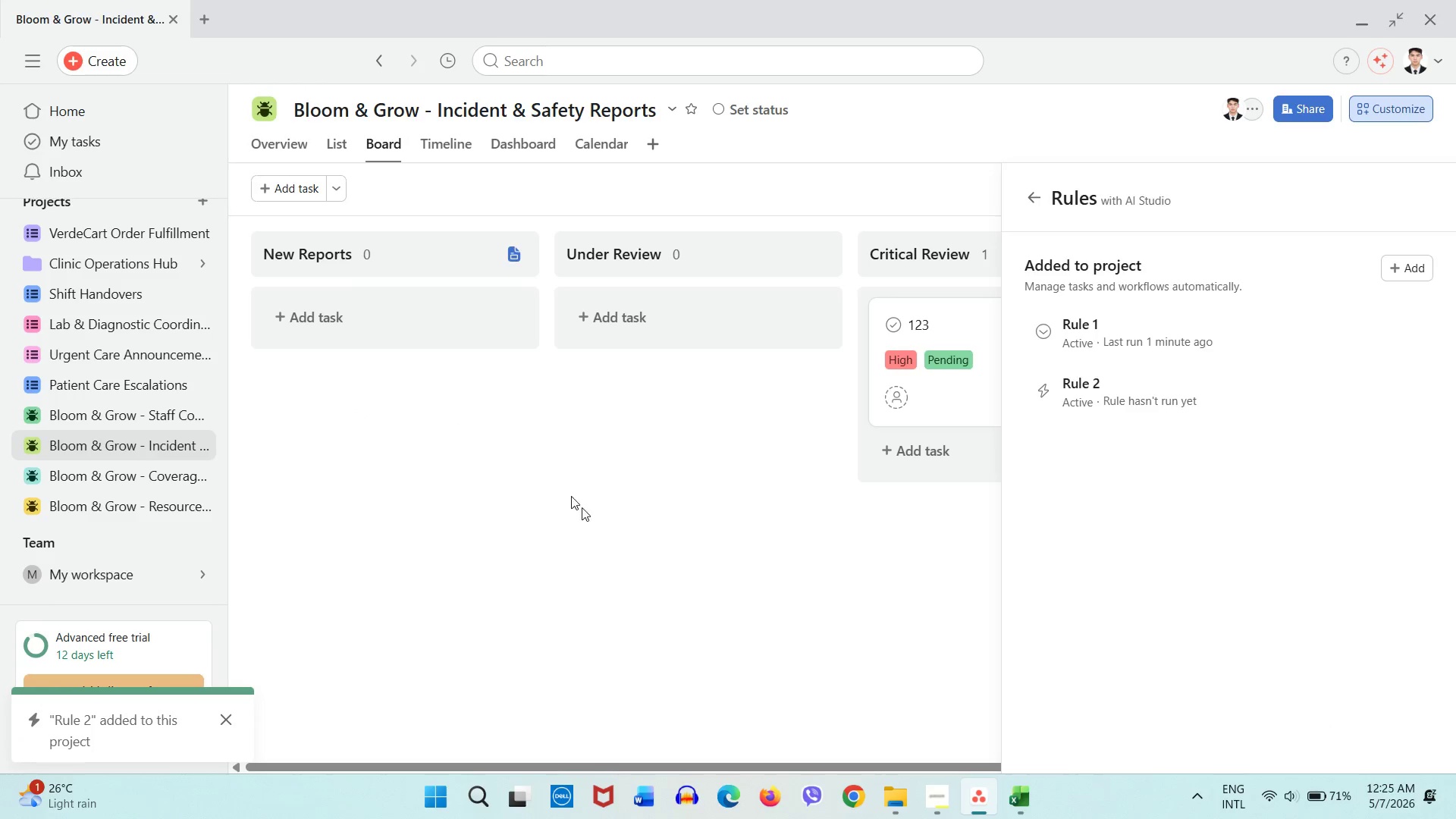 
wait(6.5)
 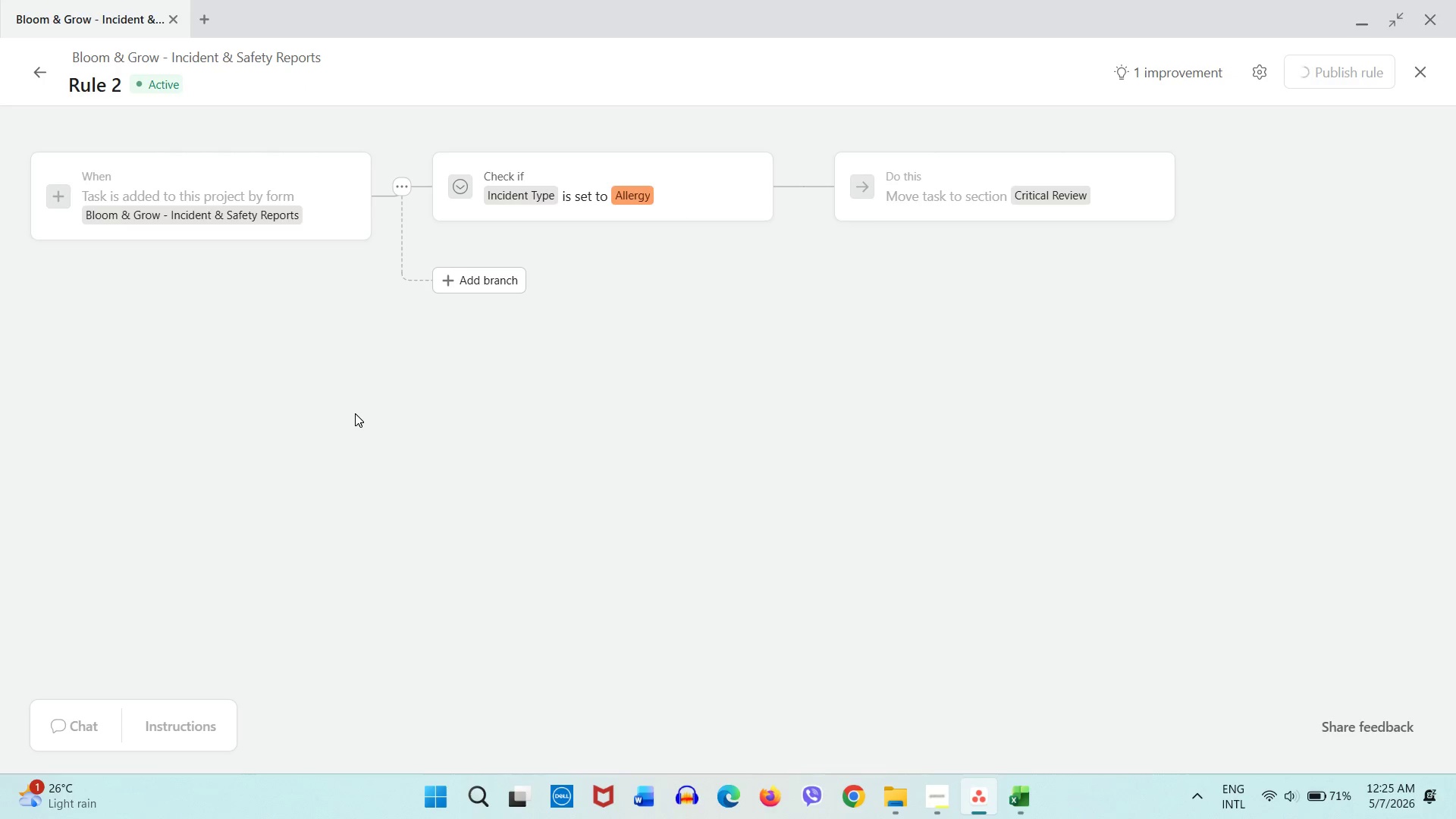 
mouse_move([201, 508])
 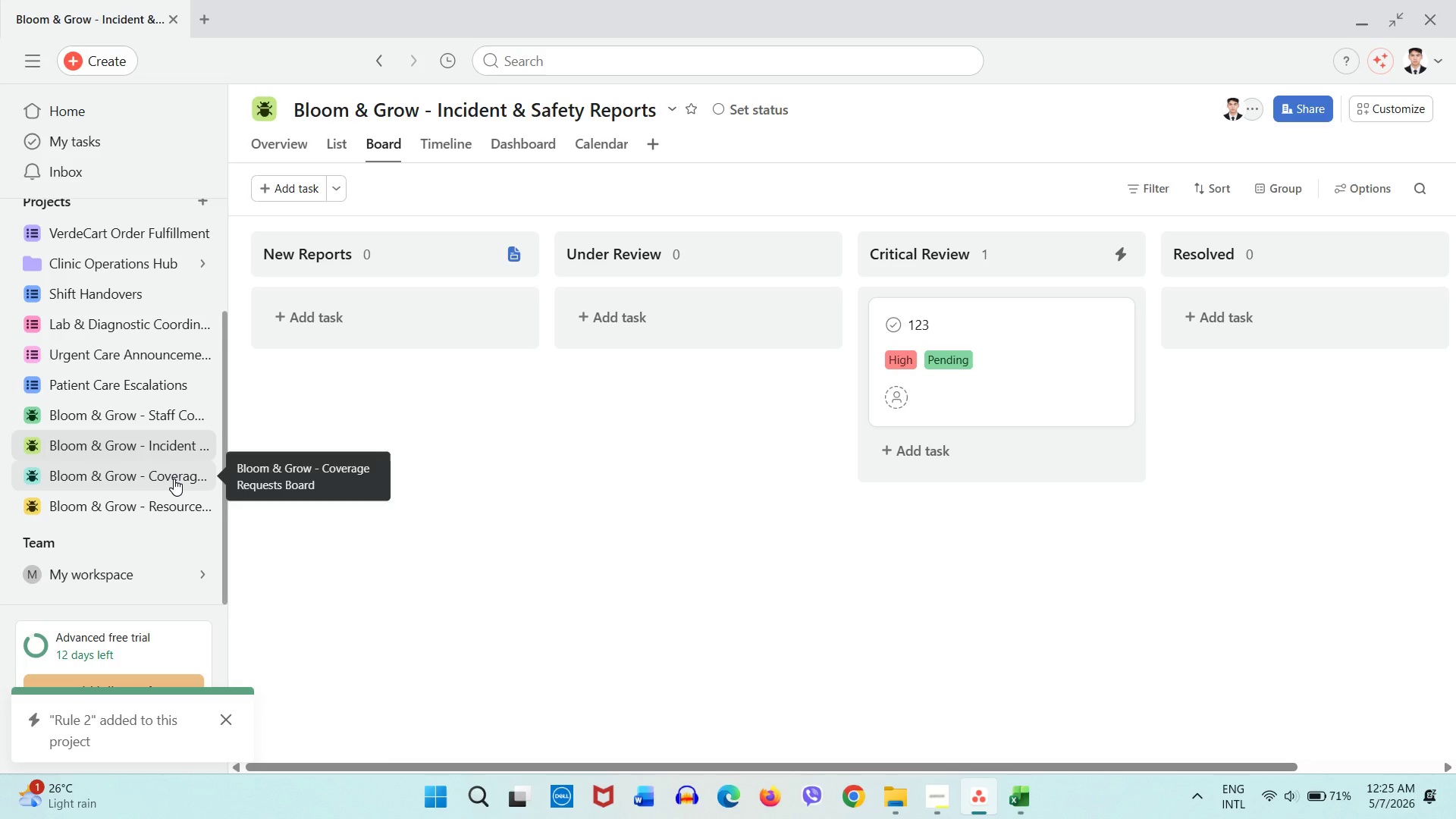 
wait(5.03)
 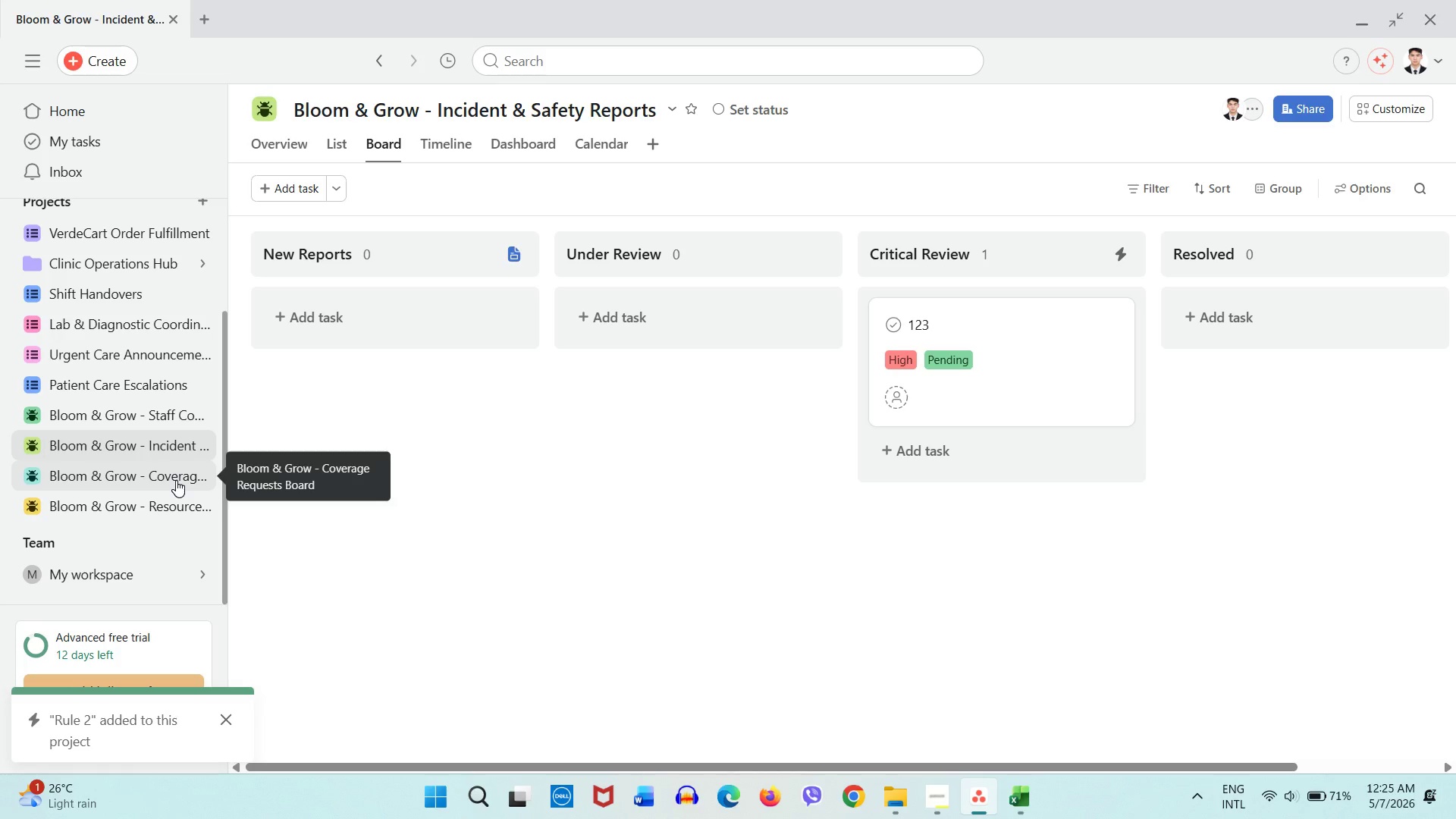 
left_click([174, 479])
 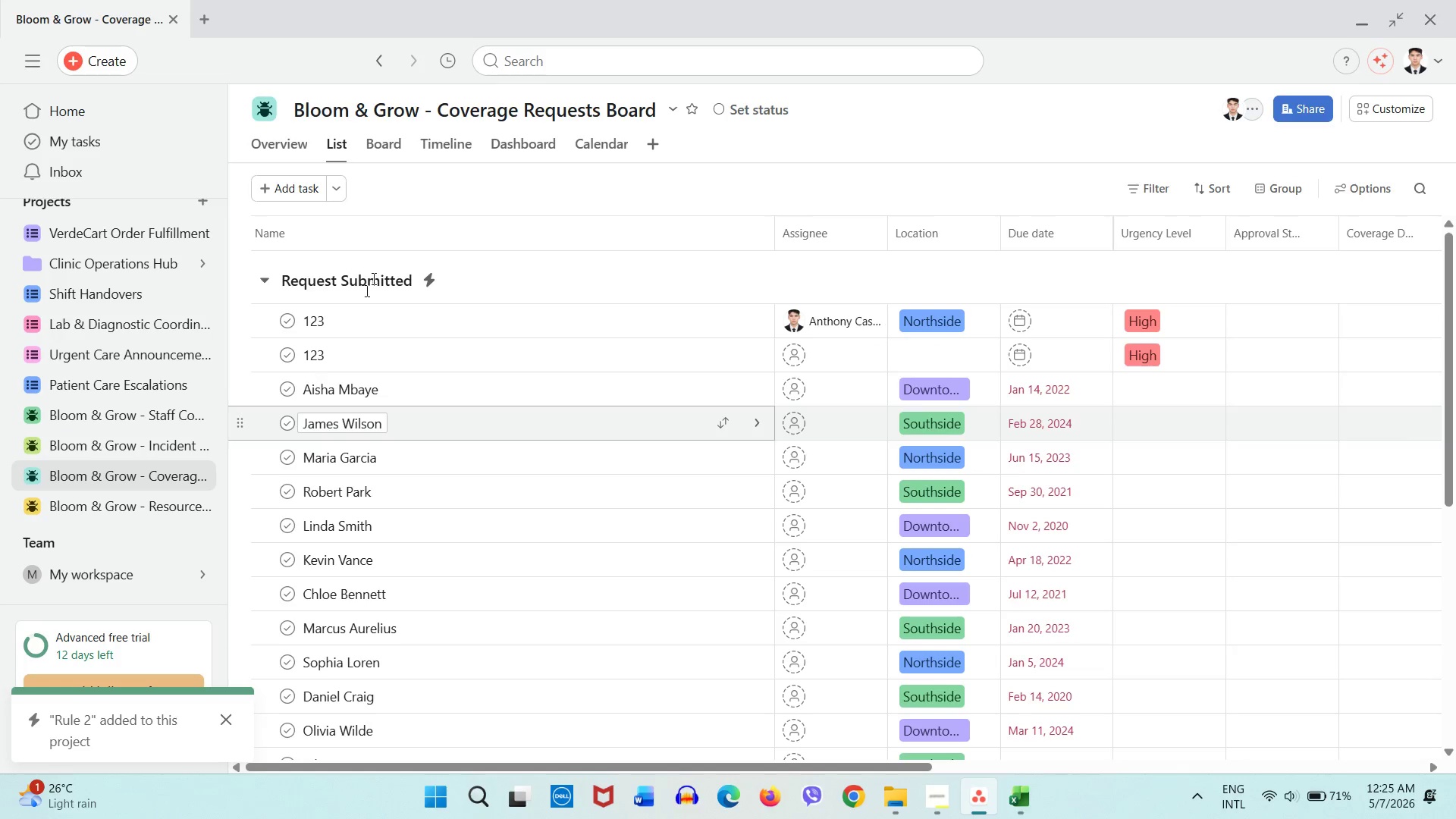 
left_click_drag(start_coordinate=[405, 126], to_coordinate=[398, 126])
 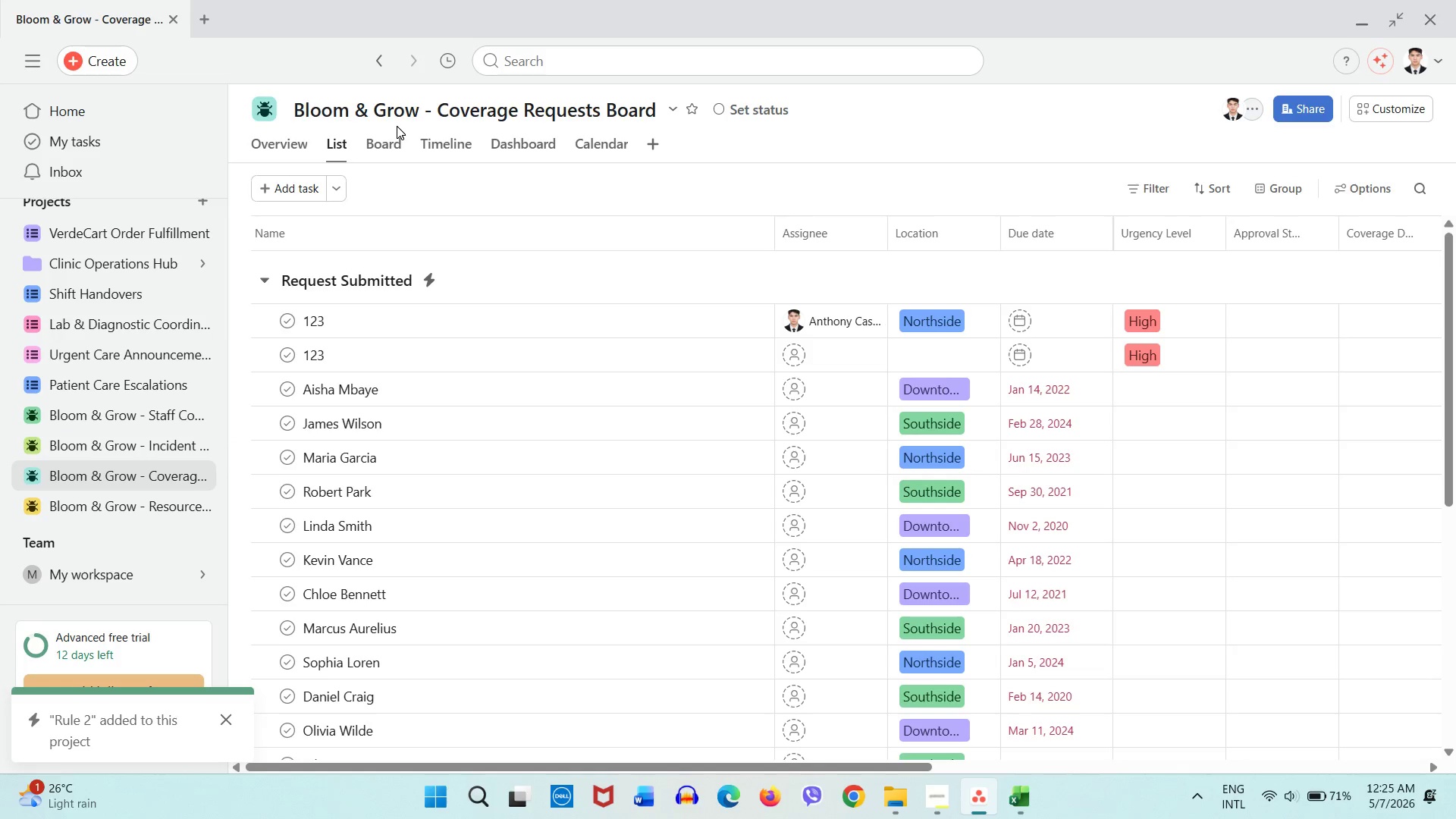 
double_click([397, 126])
 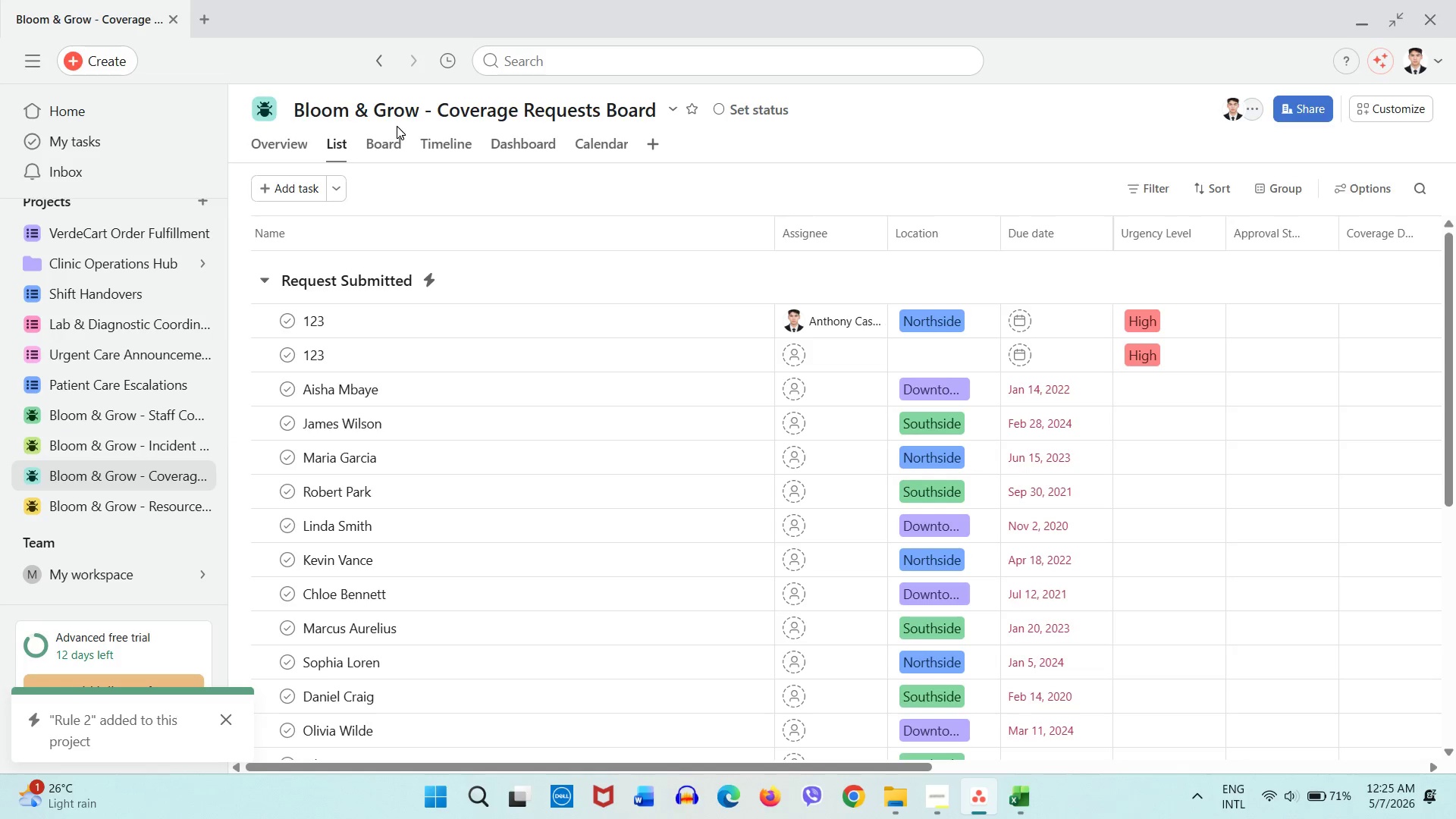 
triple_click([397, 126])
 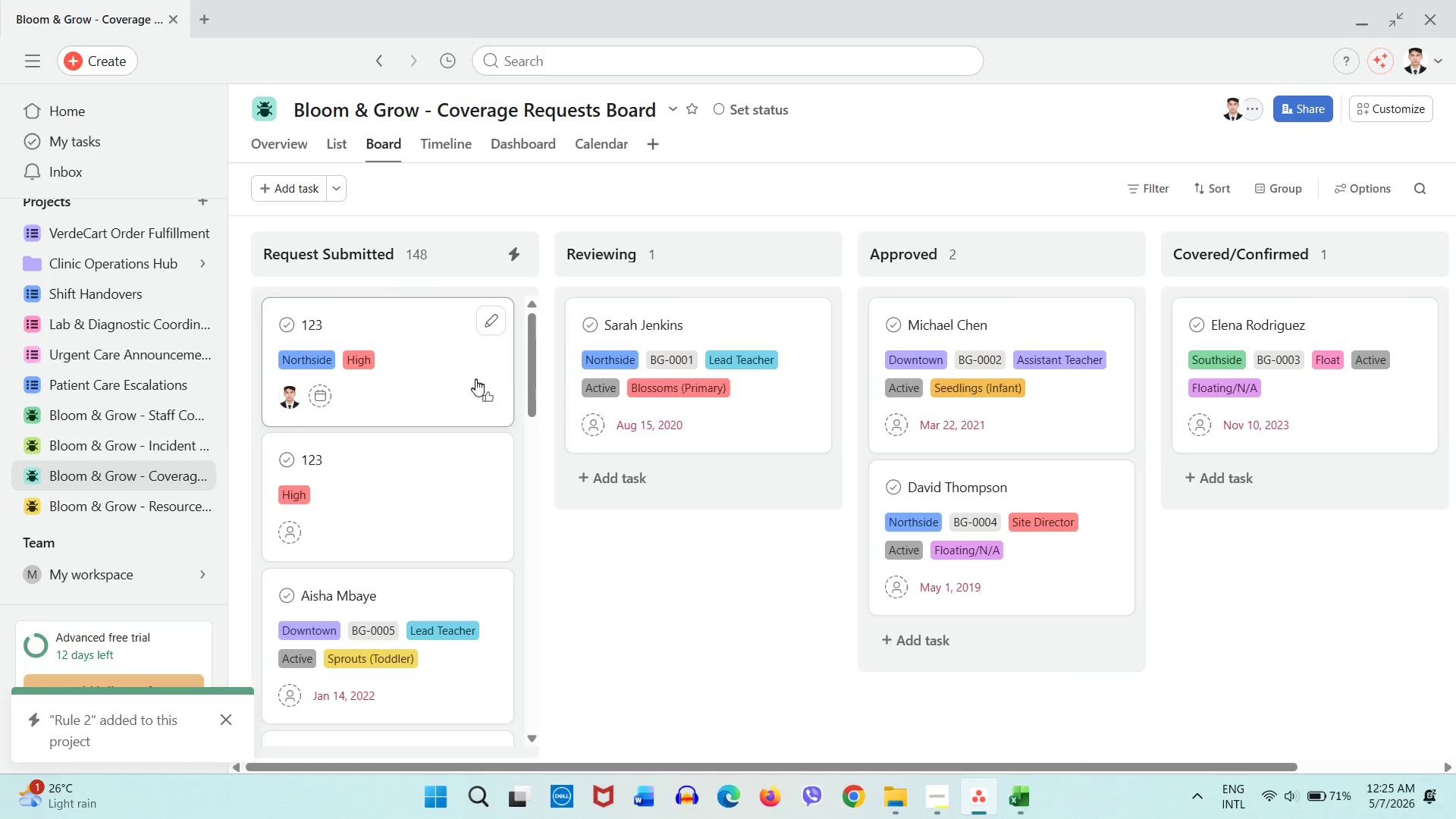 
right_click([419, 373])
 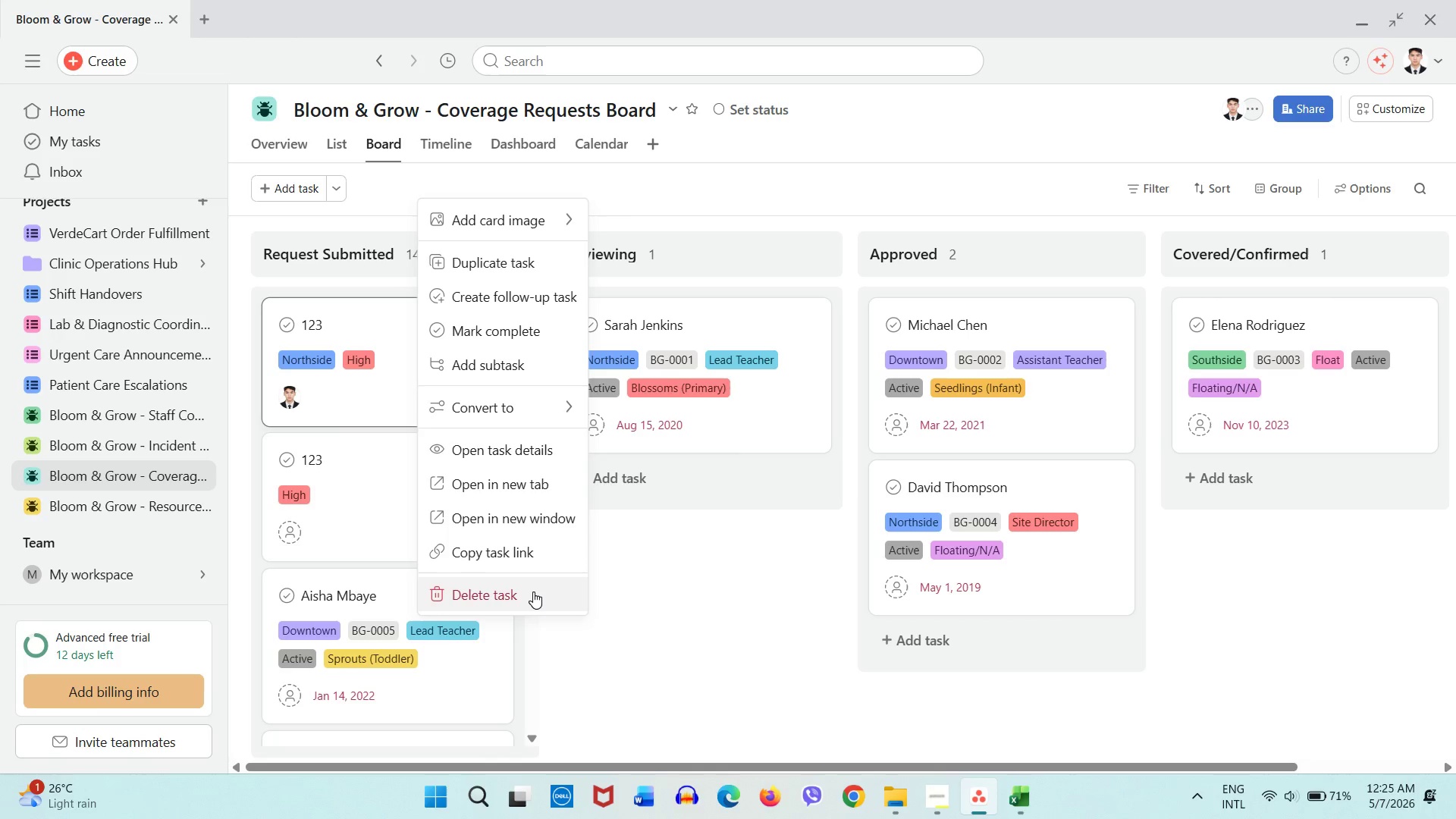 
left_click([533, 592])
 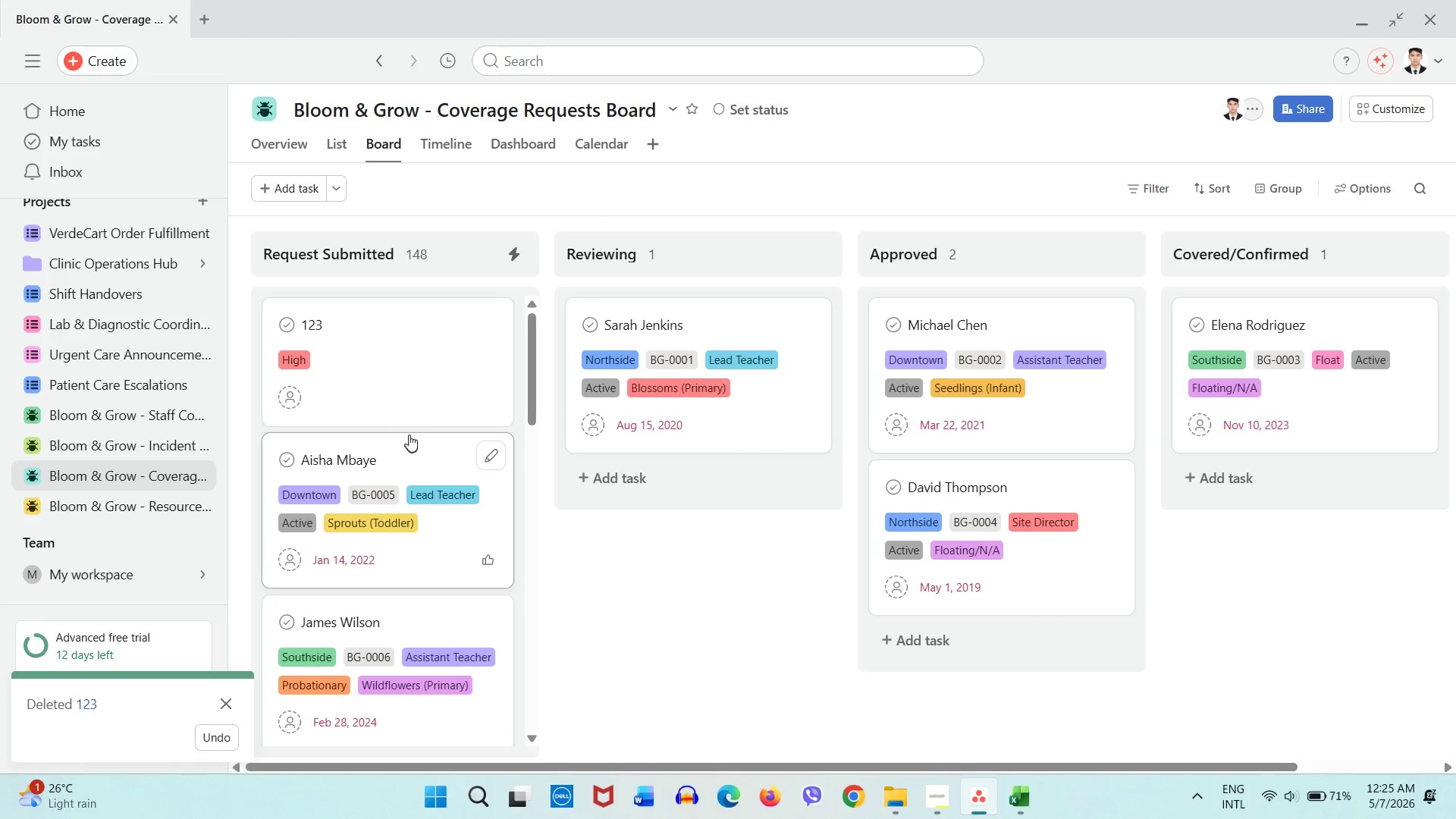 
right_click([424, 388])
 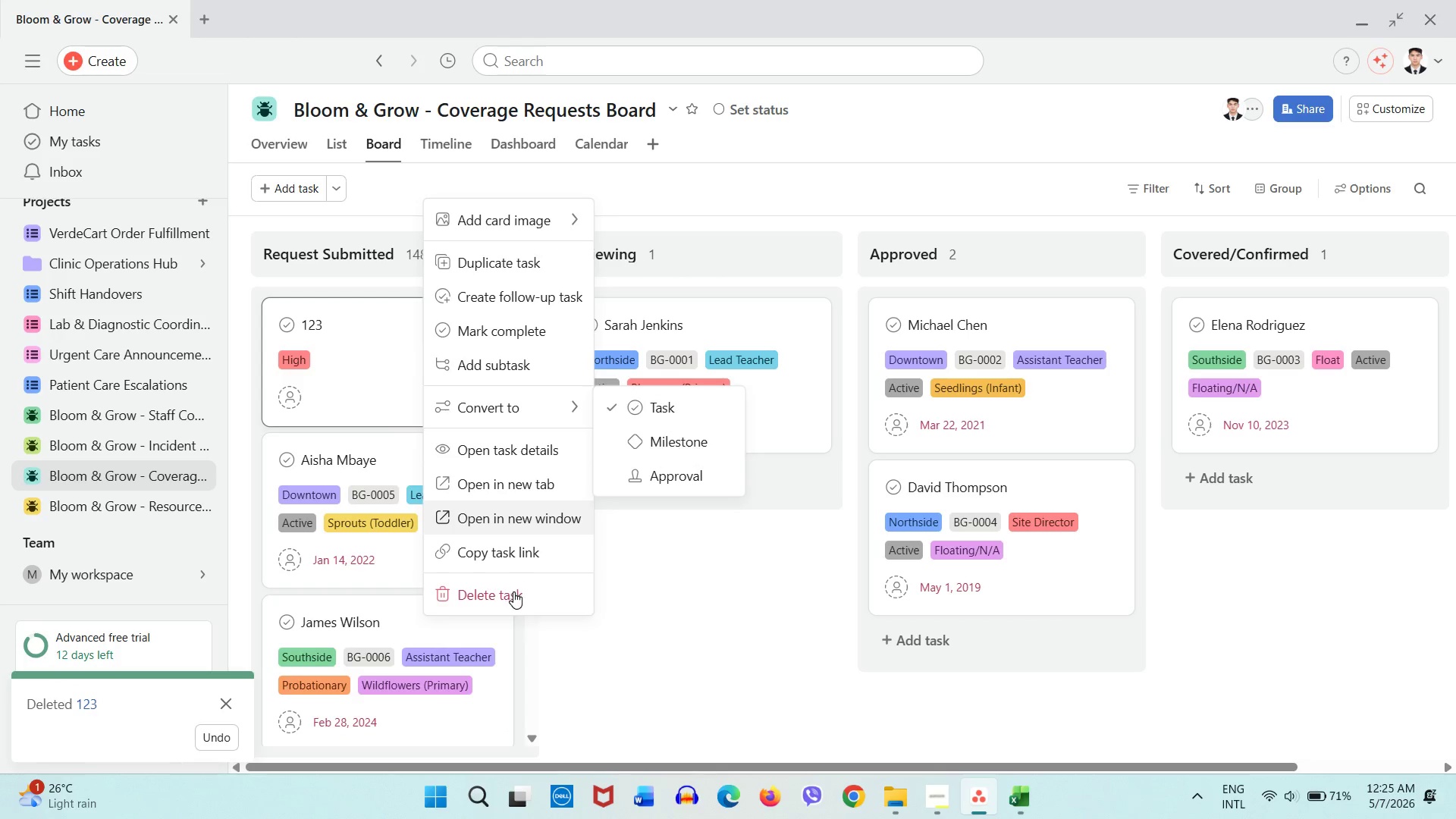 
left_click([513, 592])
 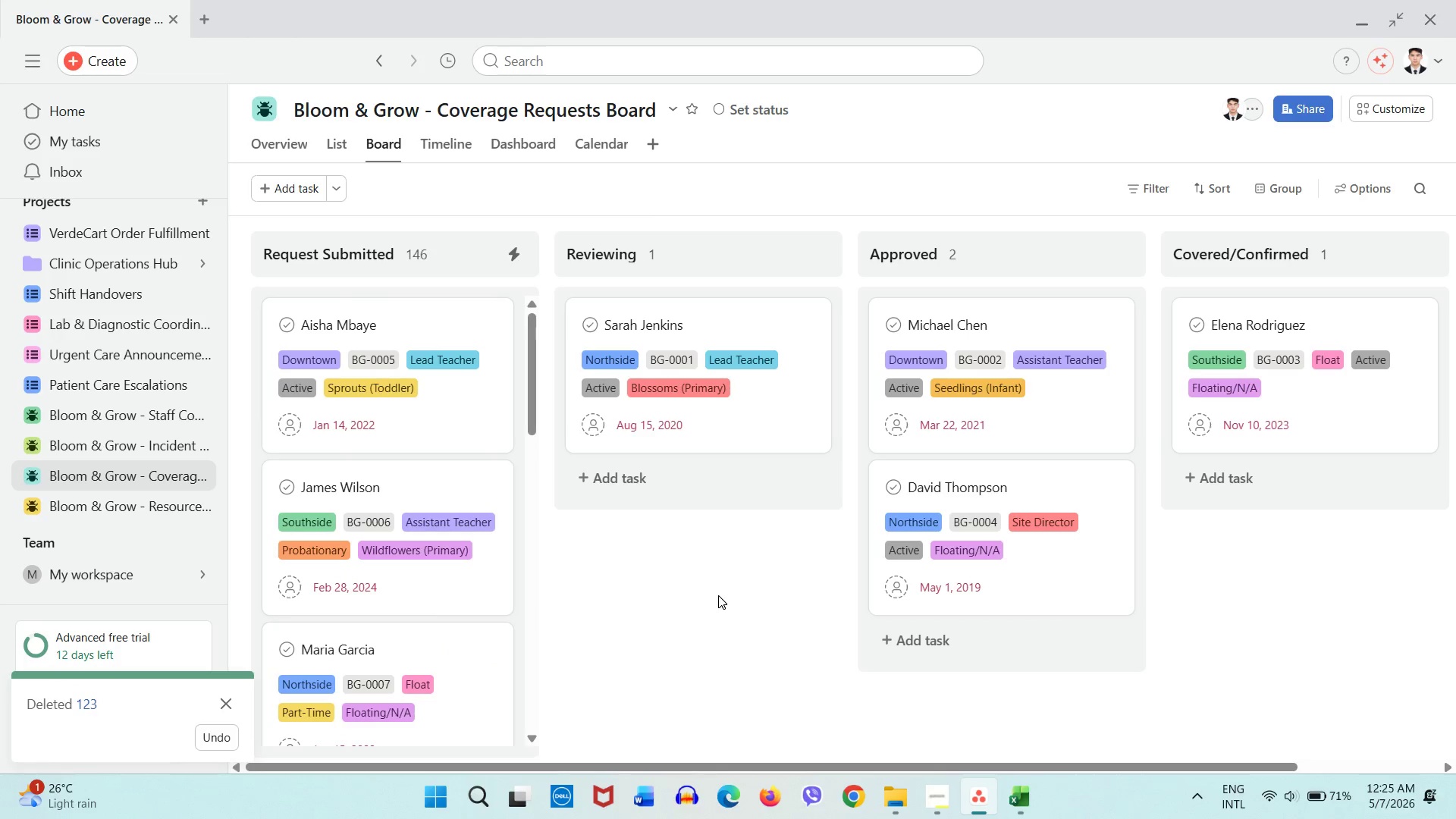 
scroll: coordinate [718, 595], scroll_direction: down, amount: 4.0
 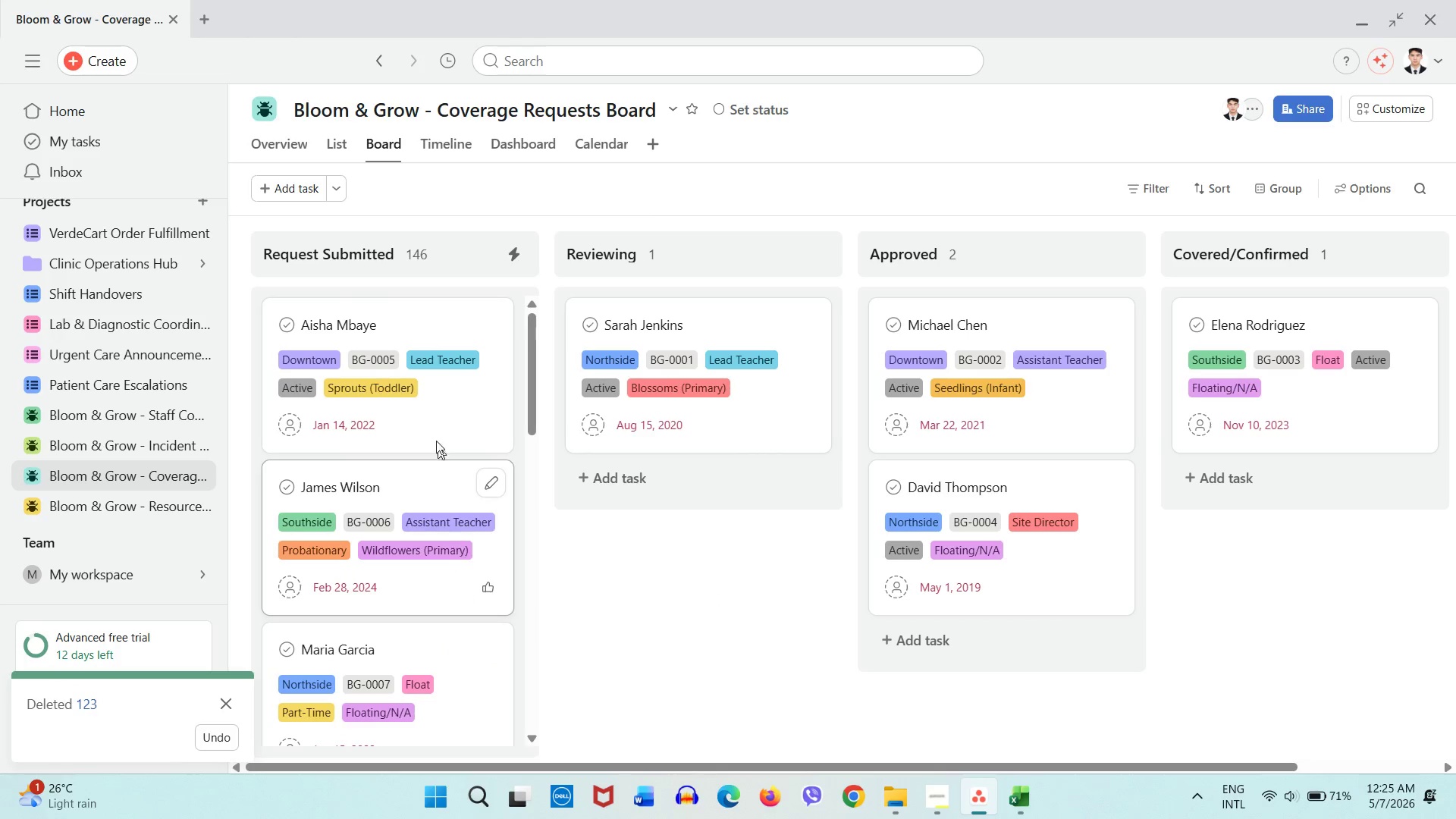 
left_click_drag(start_coordinate=[438, 422], to_coordinate=[711, 553])
 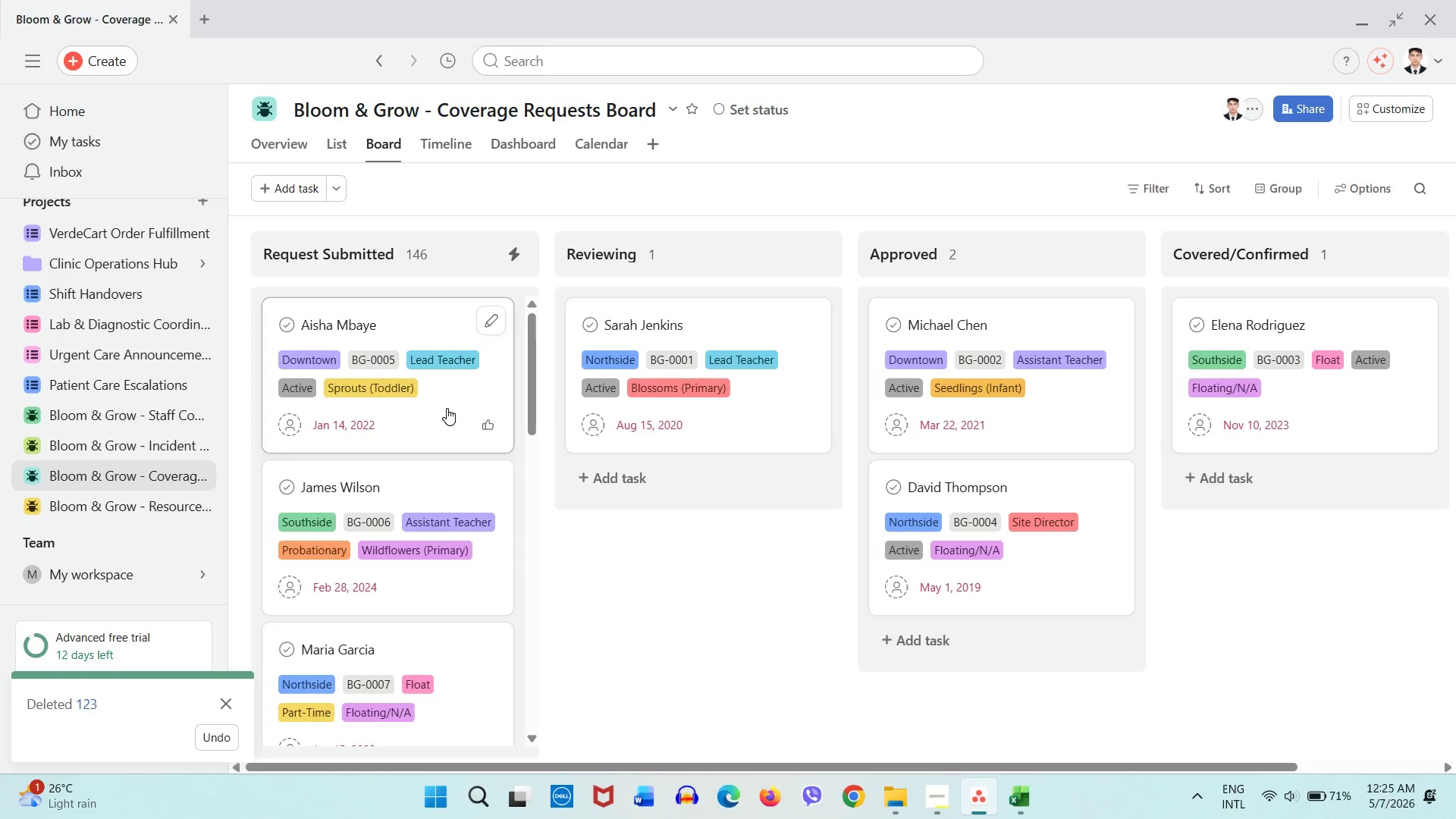 
left_click_drag(start_coordinate=[446, 406], to_coordinate=[785, 489])
 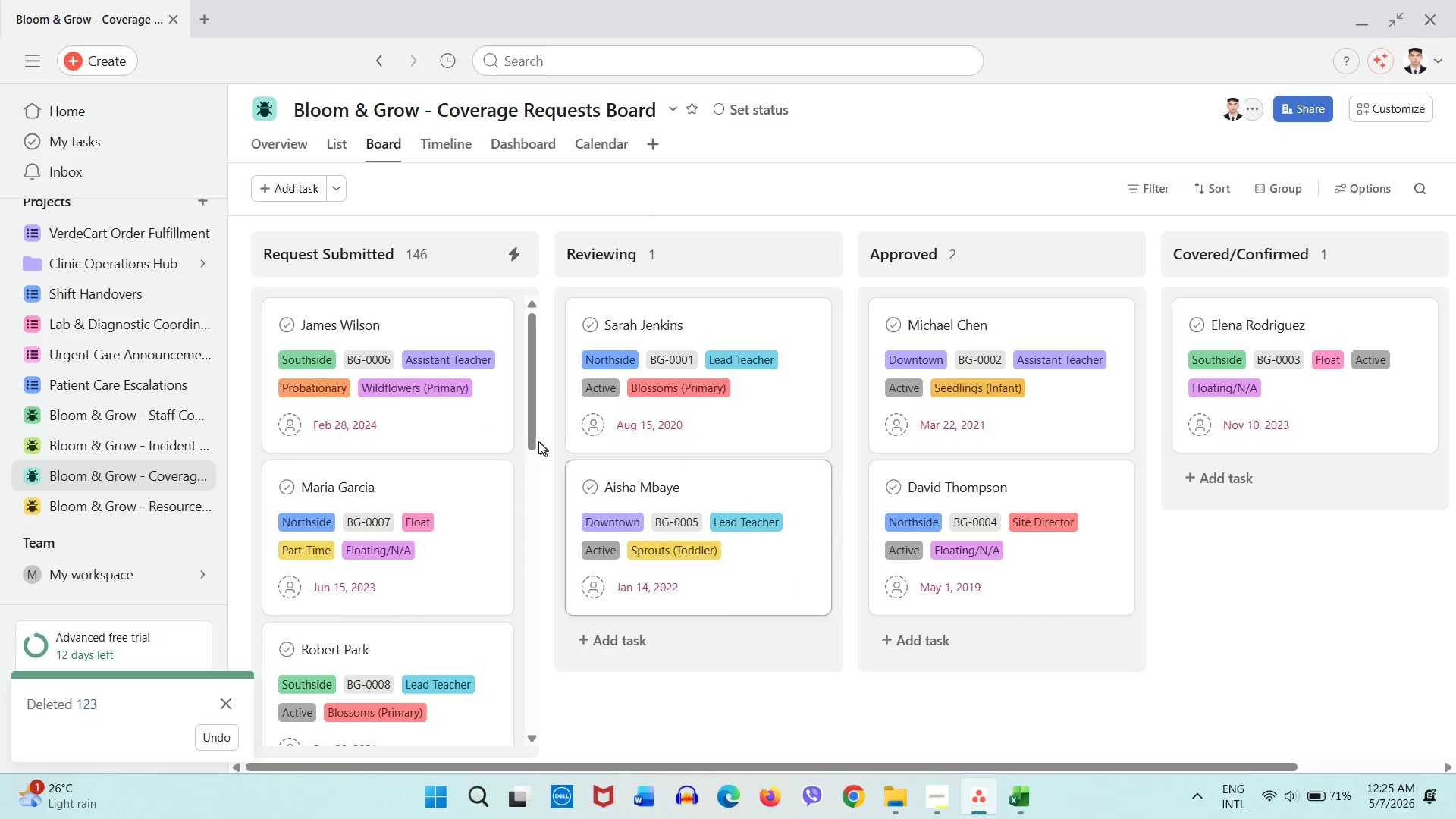 
mouse_move([489, 422])
 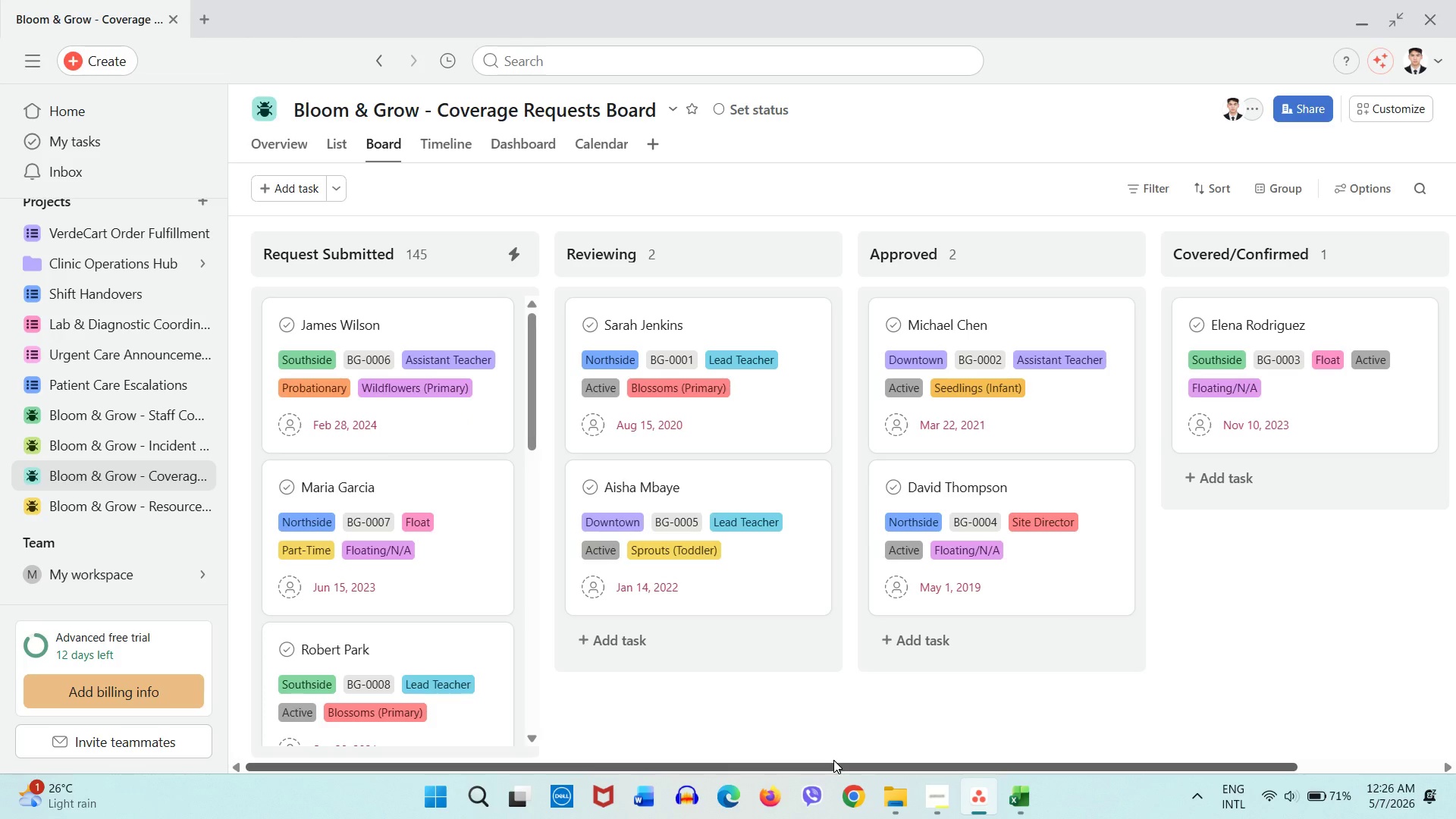 
wait(9.92)
 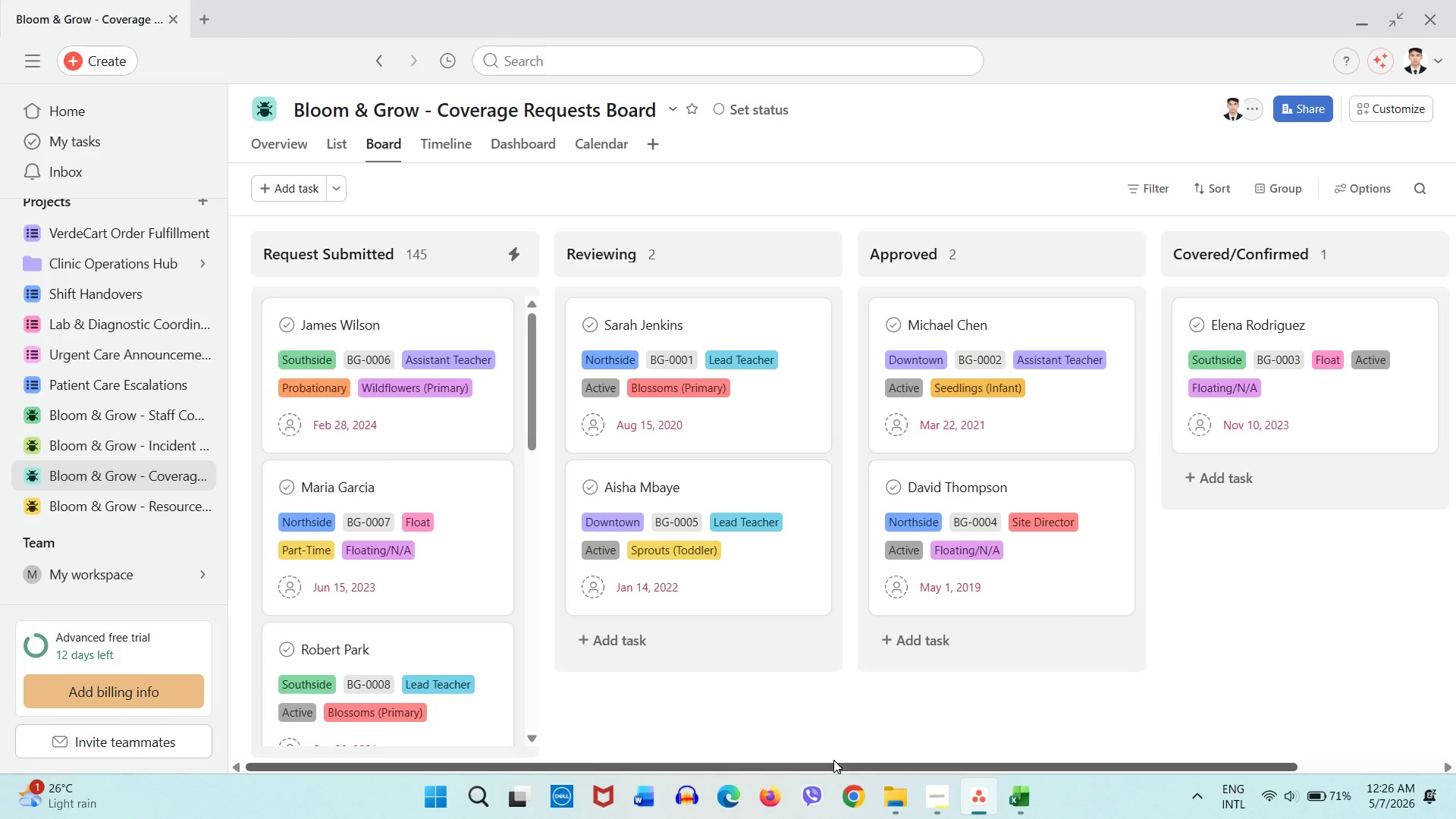 
left_click([1400, 96])
 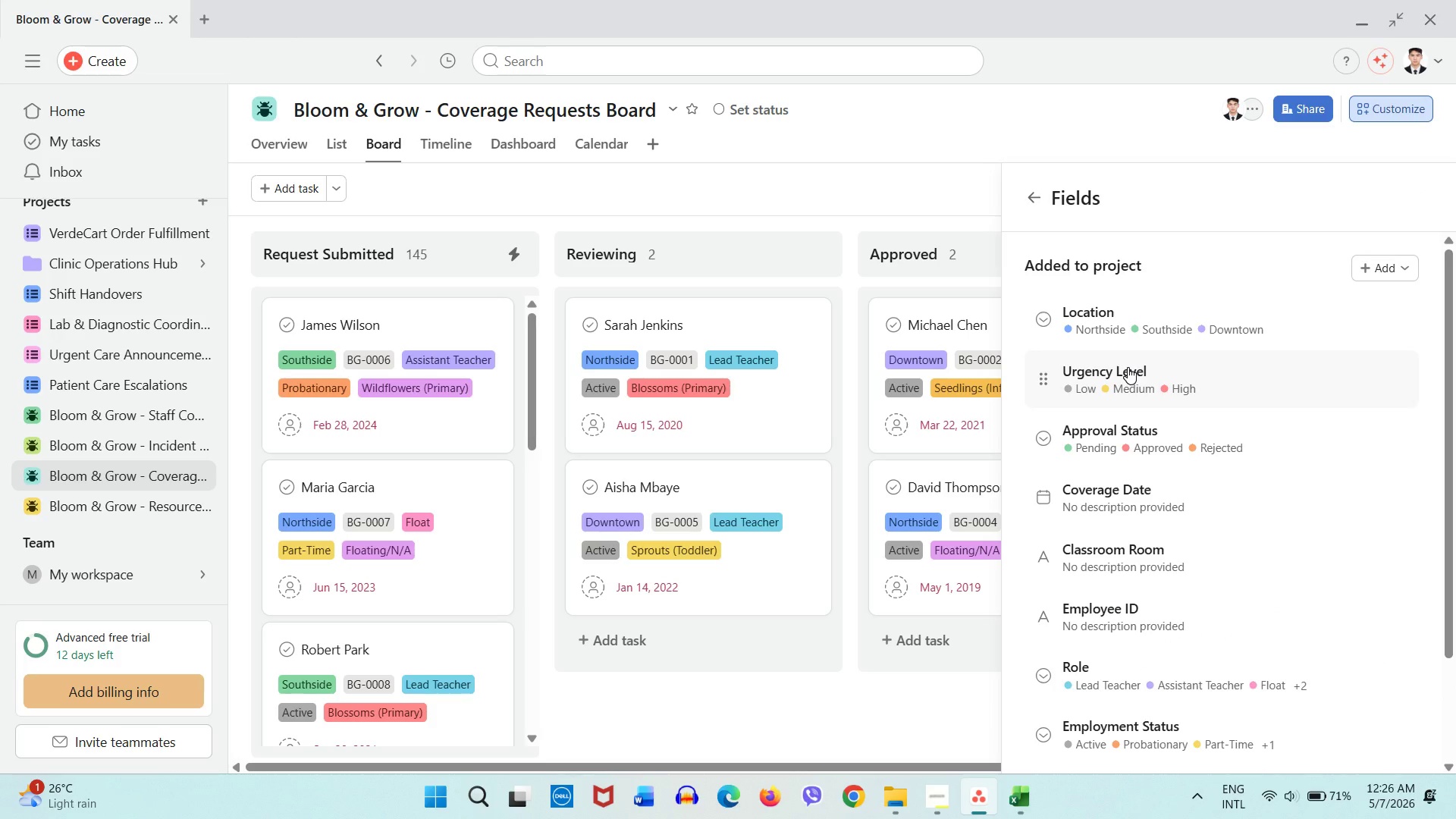 
wait(5.25)
 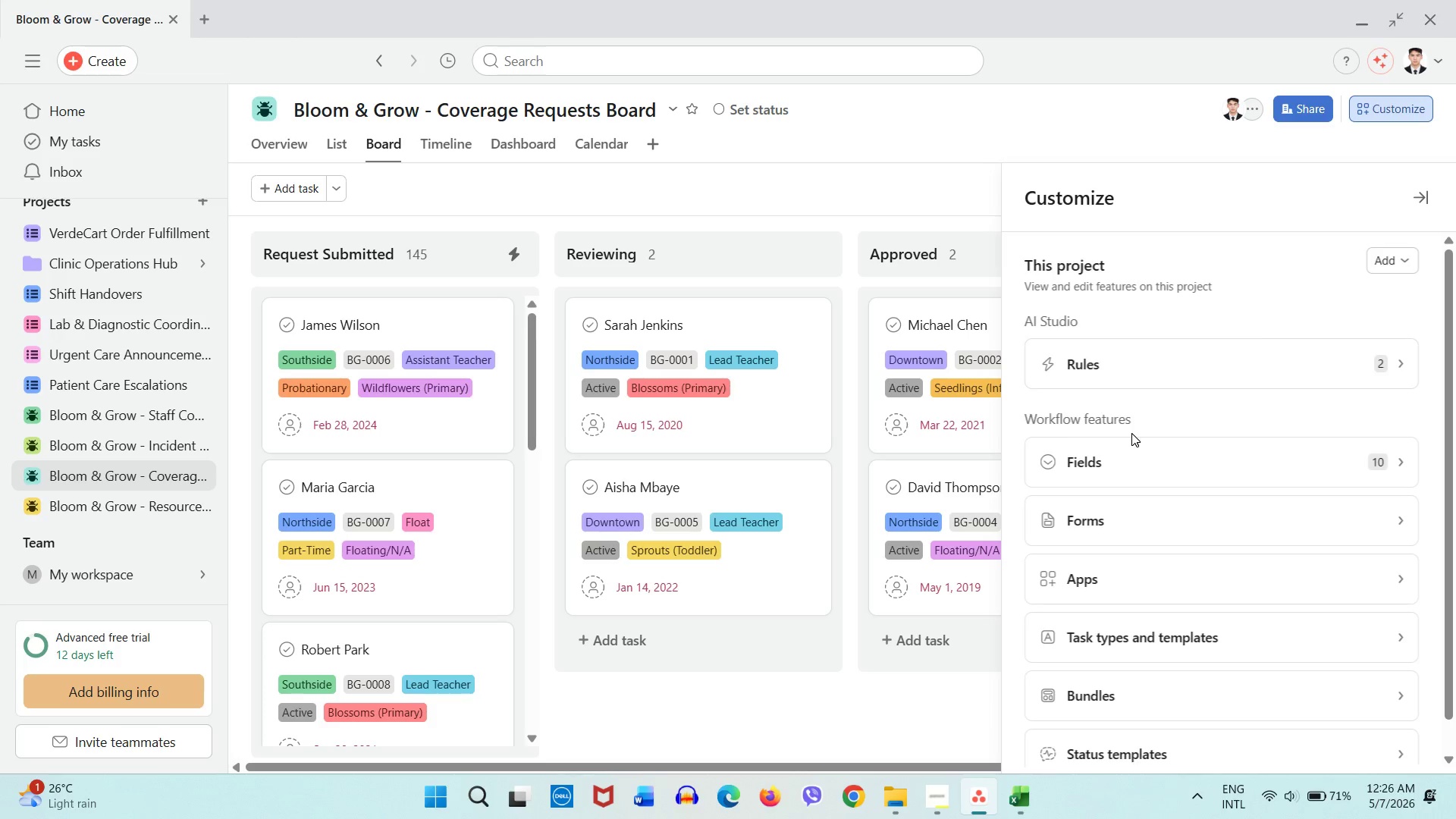 
scroll: coordinate [1118, 478], scroll_direction: down, amount: 3.0
 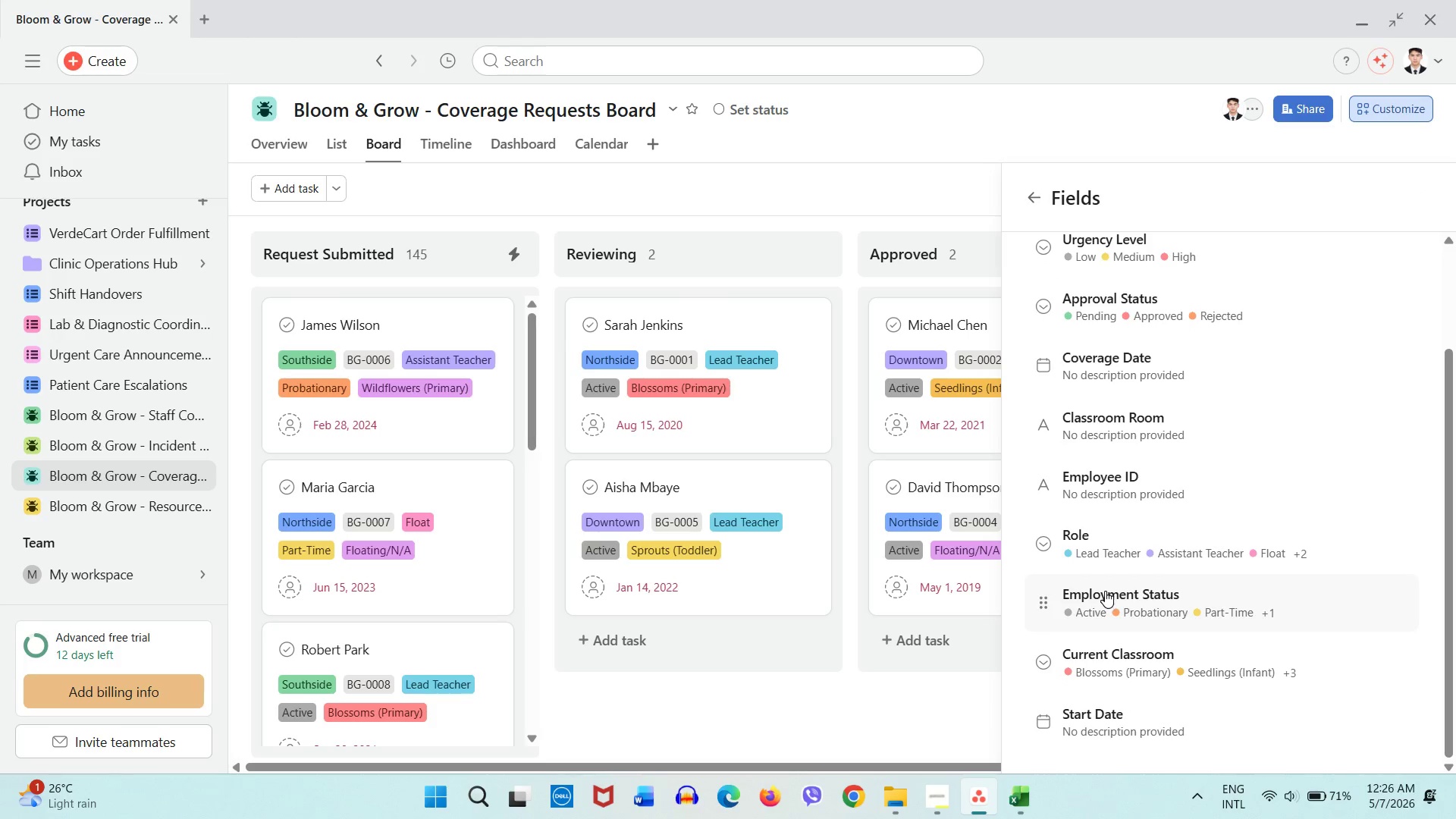 
scroll: coordinate [1105, 591], scroll_direction: up, amount: 1.0
 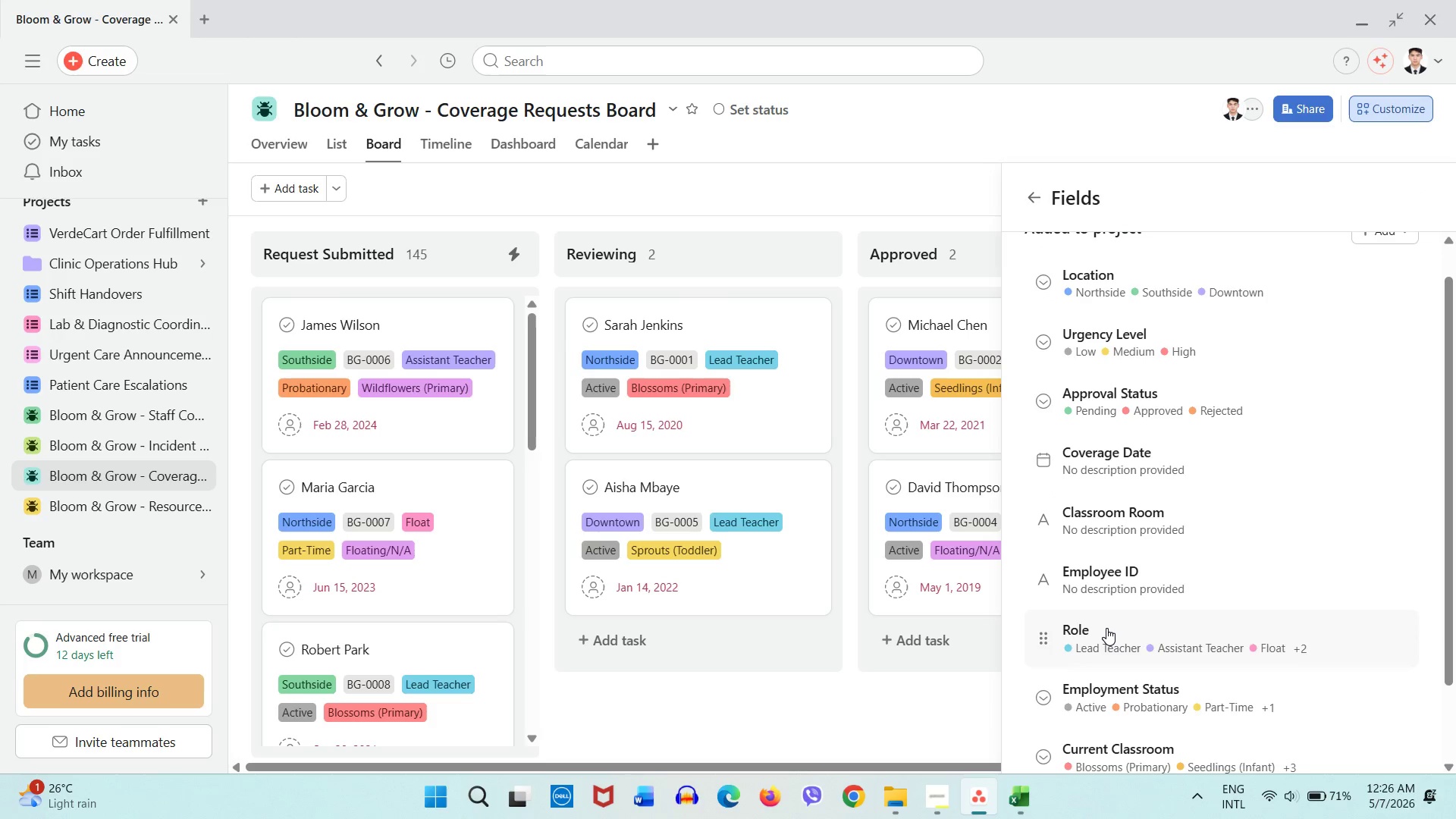 
left_click_drag(start_coordinate=[1106, 628], to_coordinate=[1115, 333])
 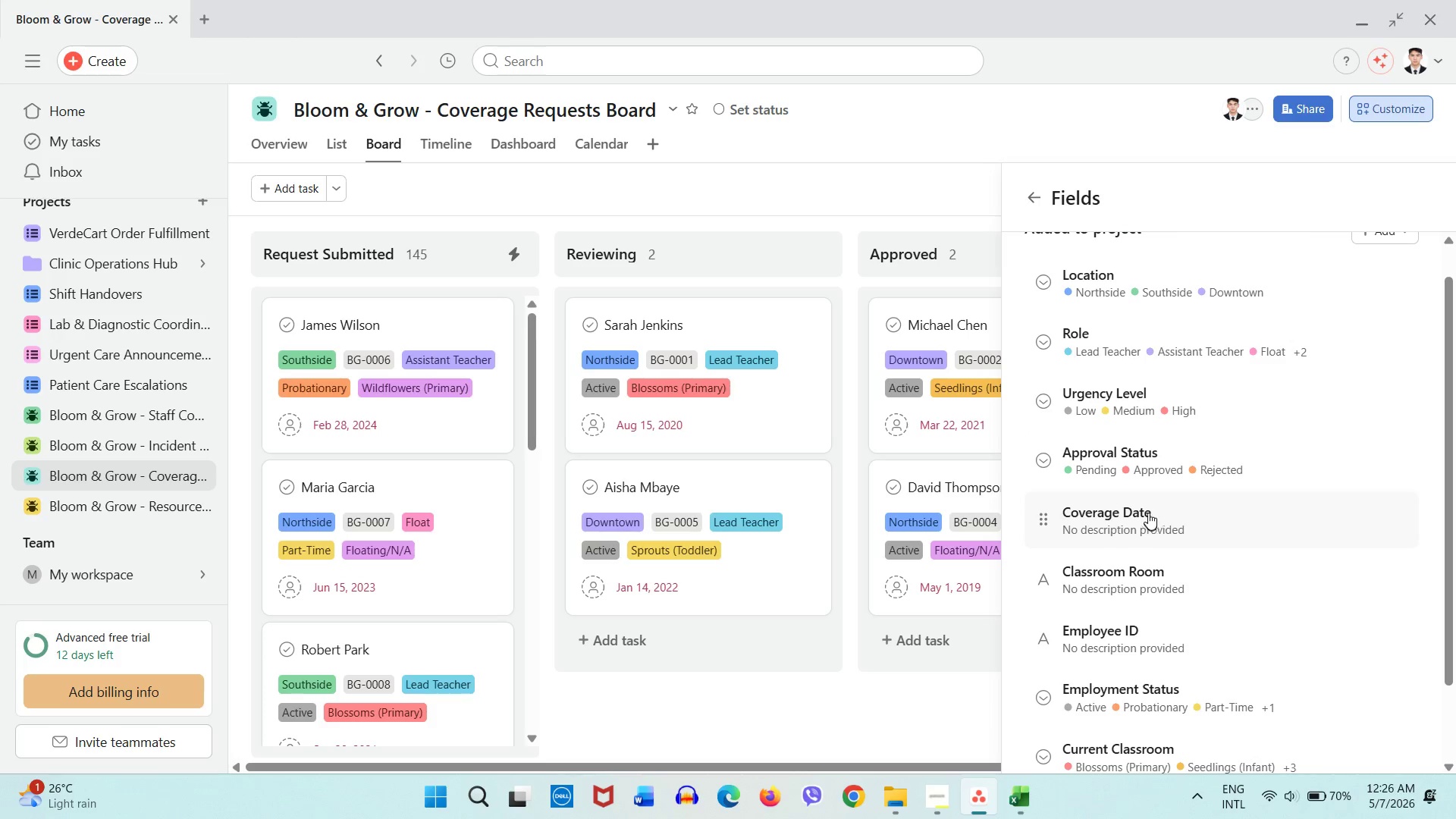 
wait(17.97)
 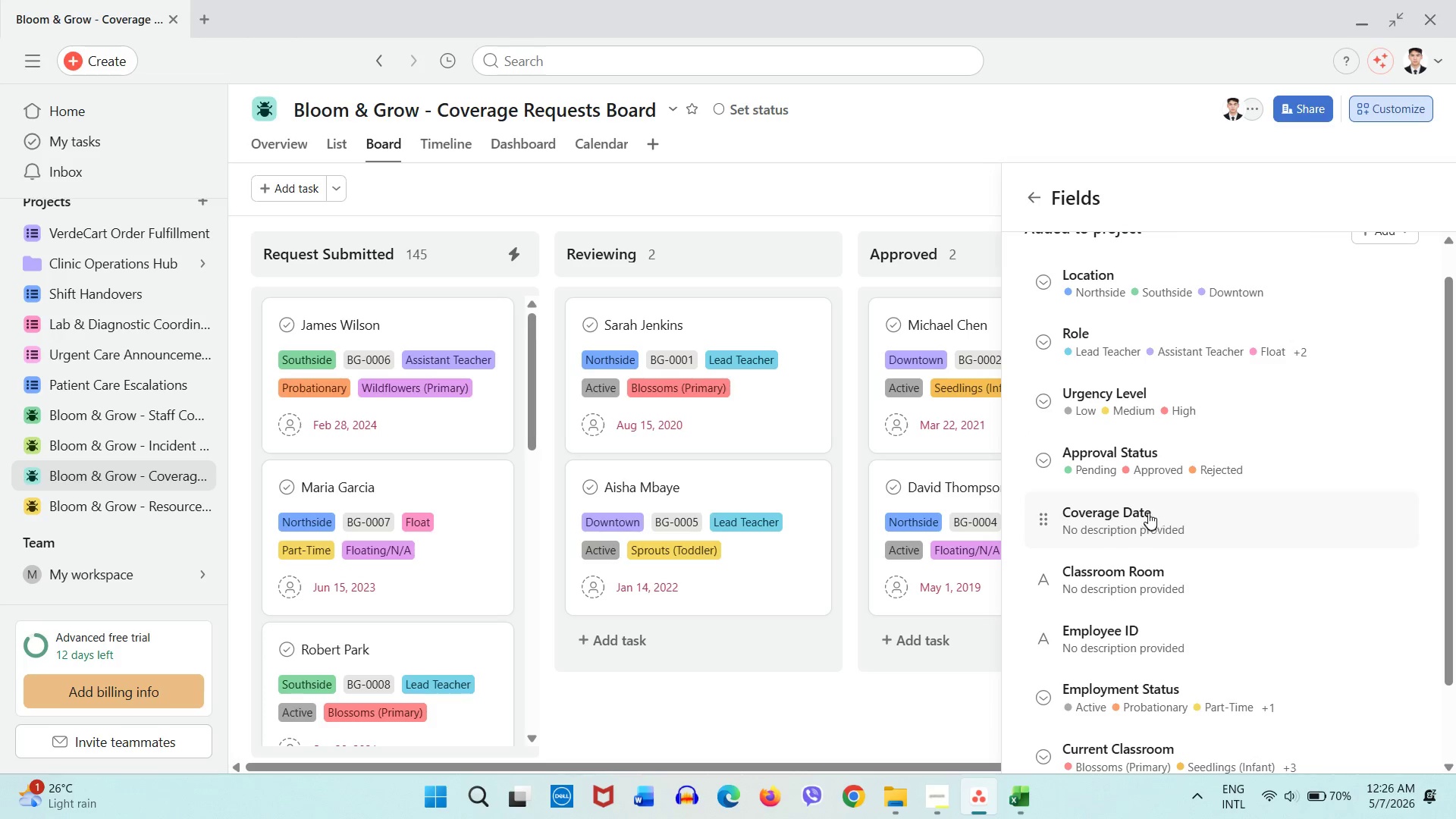 
scroll: coordinate [1132, 538], scroll_direction: down, amount: 2.0
 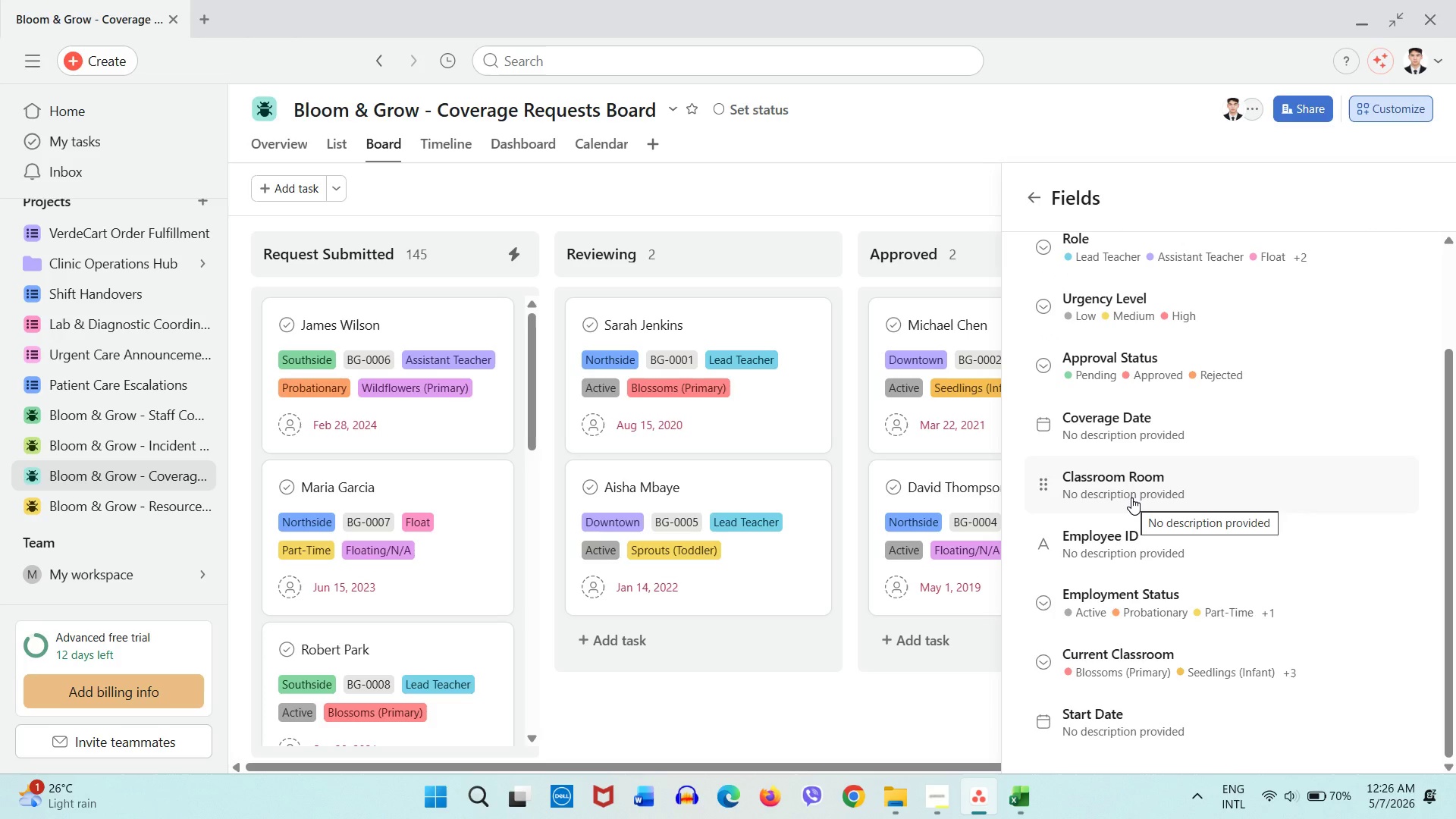 
left_click([1131, 497])
 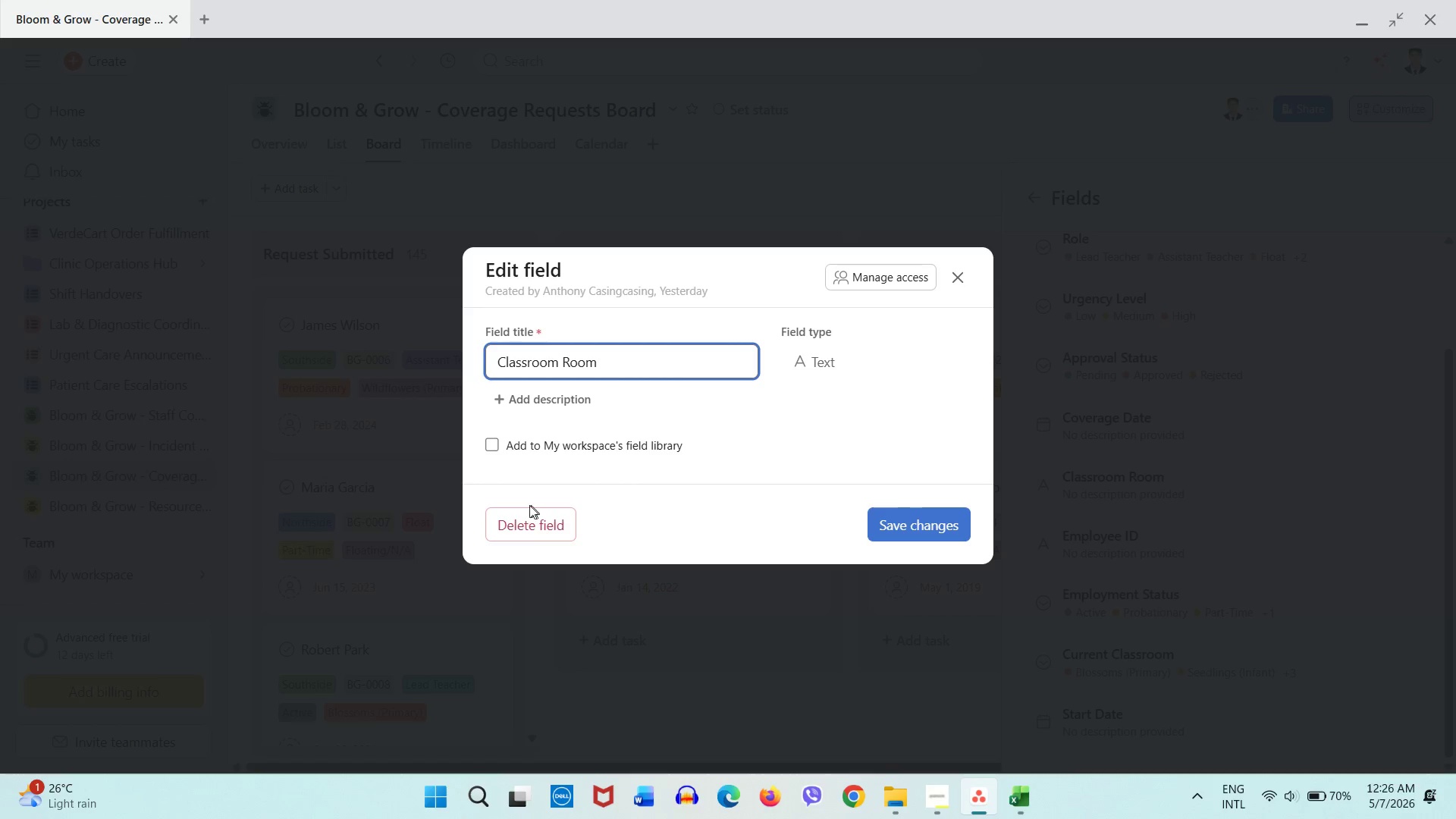 
left_click([527, 515])
 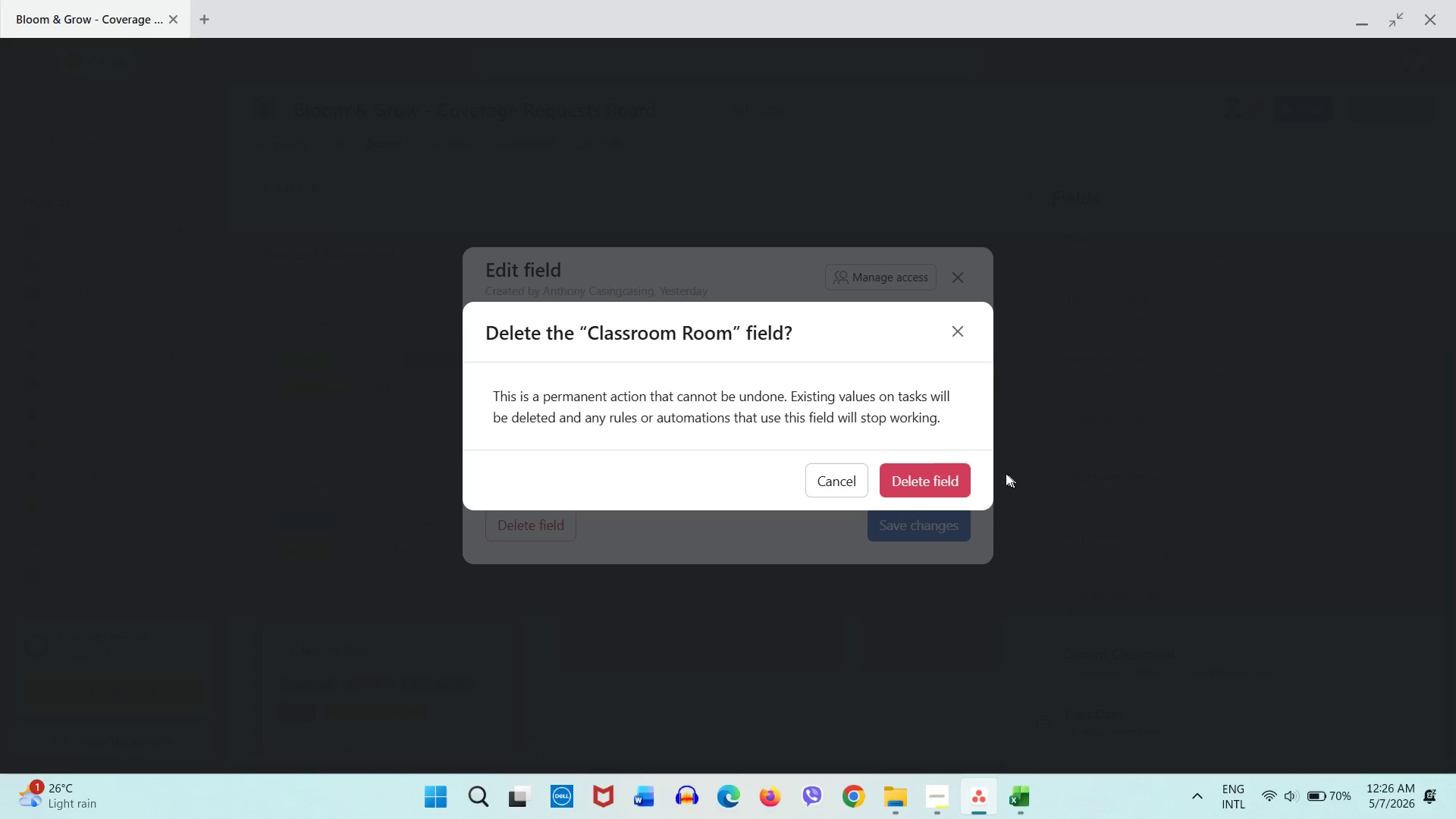 
left_click([942, 467])
 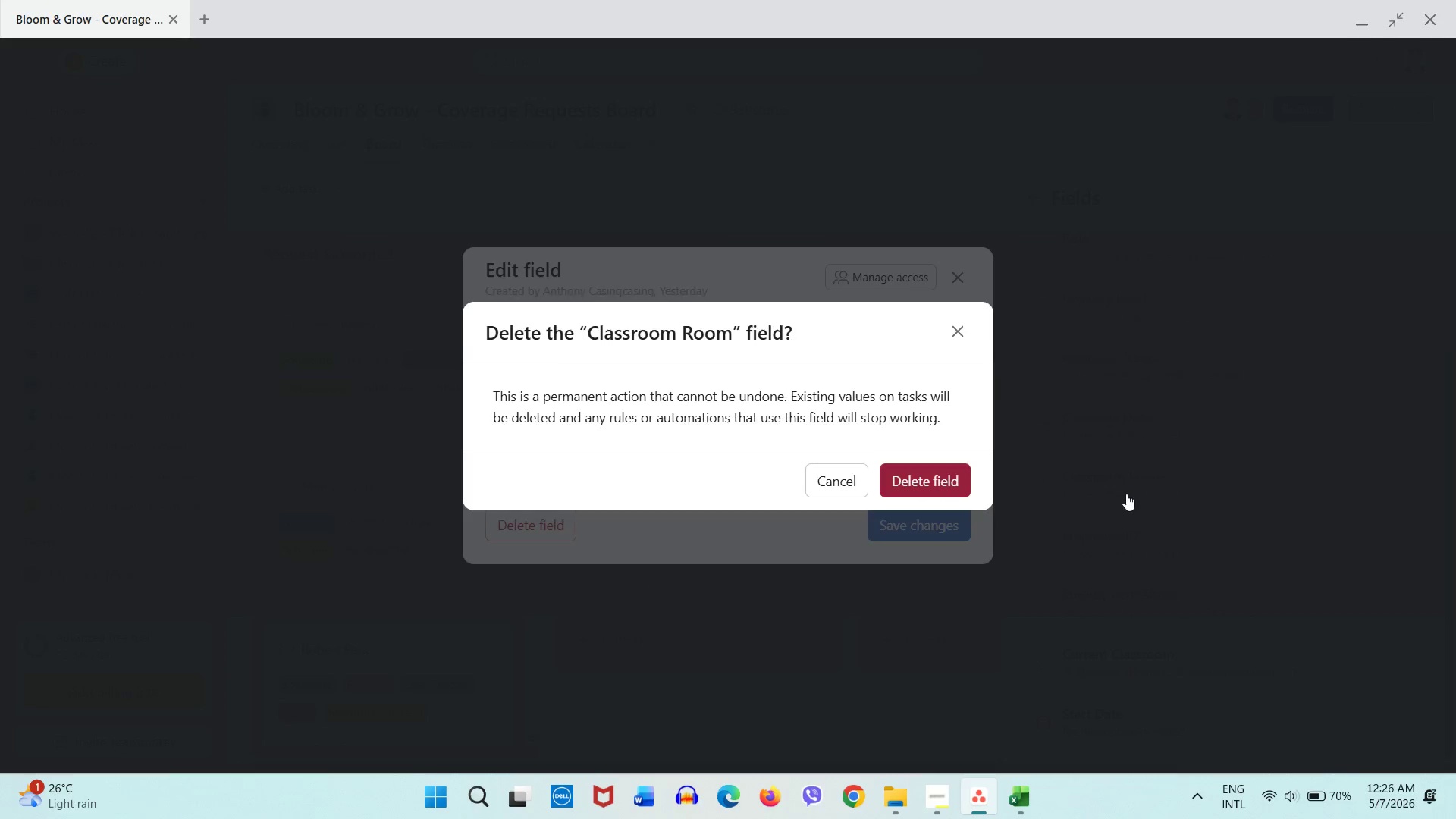 
mouse_move([1134, 511])
 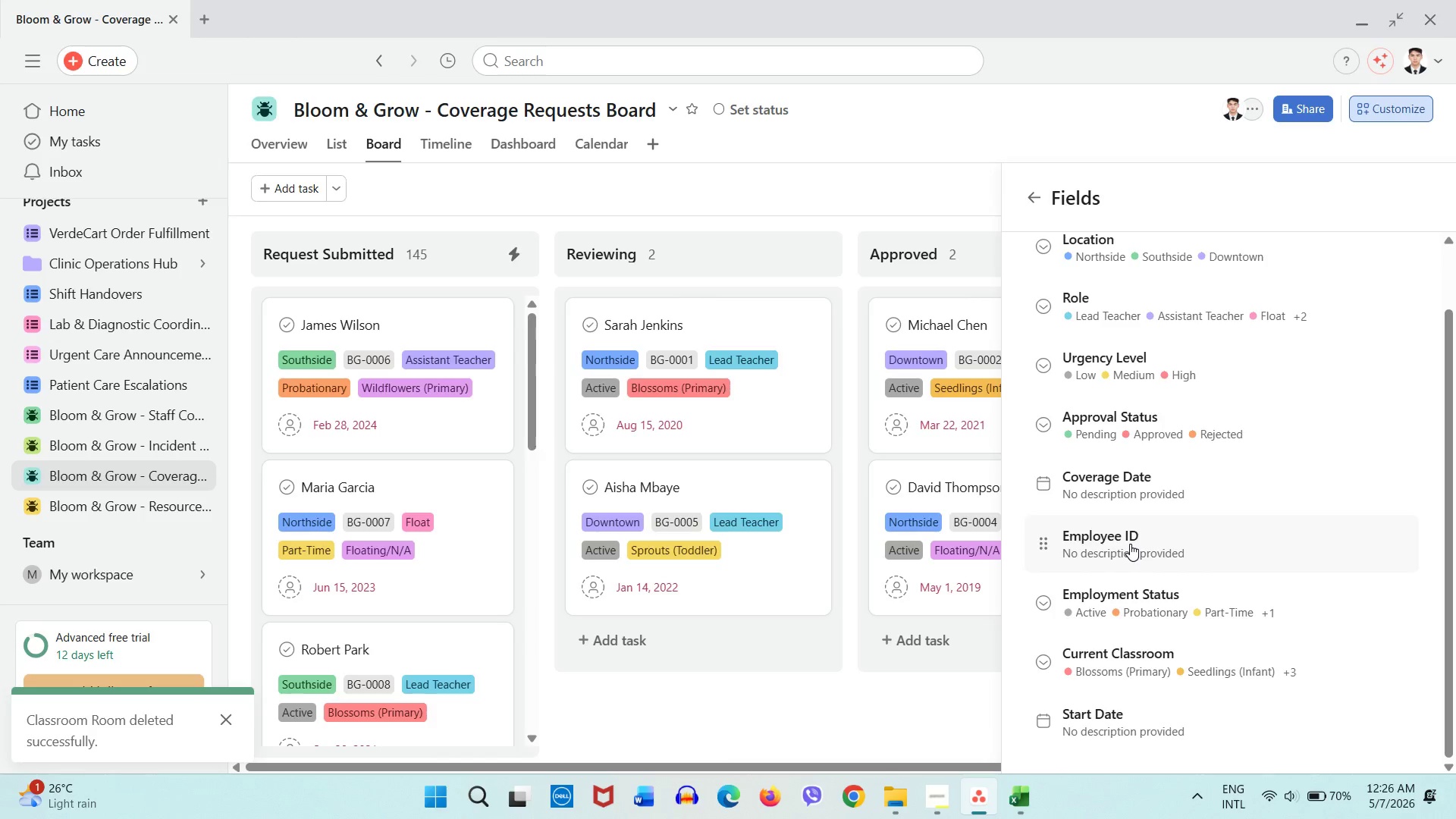 
left_click([1130, 544])
 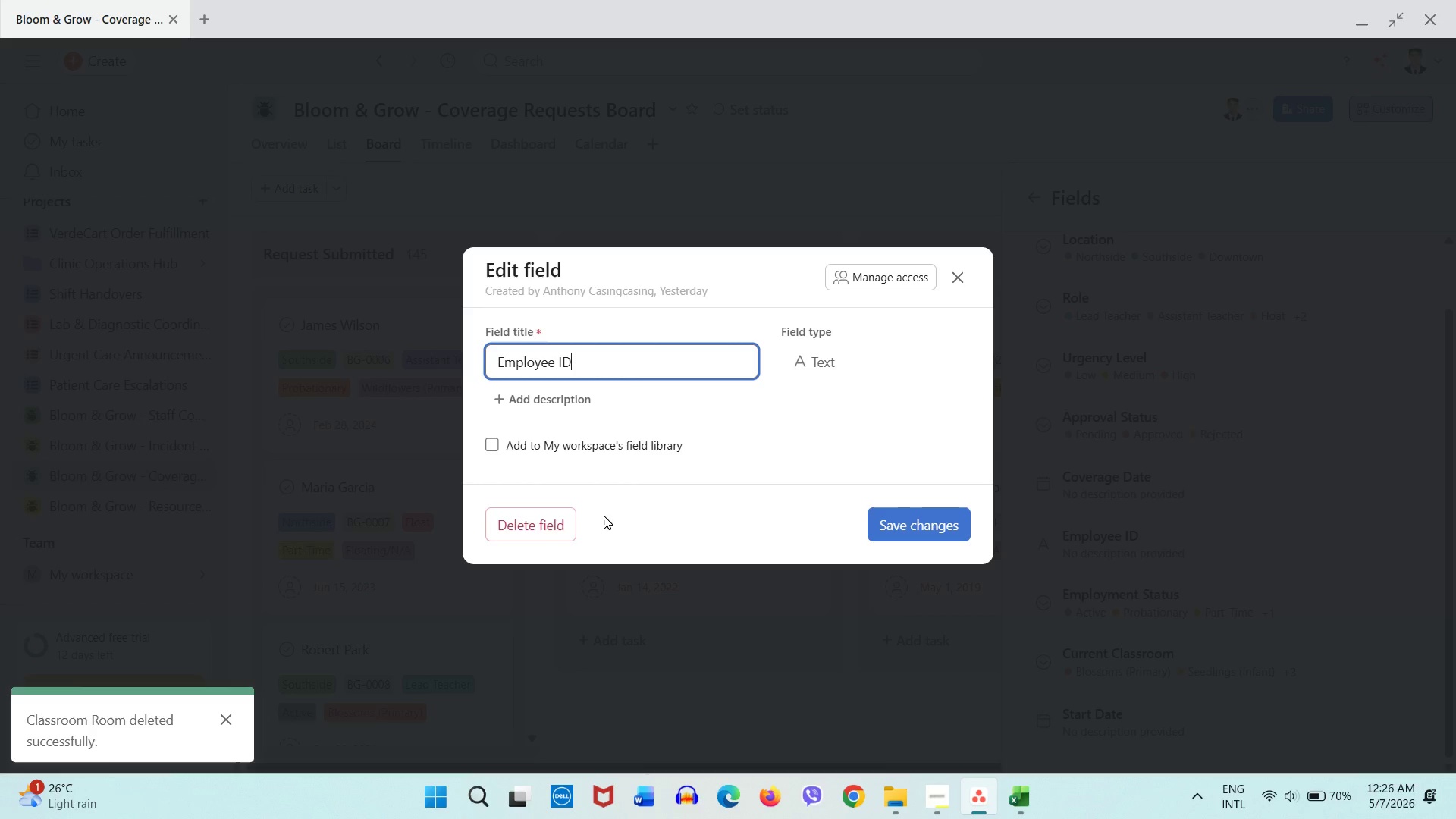 
left_click([548, 516])
 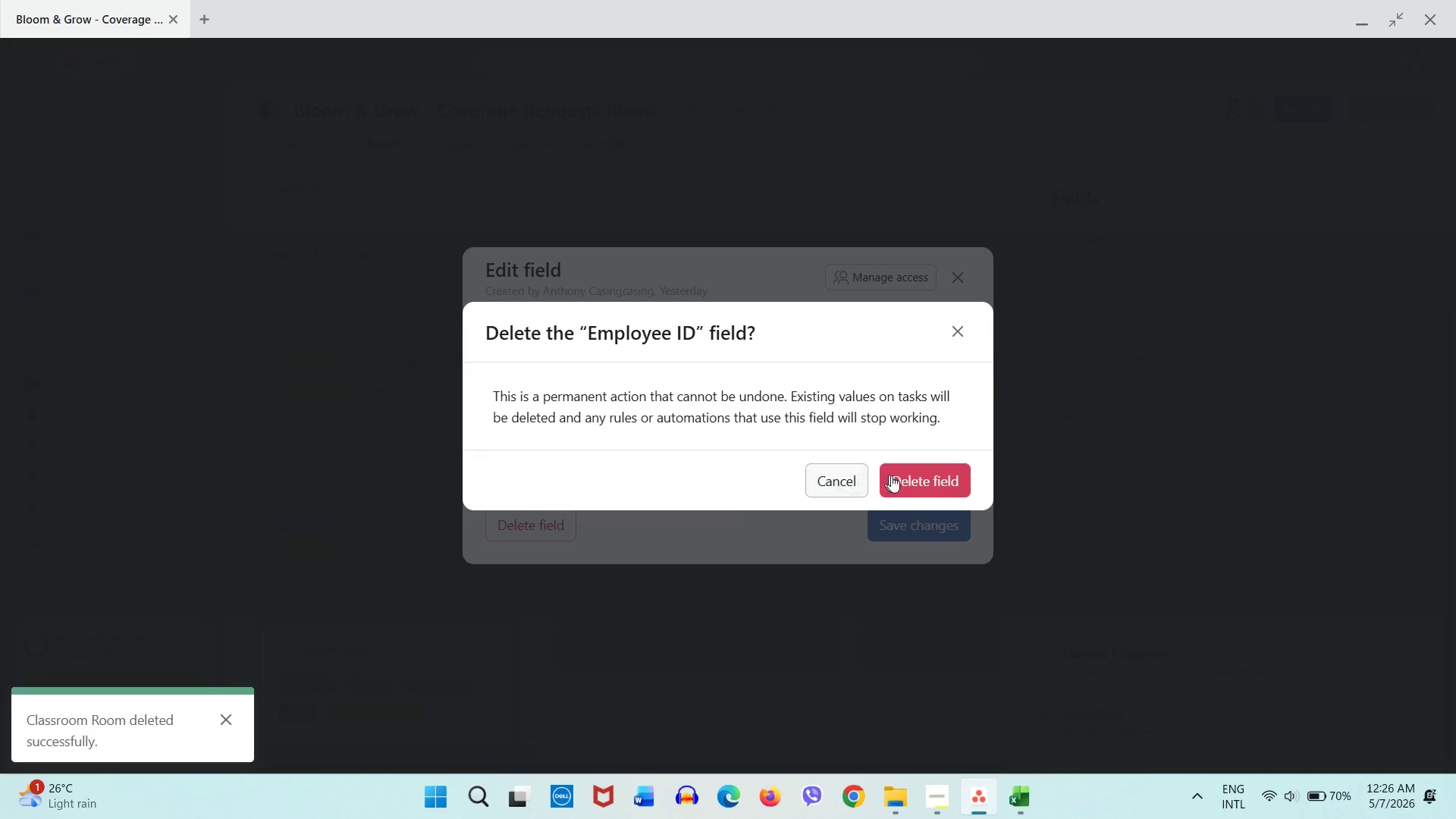 
left_click([913, 479])
 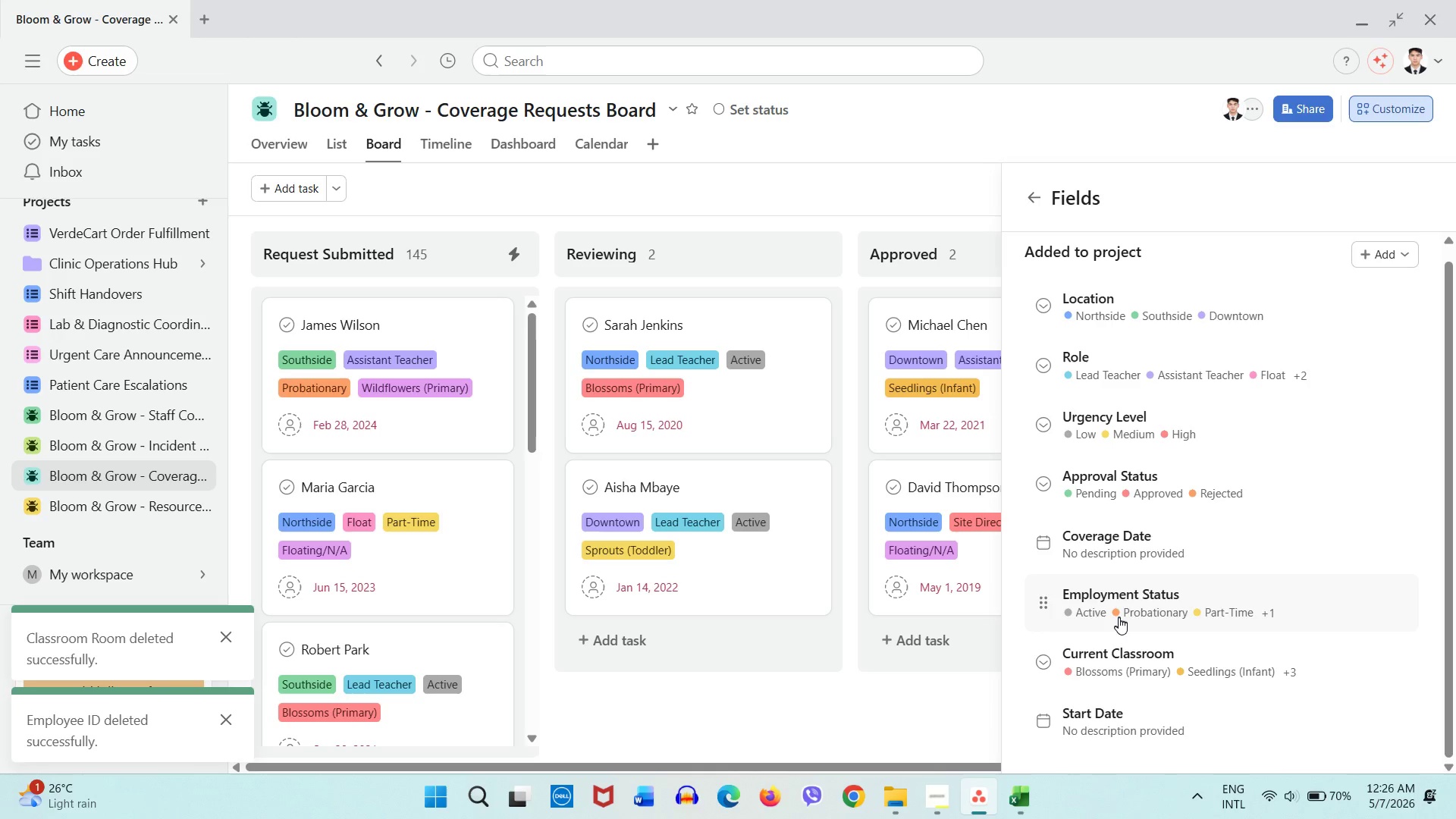 
left_click([1119, 617])
 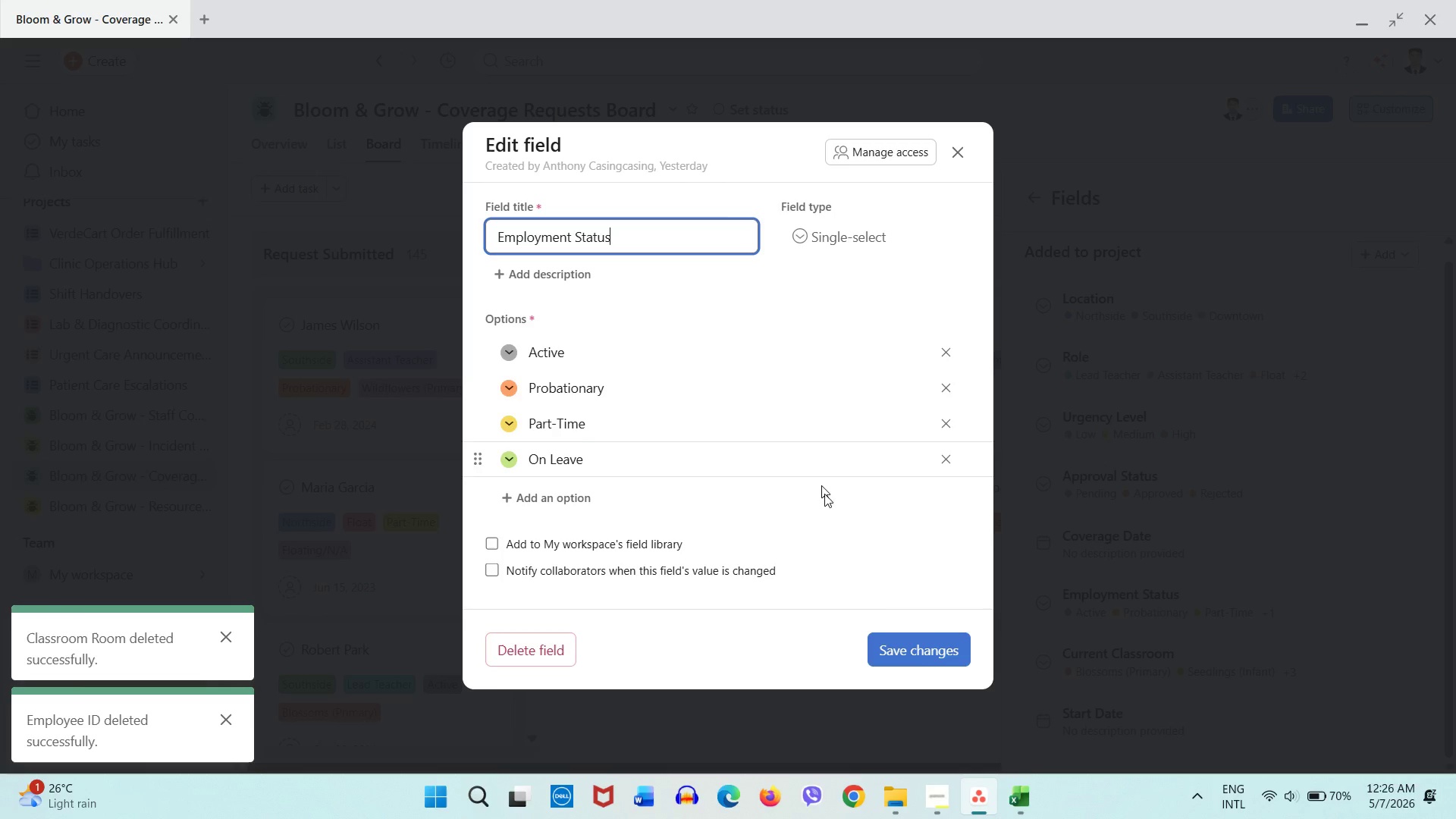 
left_click([923, 650])
 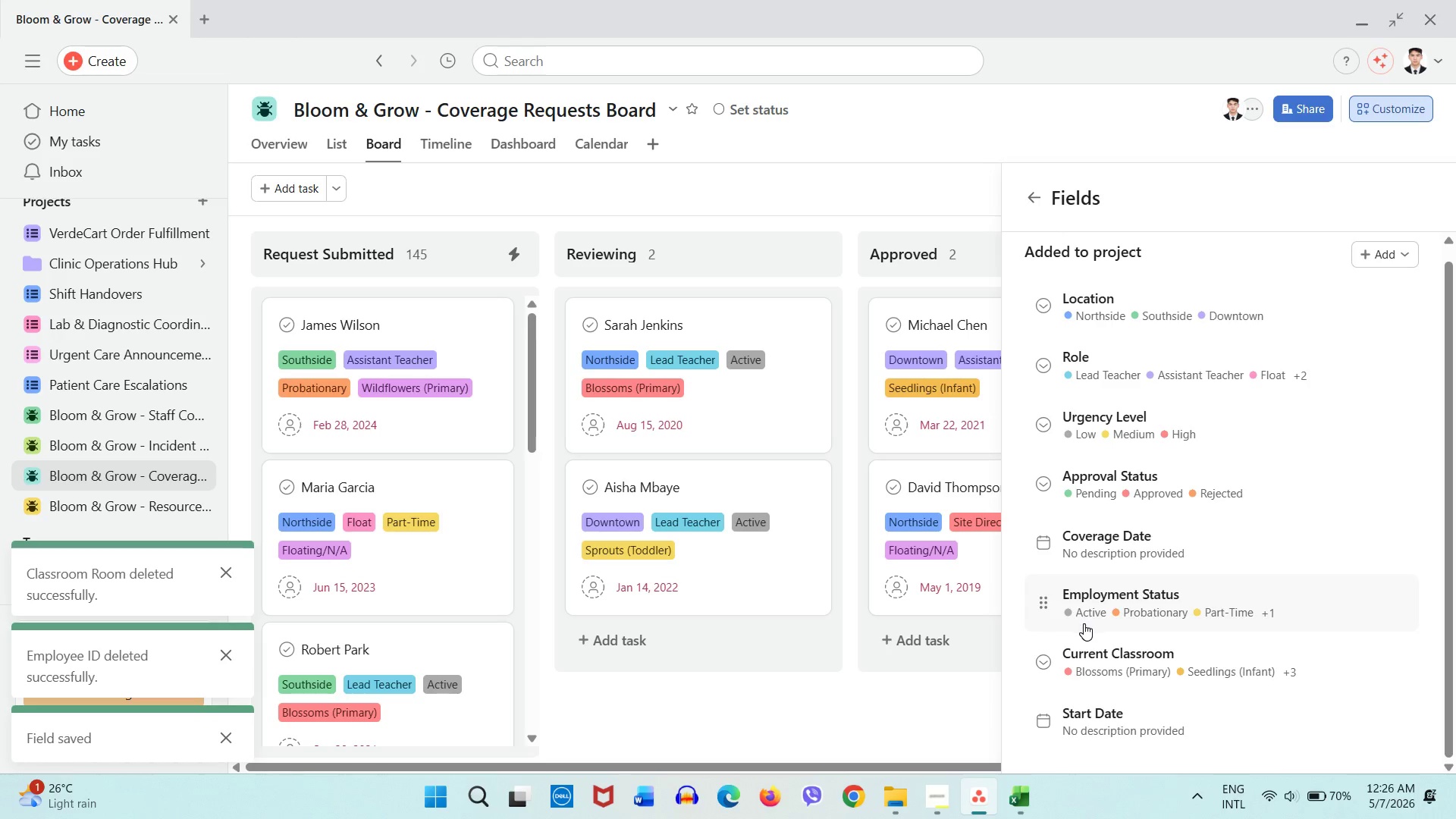 
left_click([1088, 624])
 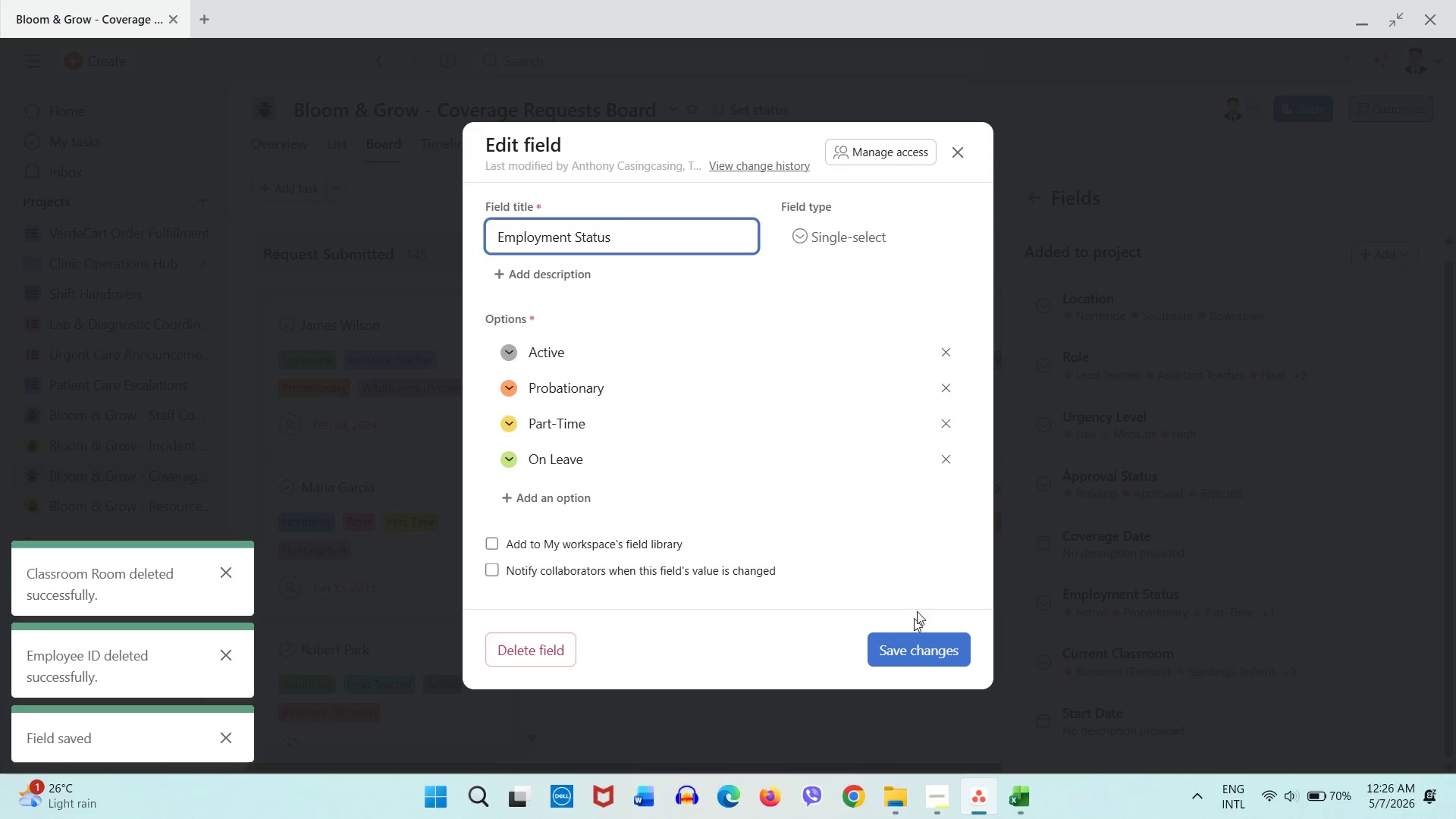 
left_click([966, 510])
 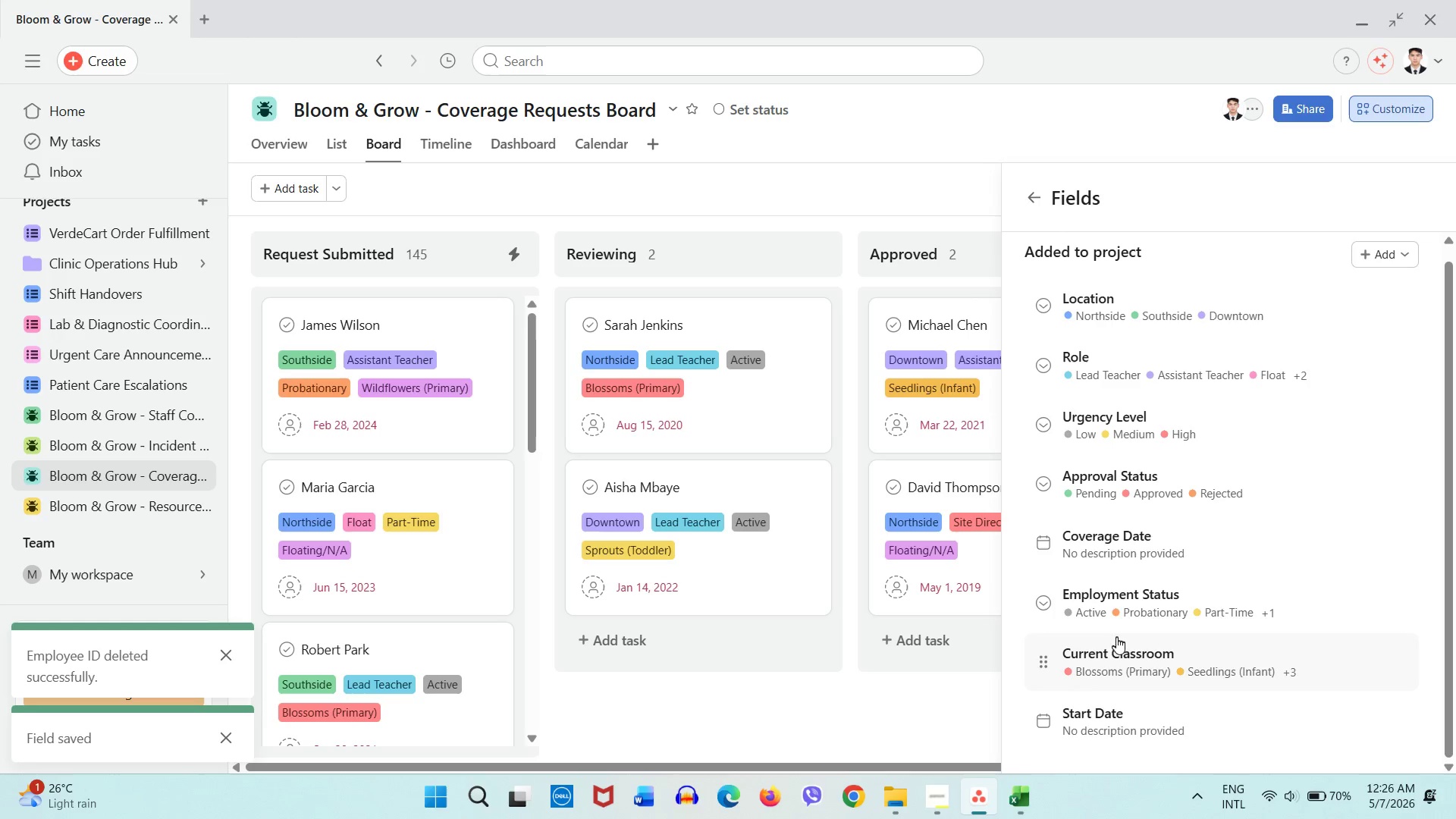 
left_click([1116, 641])
 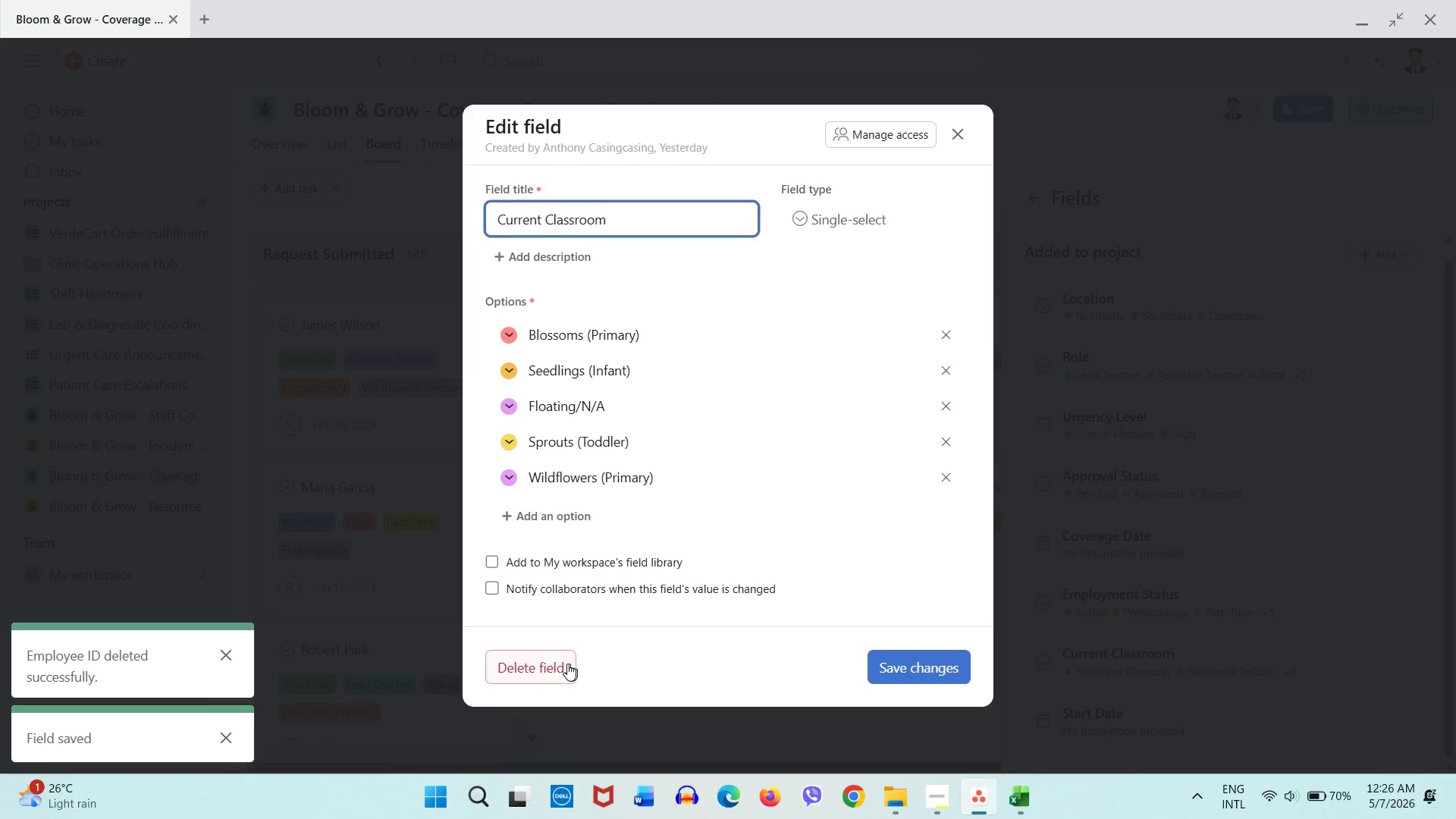 
left_click([548, 664])
 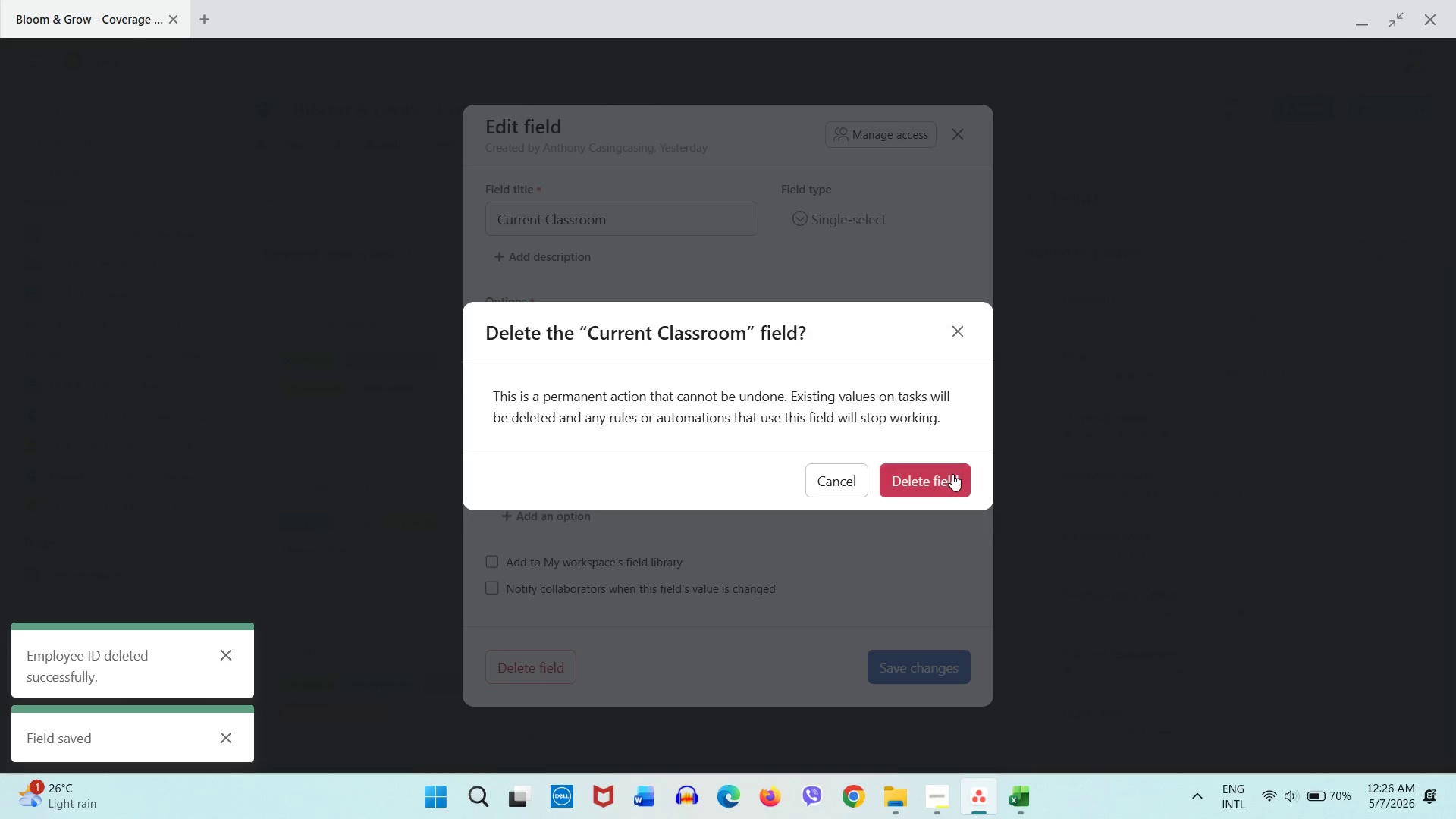 
left_click([952, 474])
 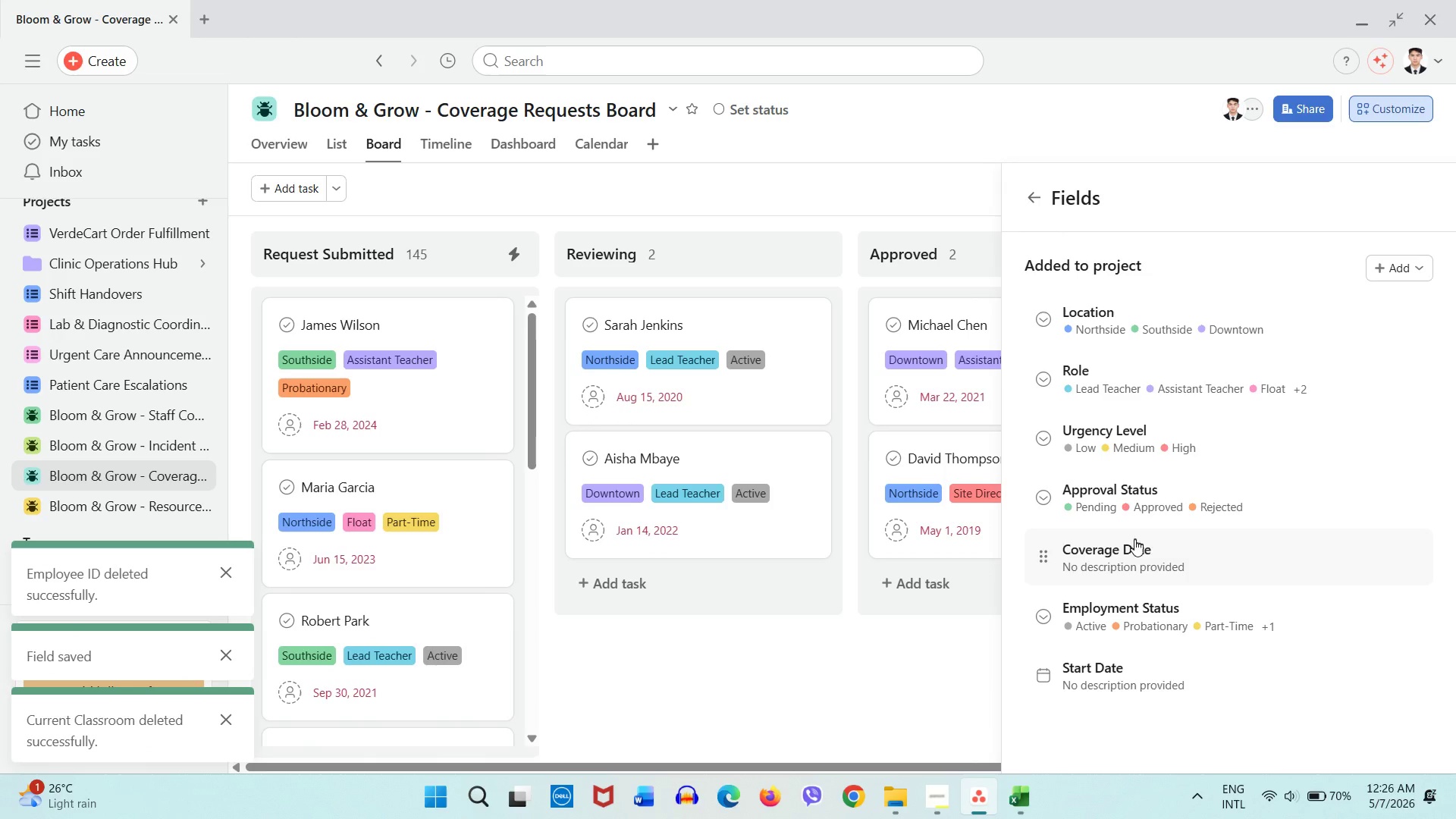 
mouse_move([1135, 585])
 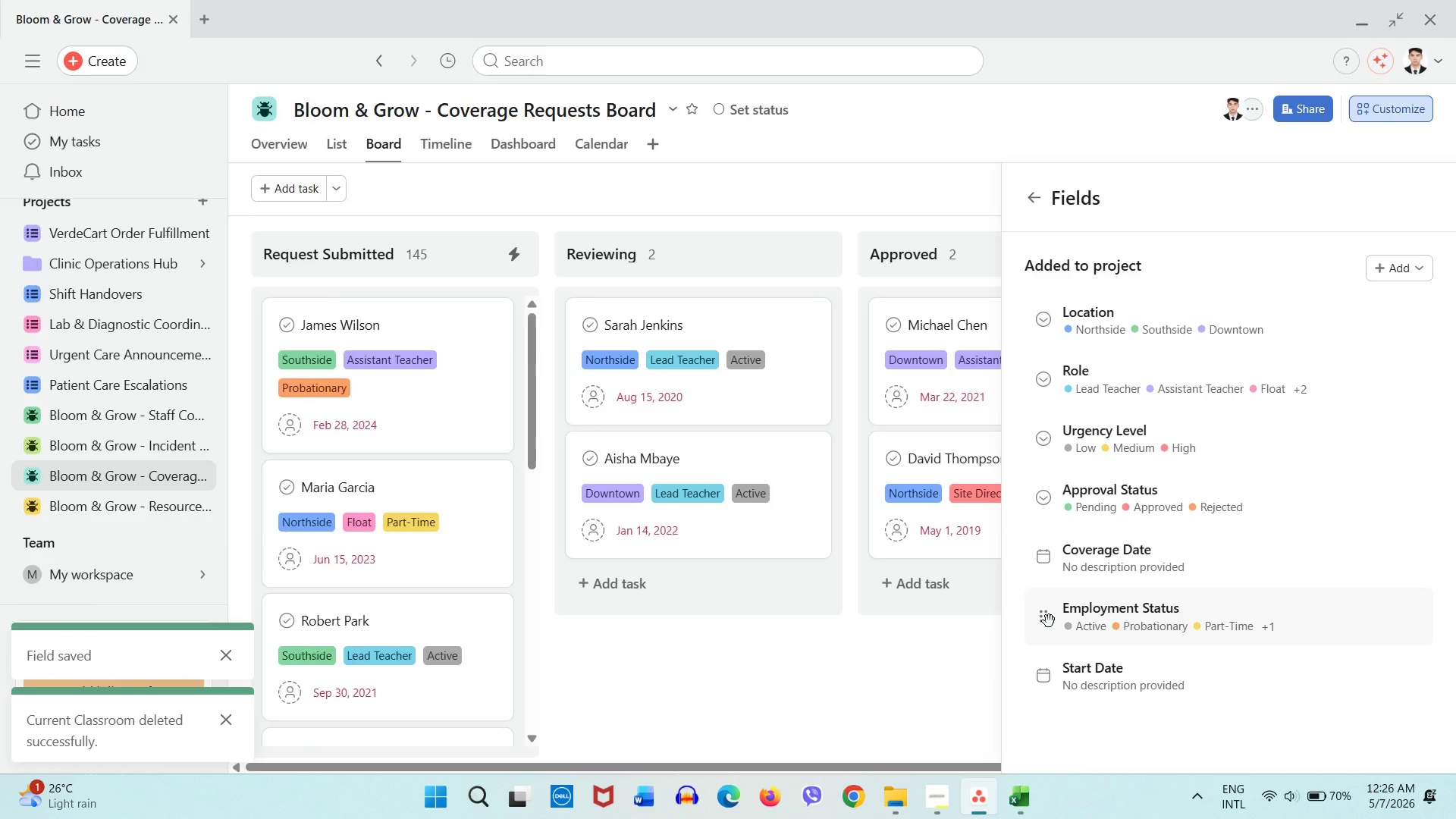 
left_click([1049, 621])
 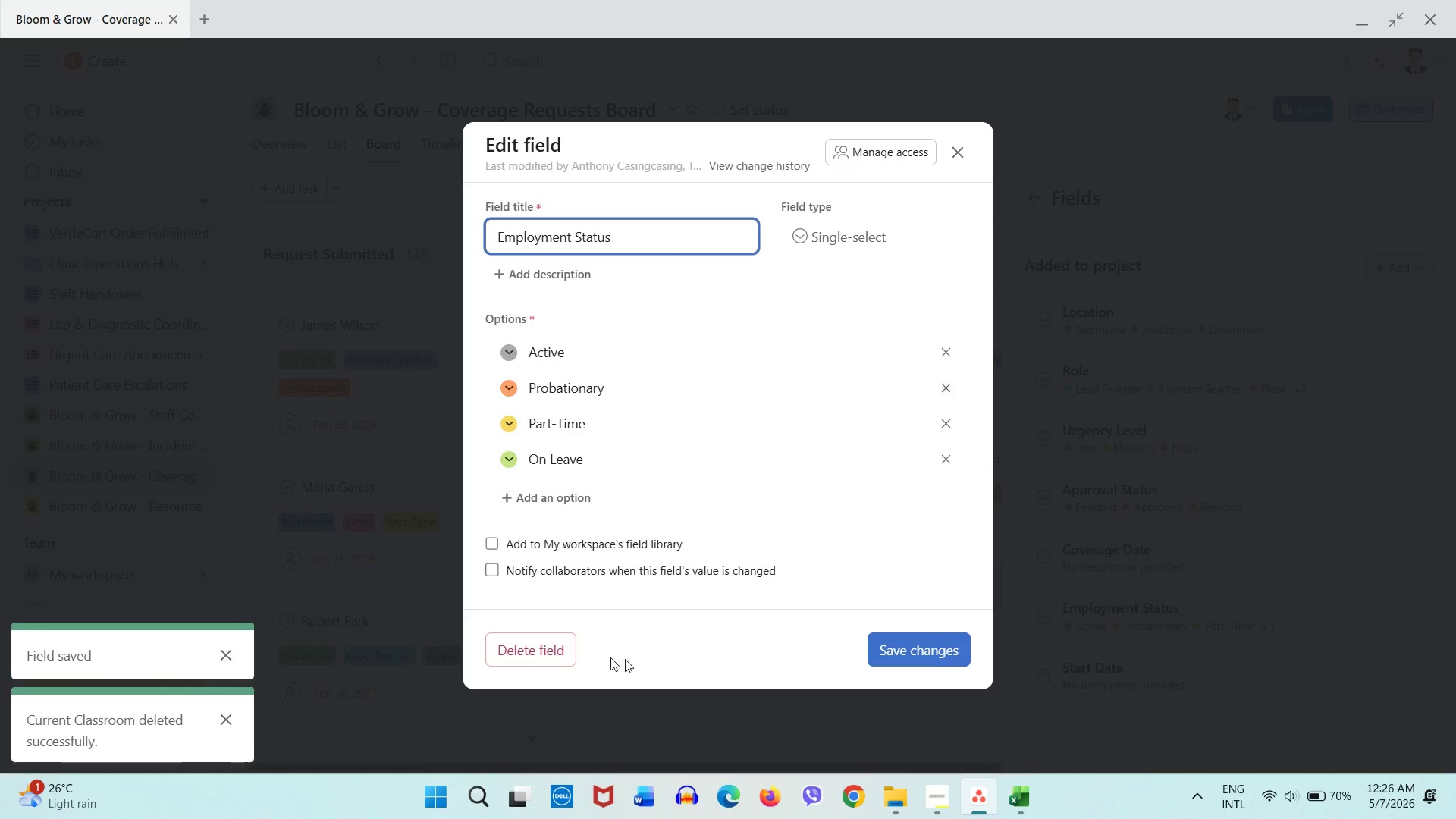 
left_click([539, 643])
 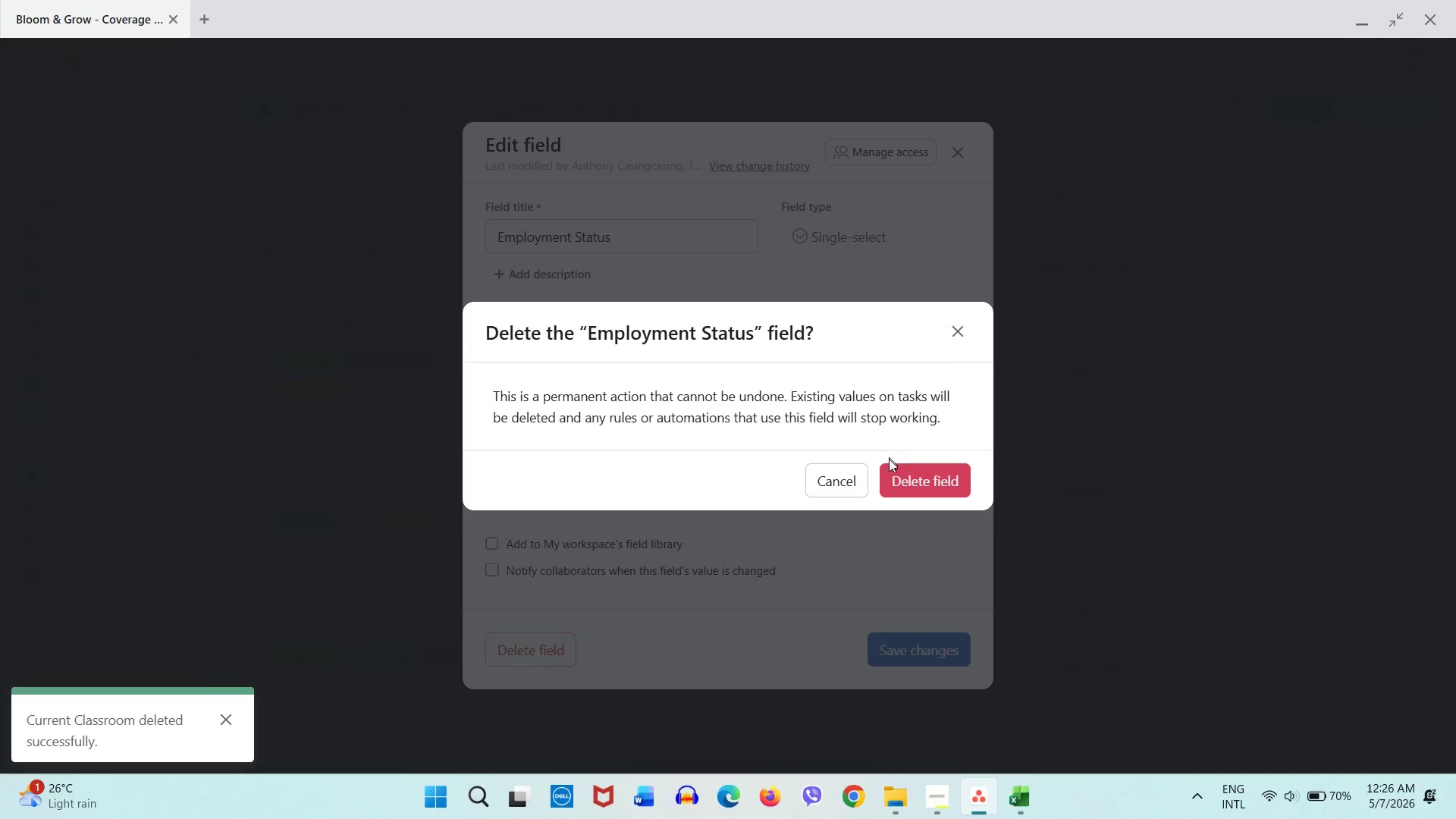 
left_click([893, 478])
 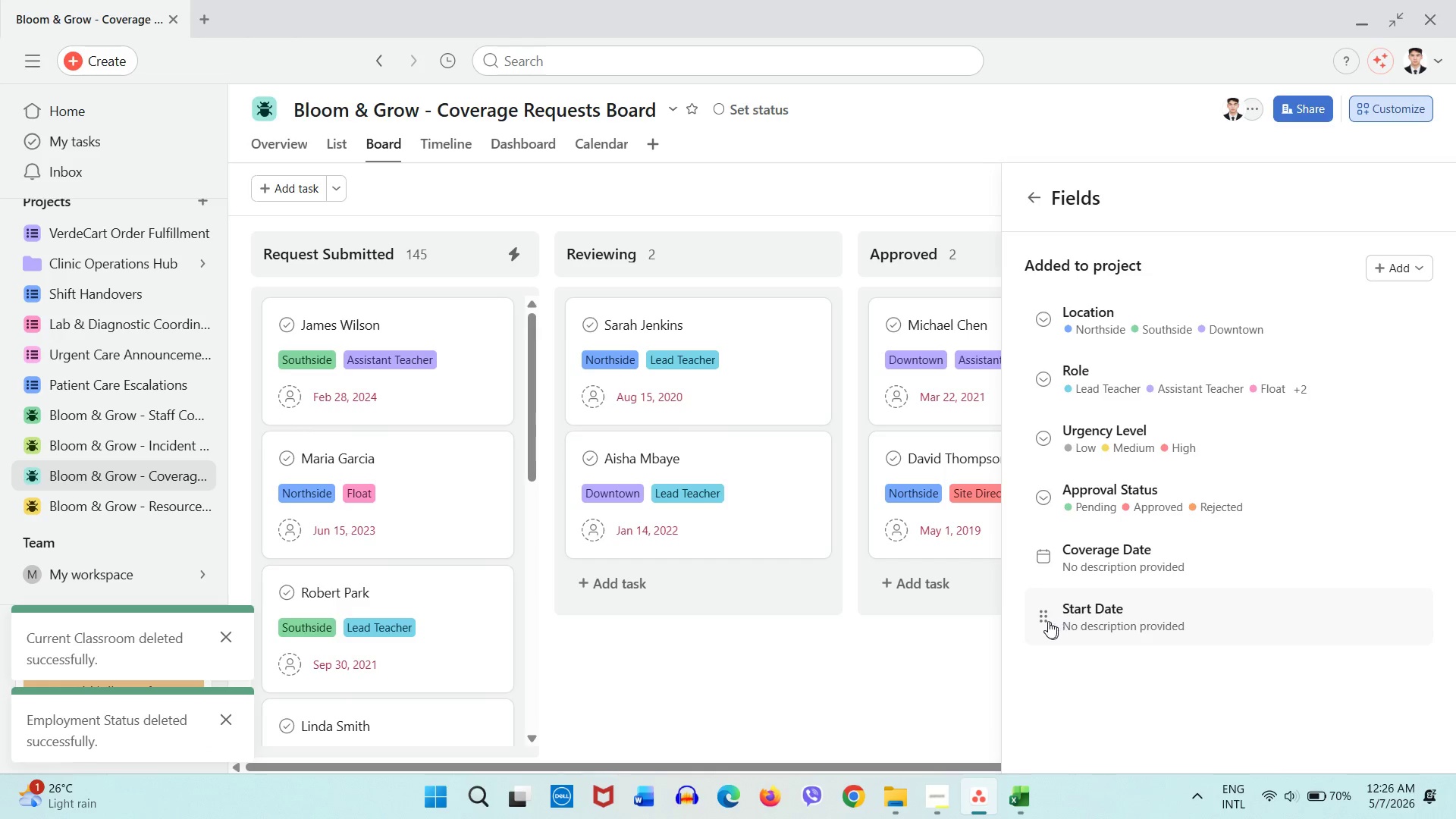 
left_click([1043, 620])
 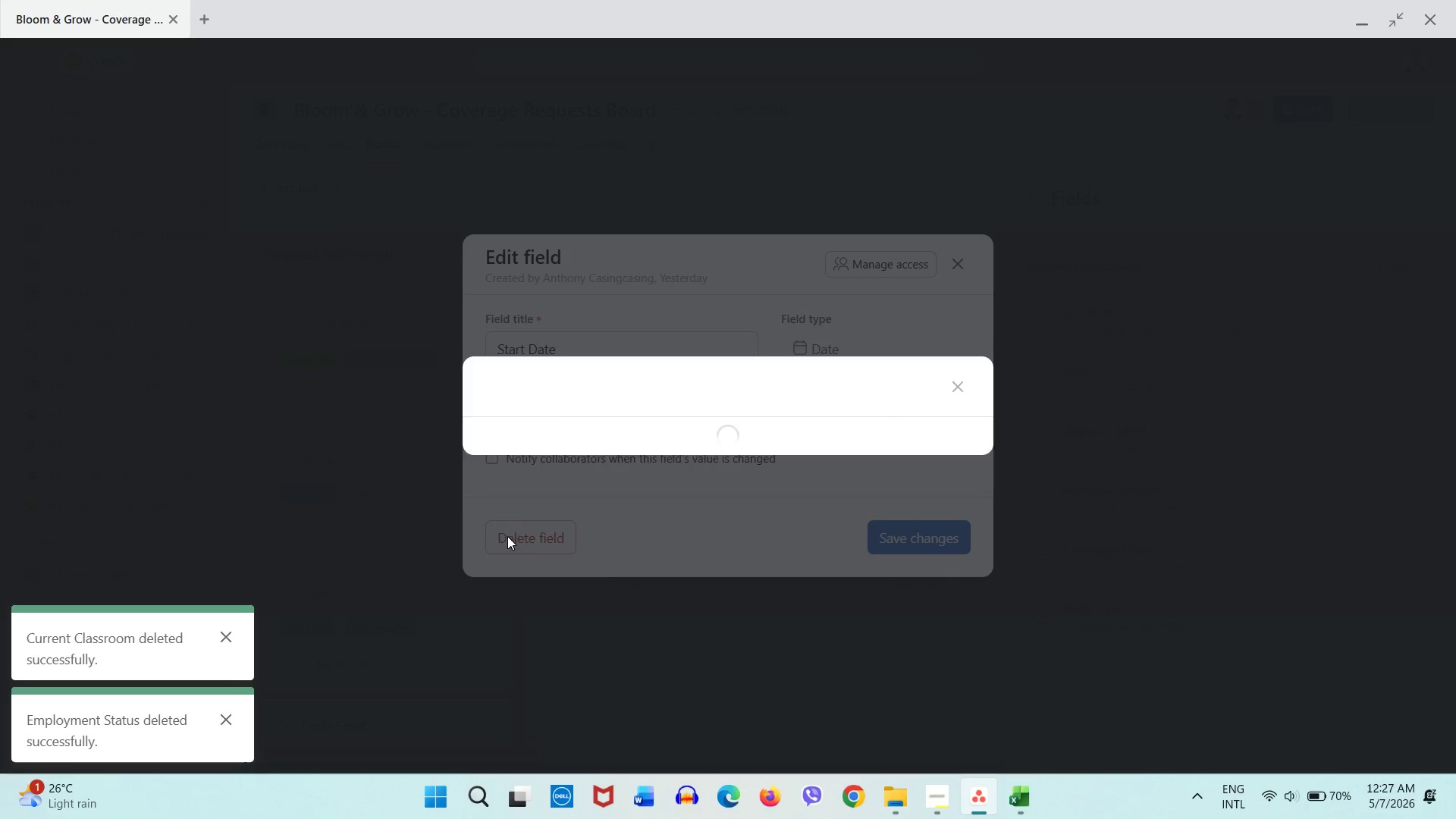 
left_click([906, 485])
 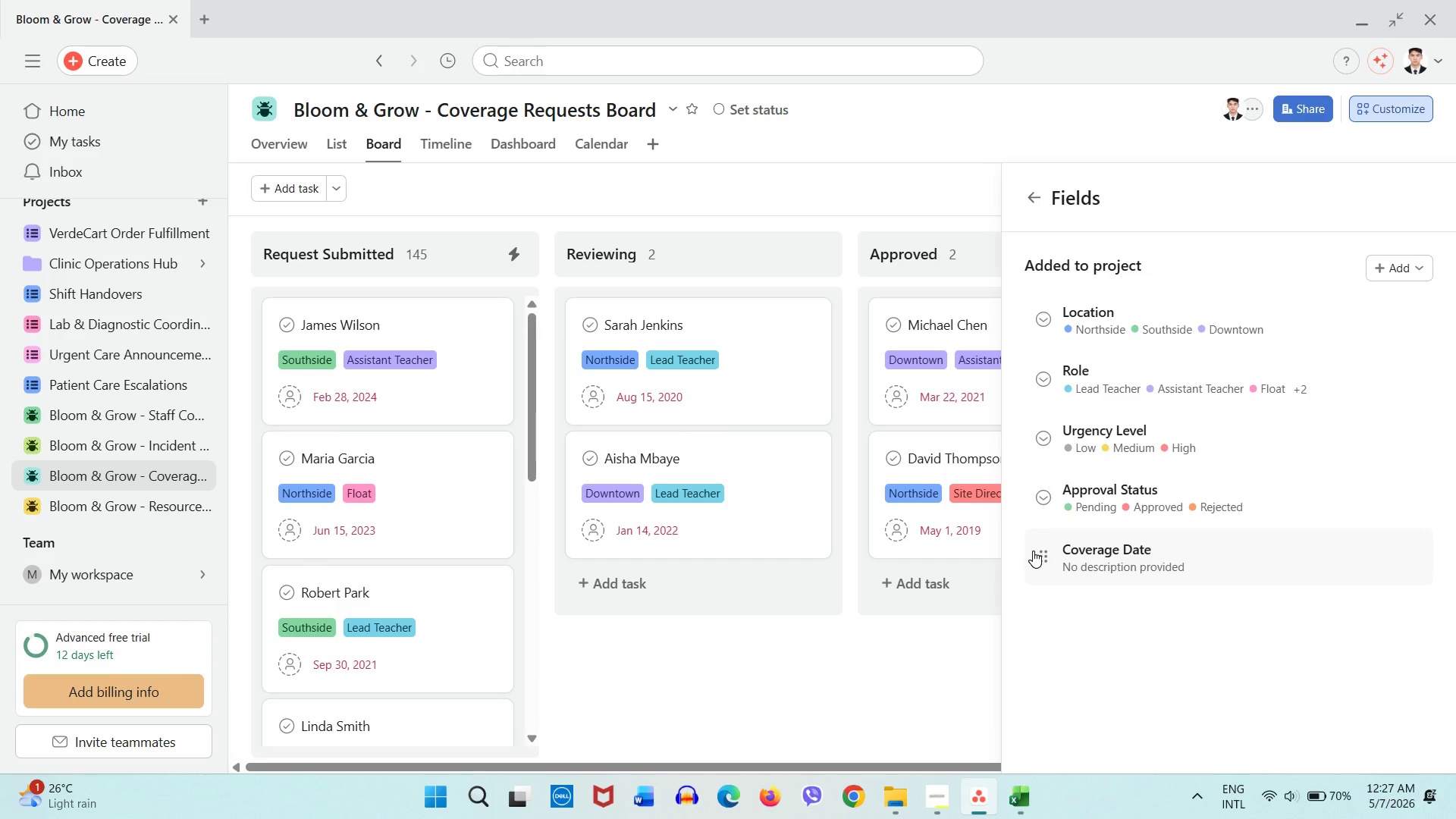 
wait(25.83)
 